 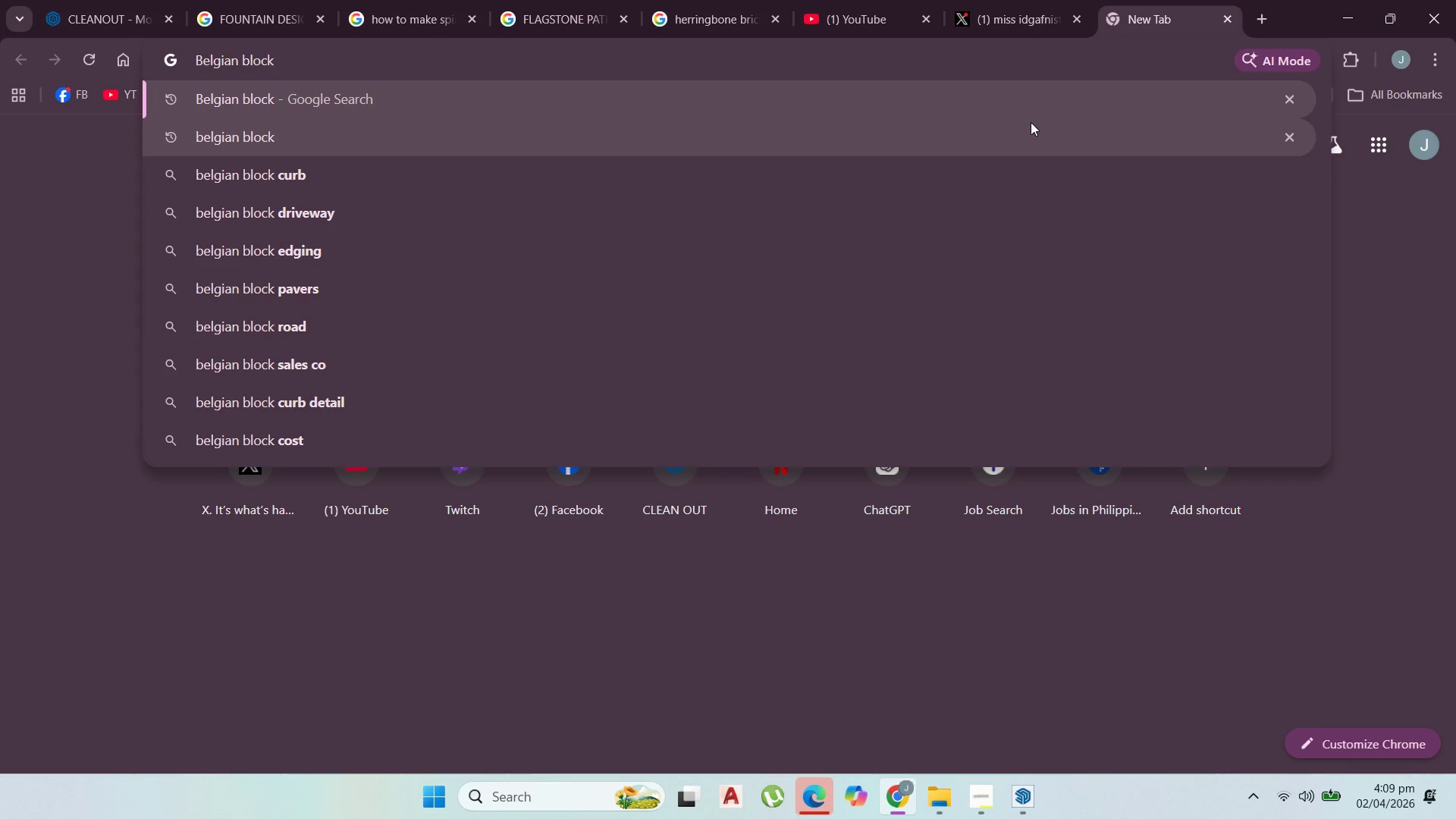 
left_click([454, 124])
 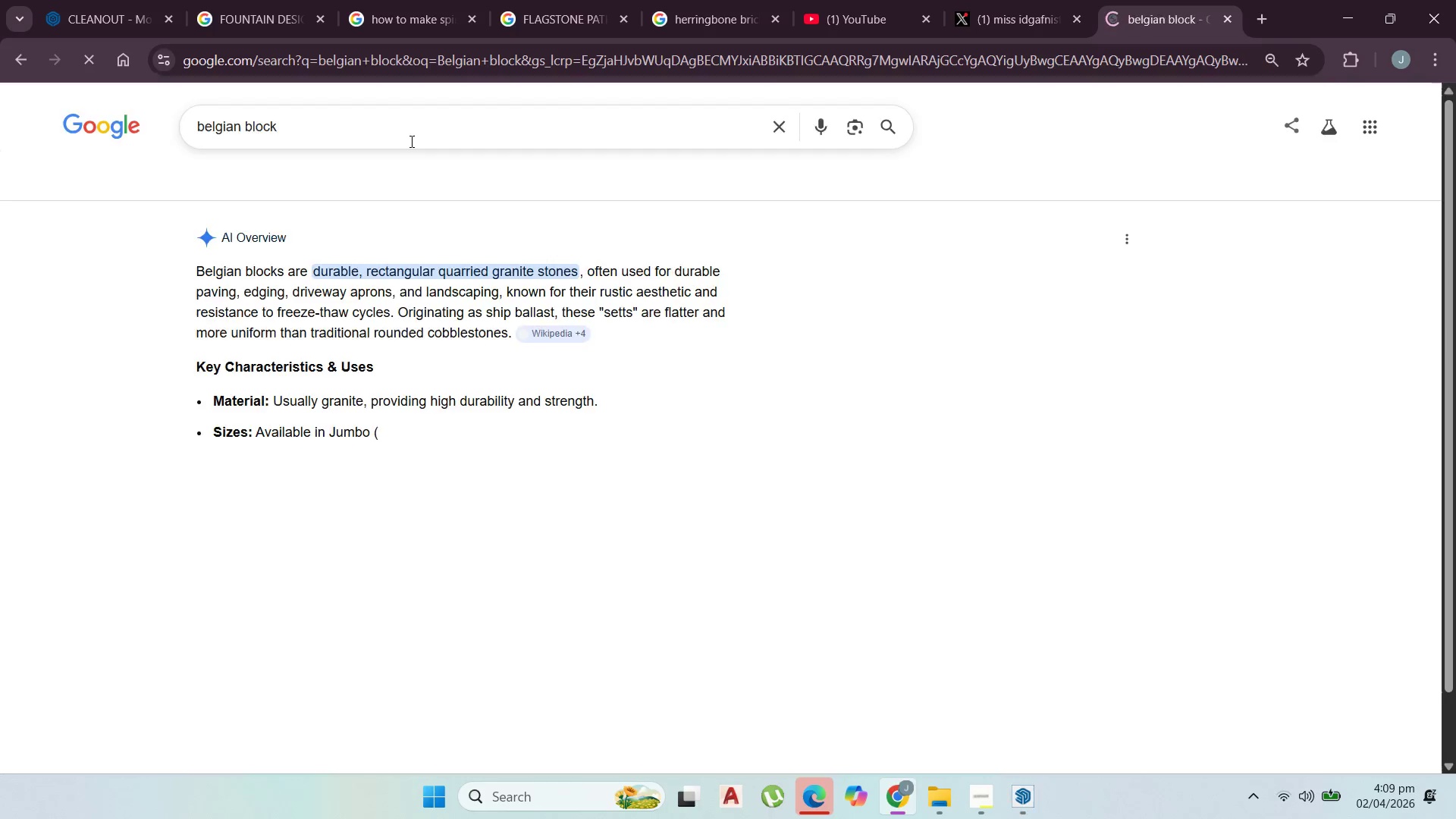 
left_click([359, 128])
 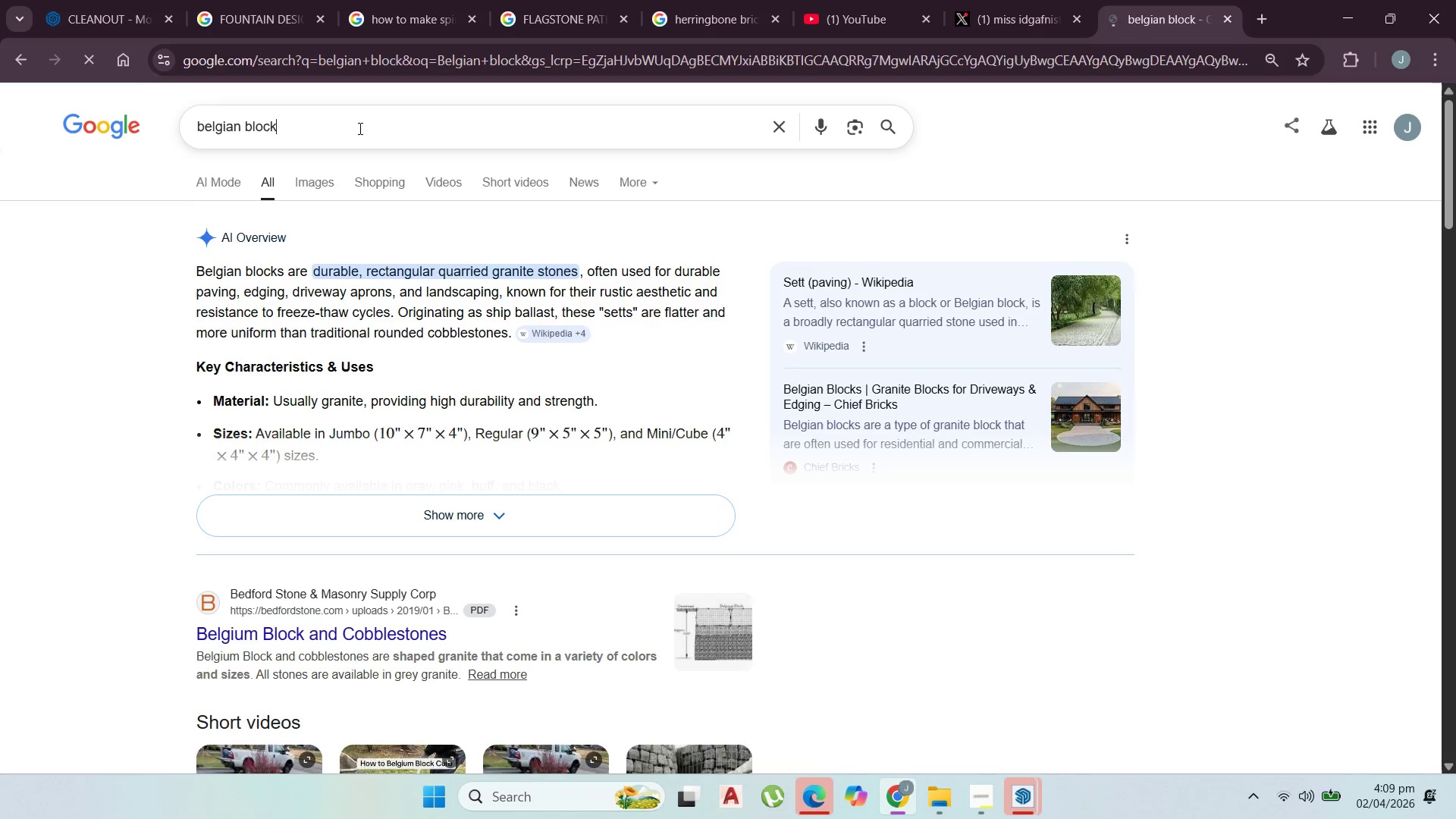 
key(Space)
 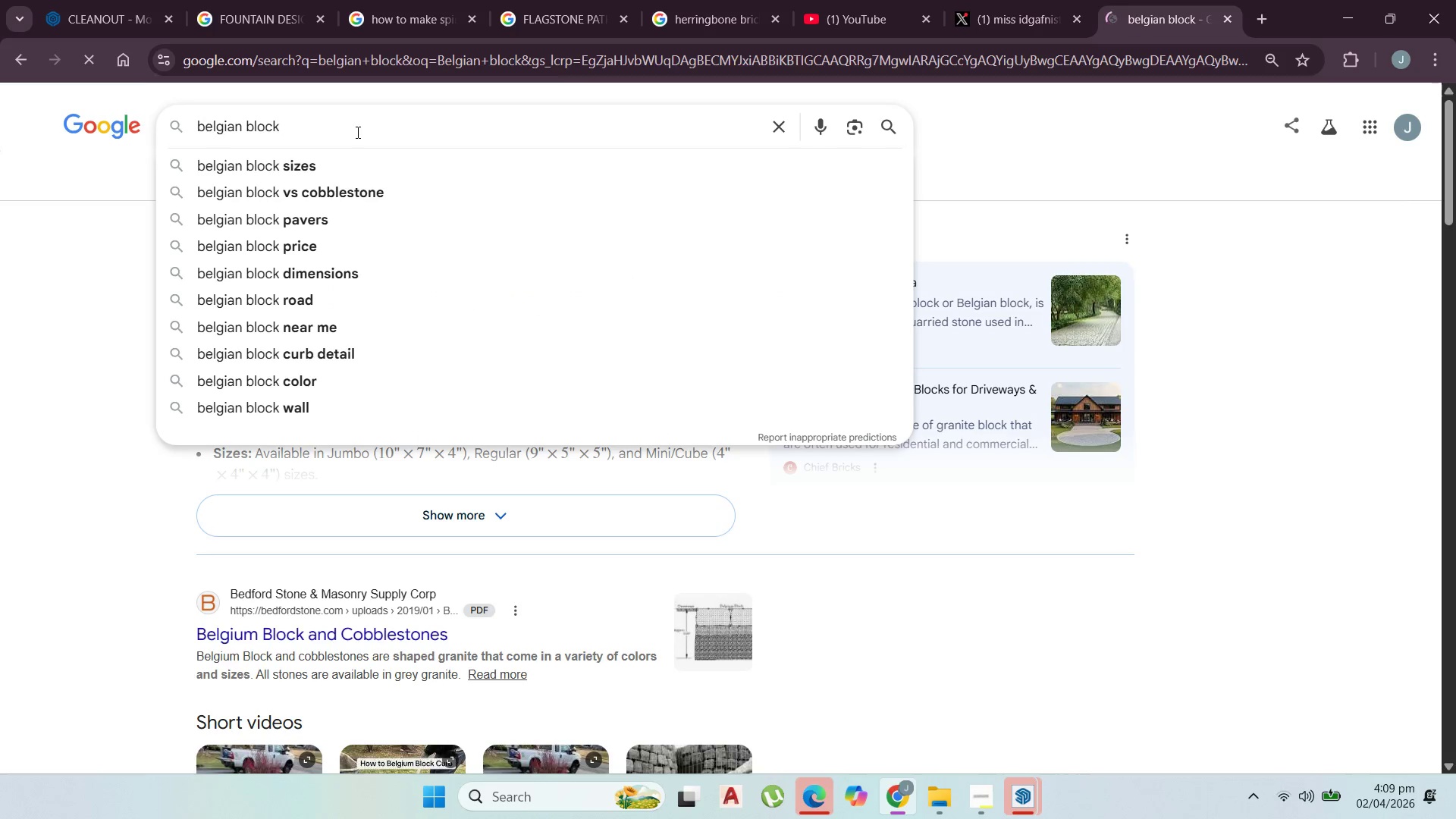 
key(P)
 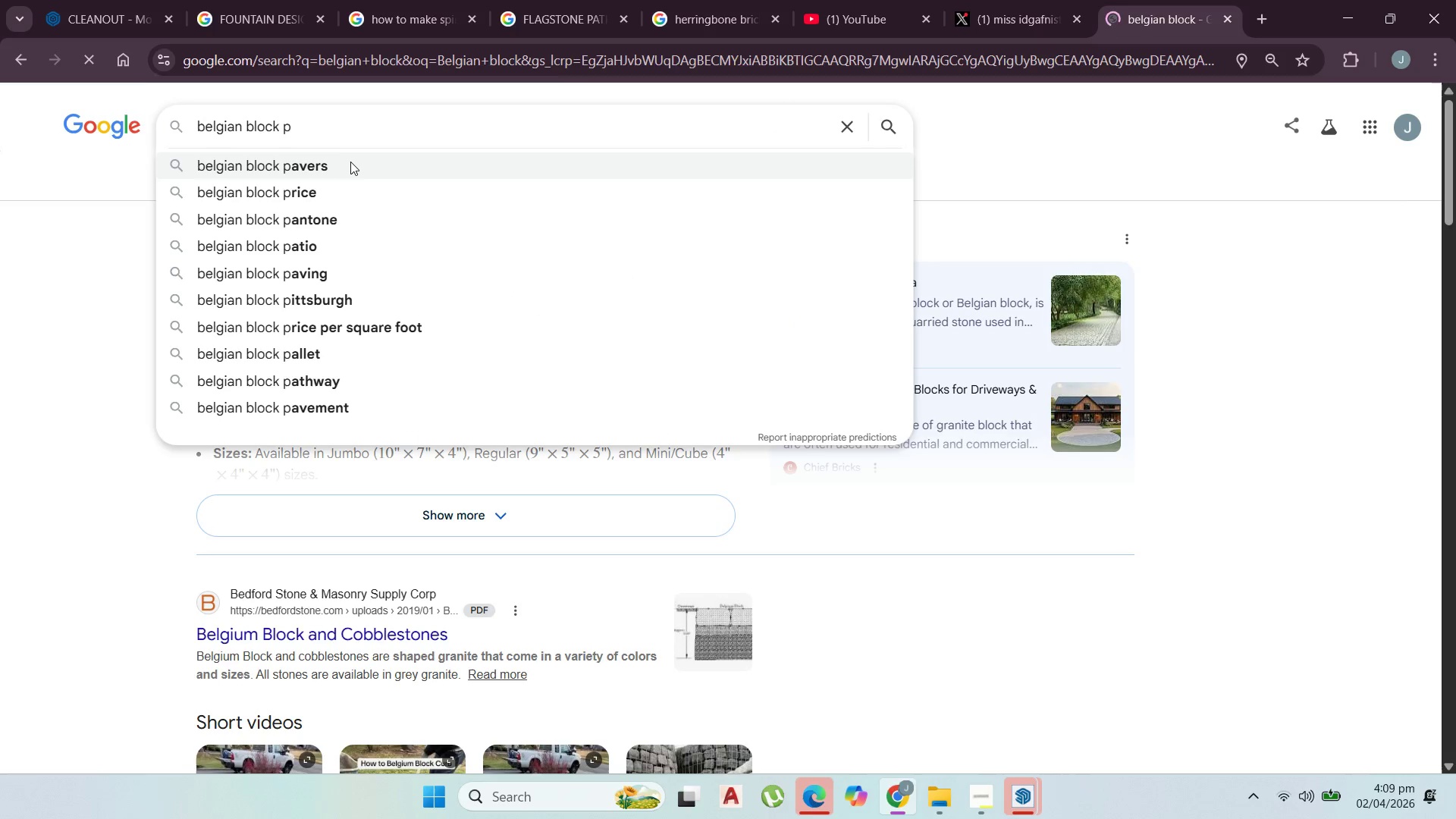 
left_click([350, 163])
 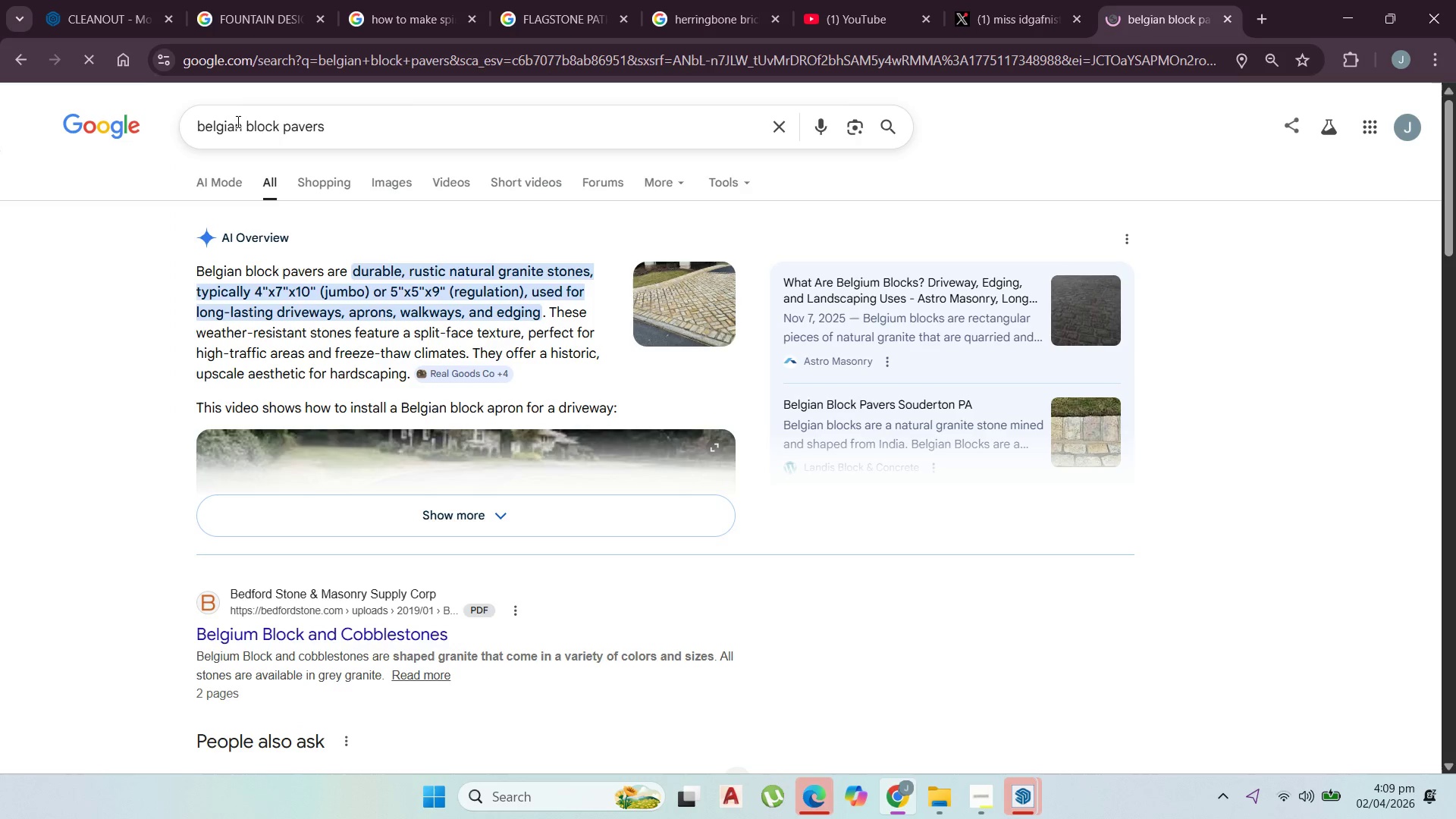 
left_click([378, 187])
 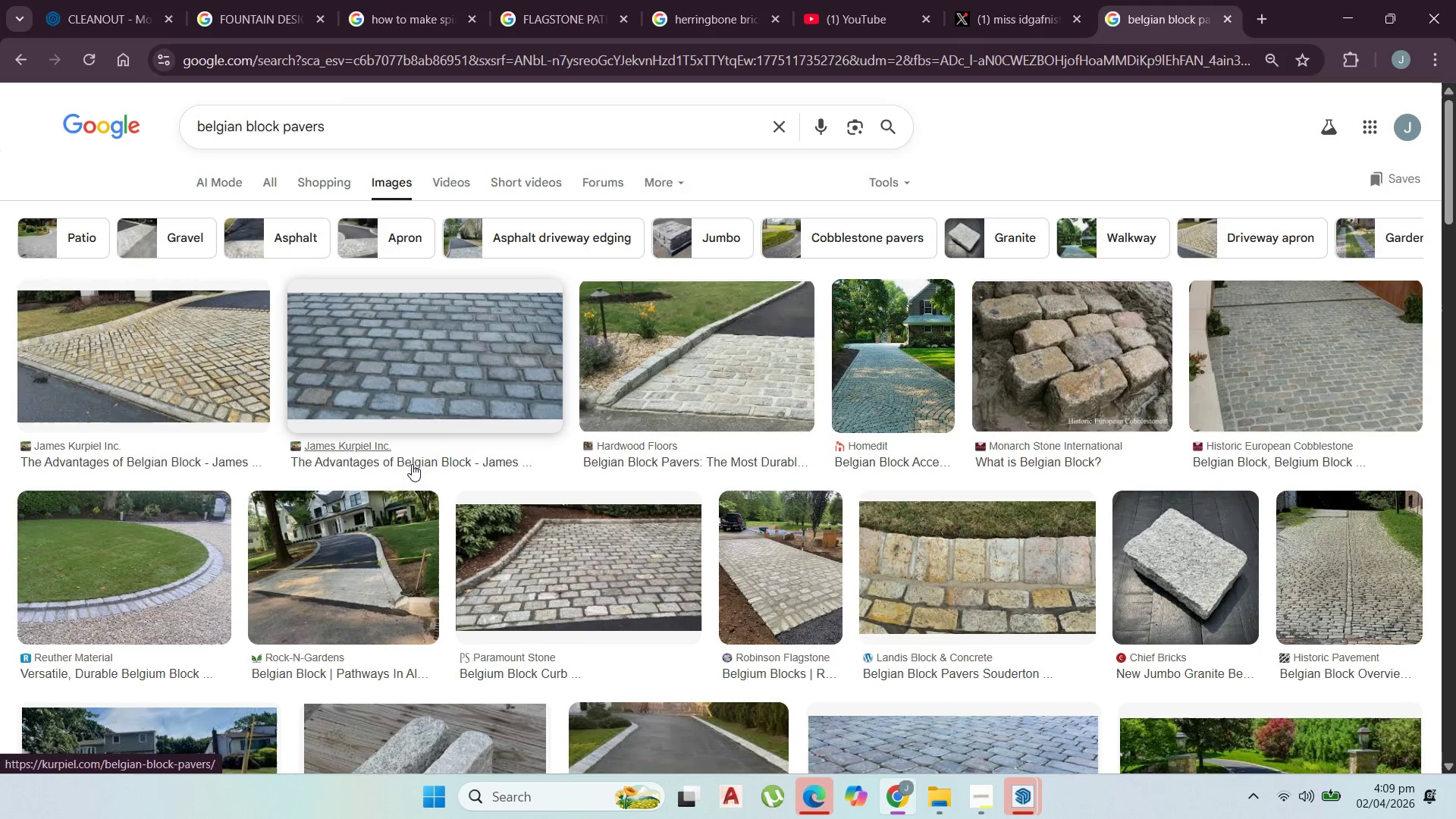 
scroll: coordinate [415, 578], scroll_direction: down, amount: 2.0
 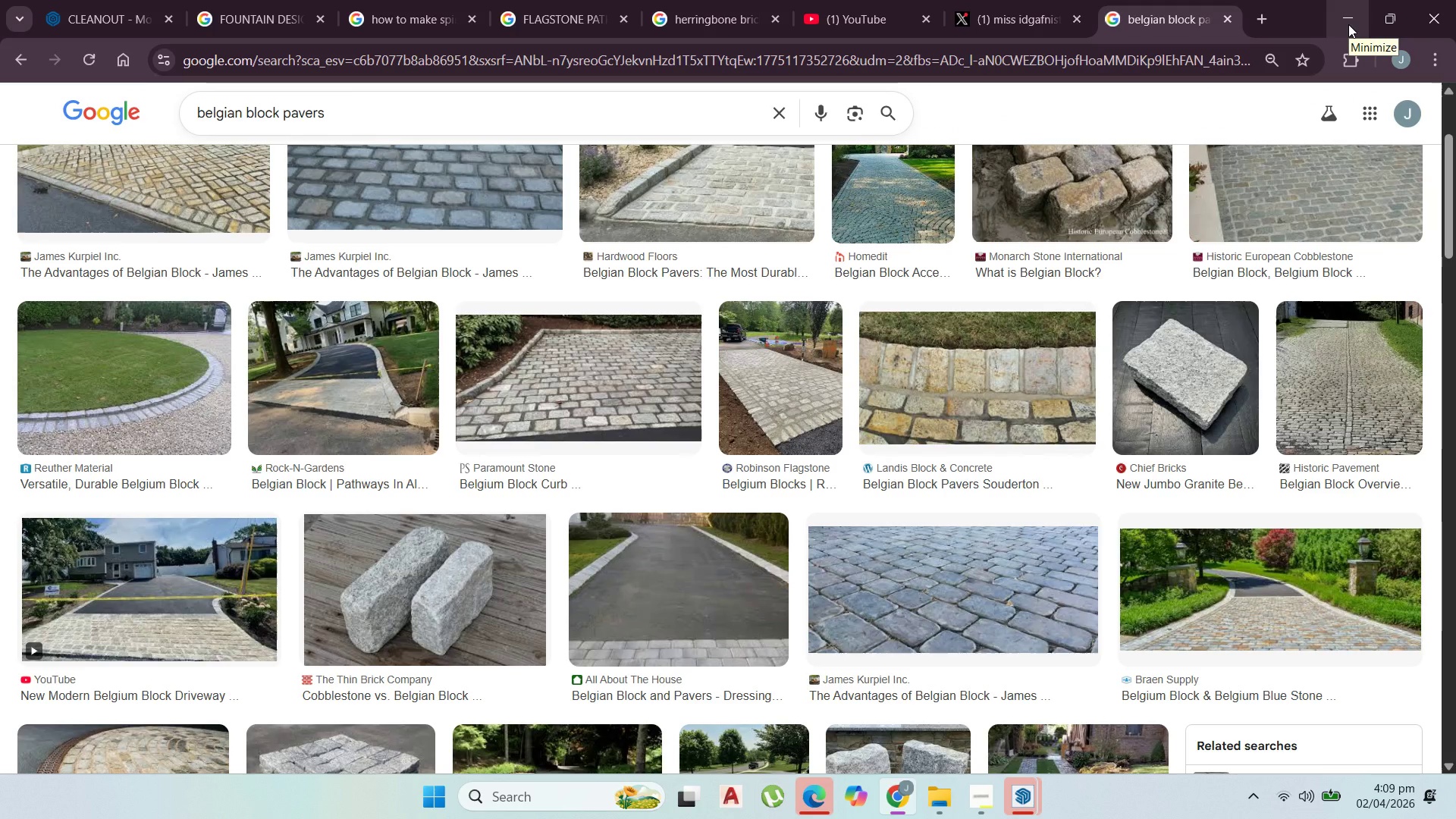 
wait(6.87)
 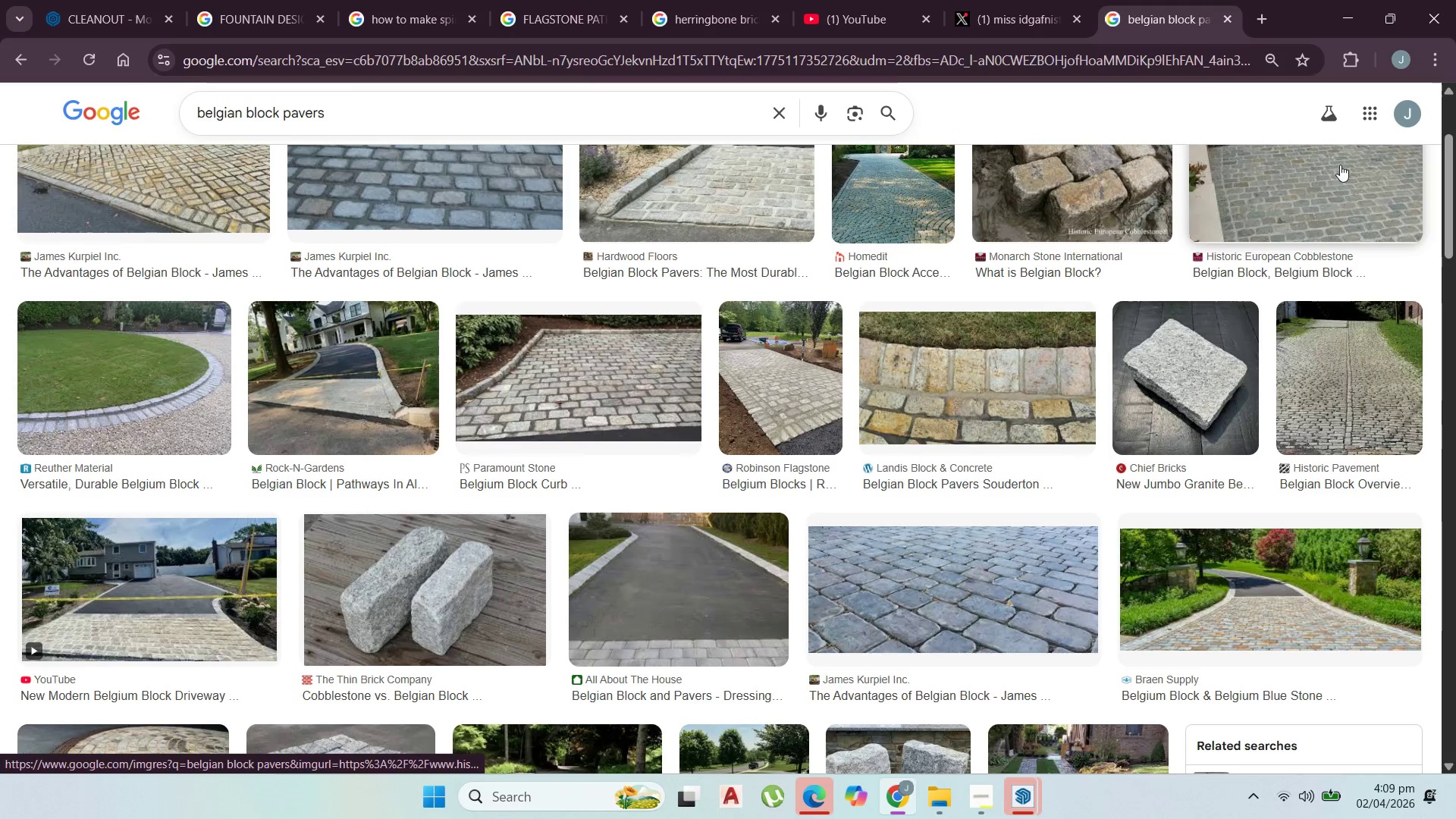 
left_click([1034, 786])
 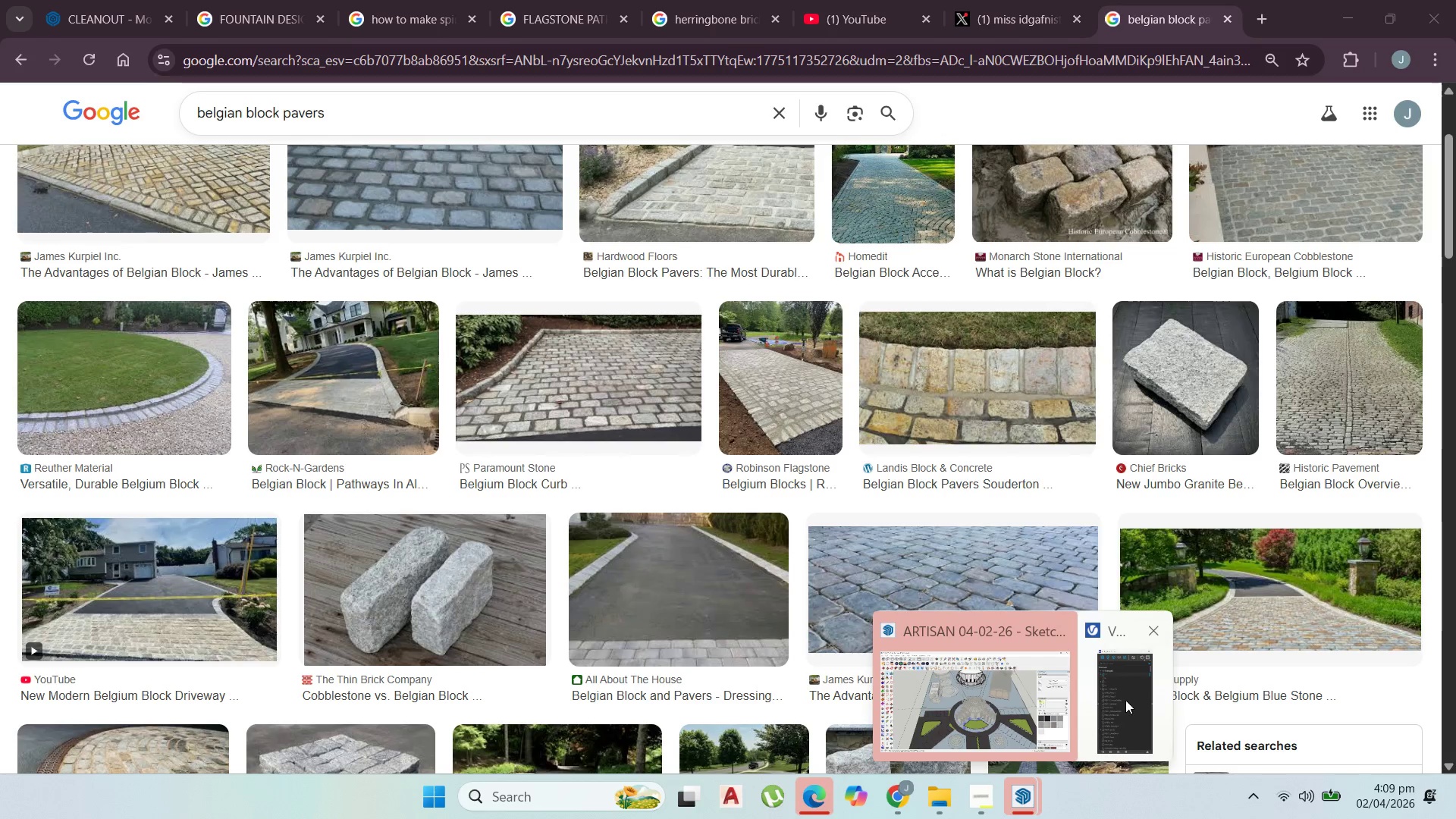 
left_click([1128, 700])
 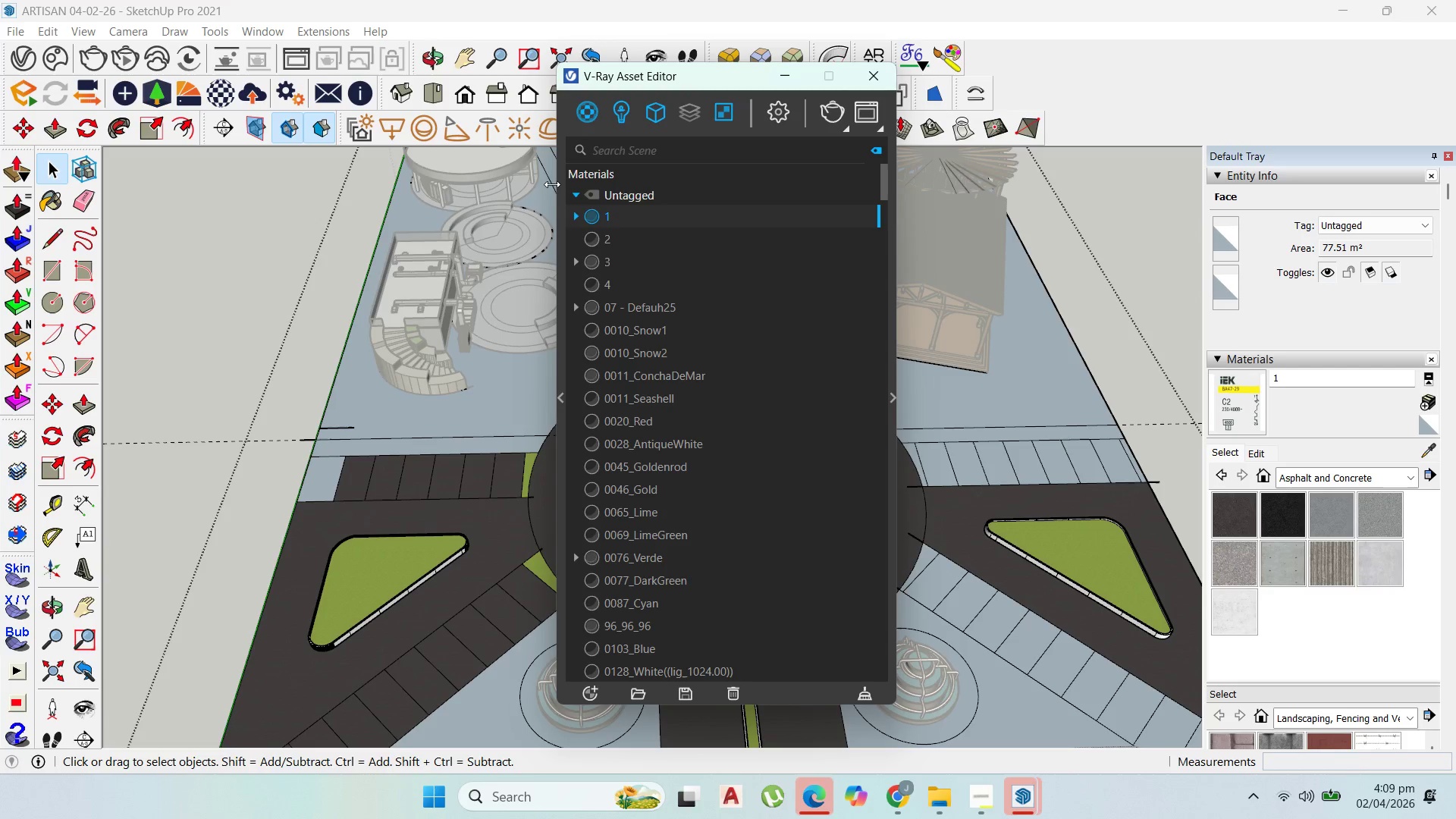 
left_click([559, 194])
 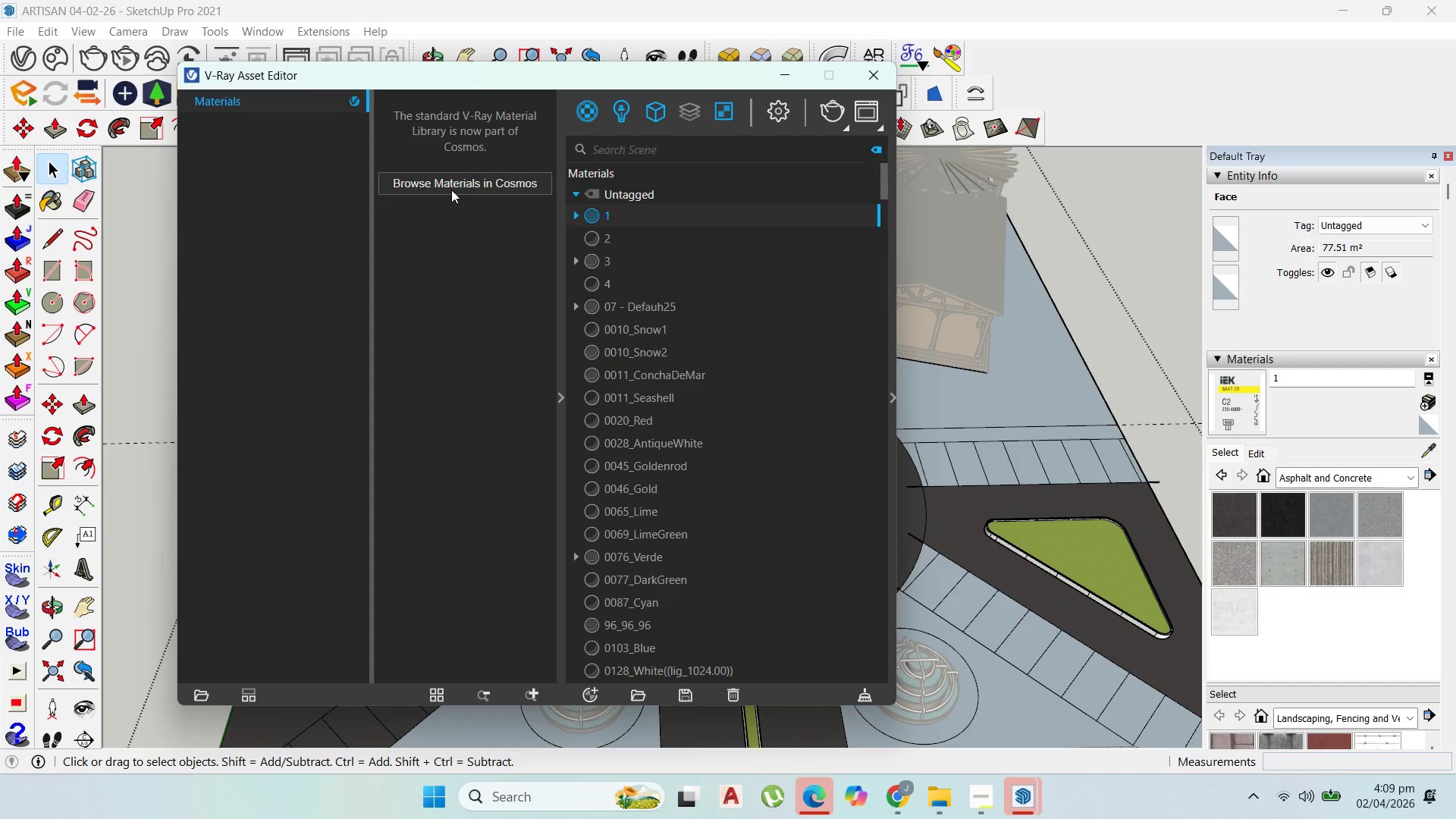 
left_click([451, 190])
 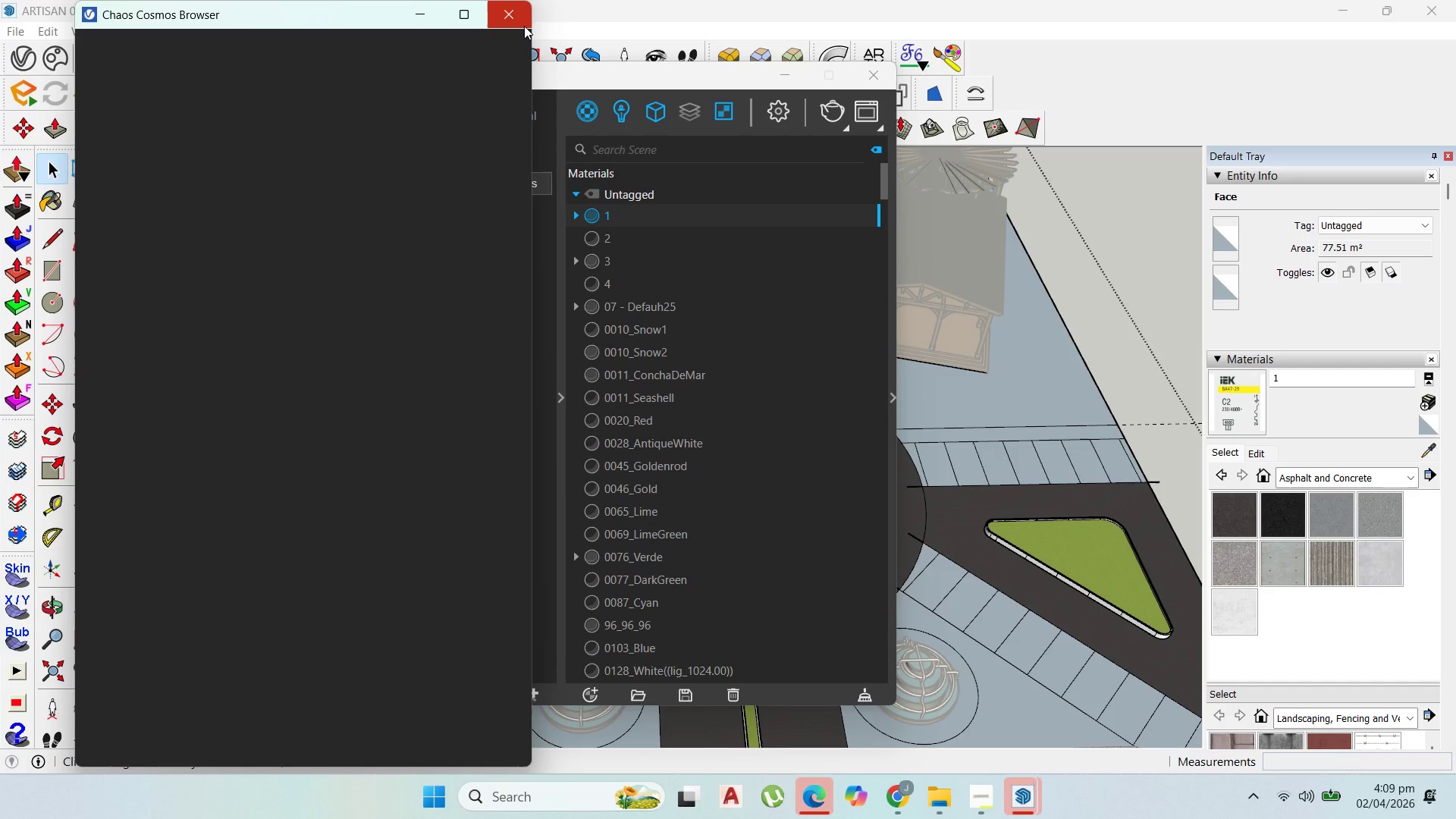 
left_click([524, 26])
 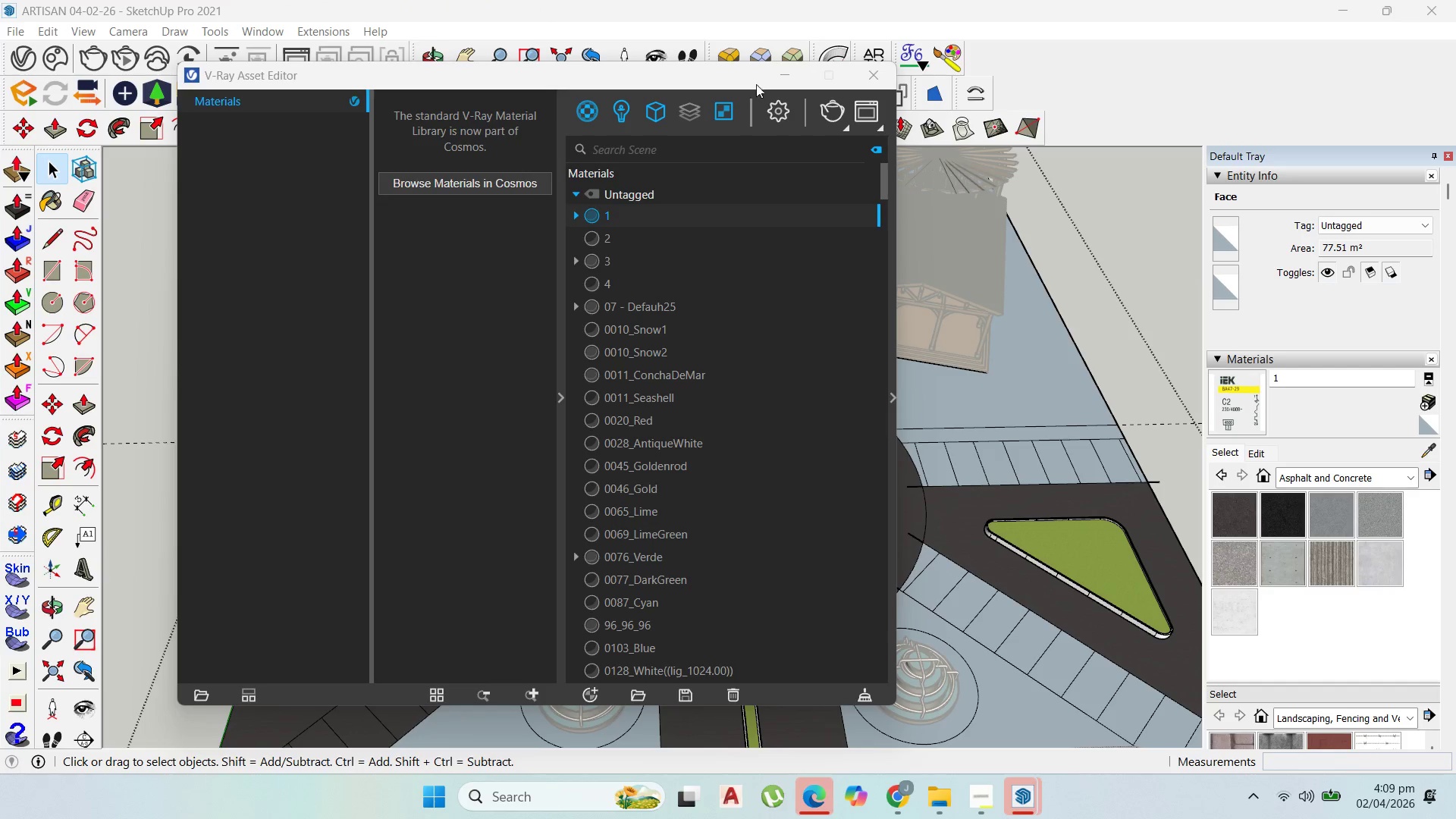 
left_click([783, 82])
 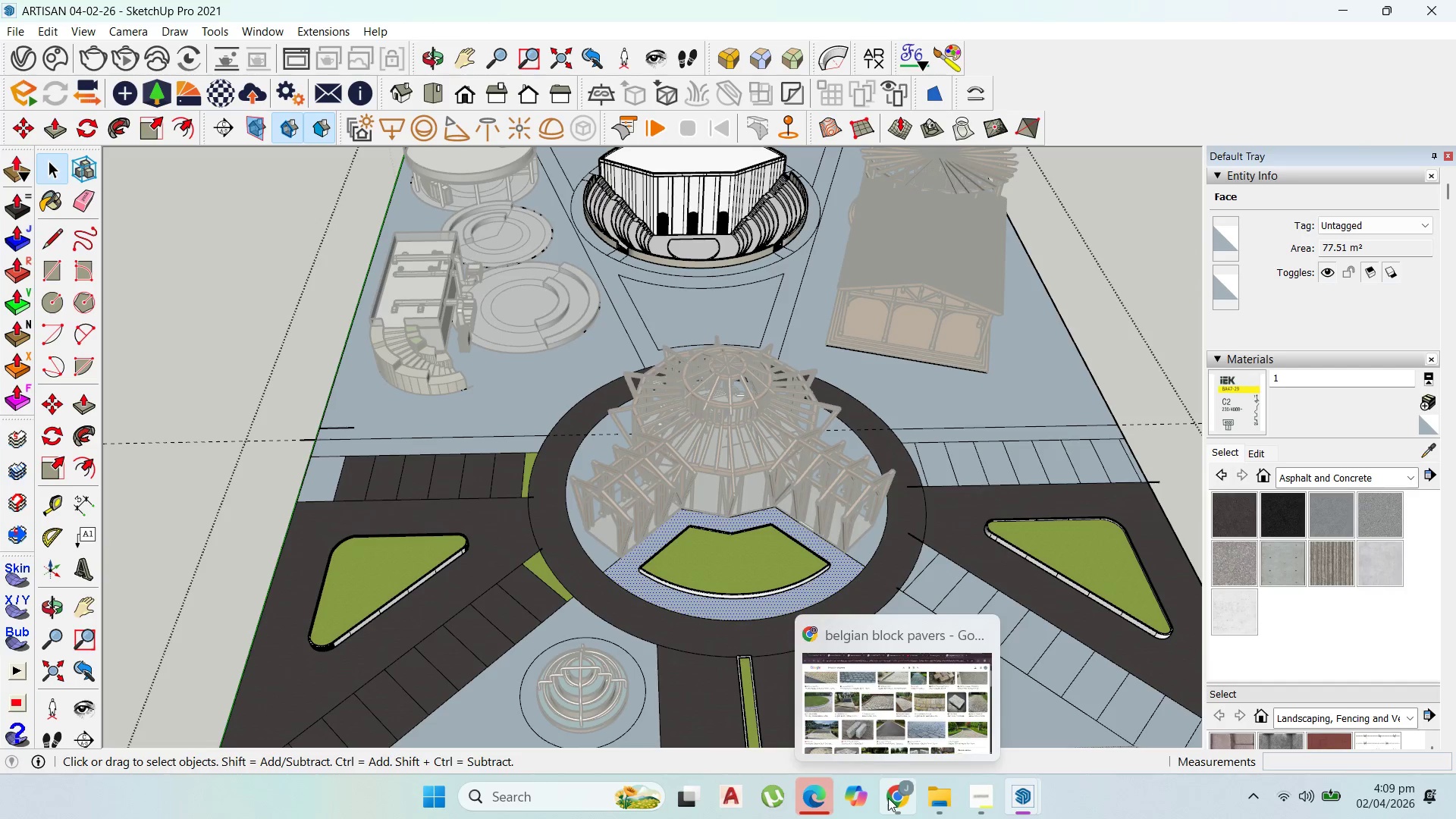 
left_click([893, 799])
 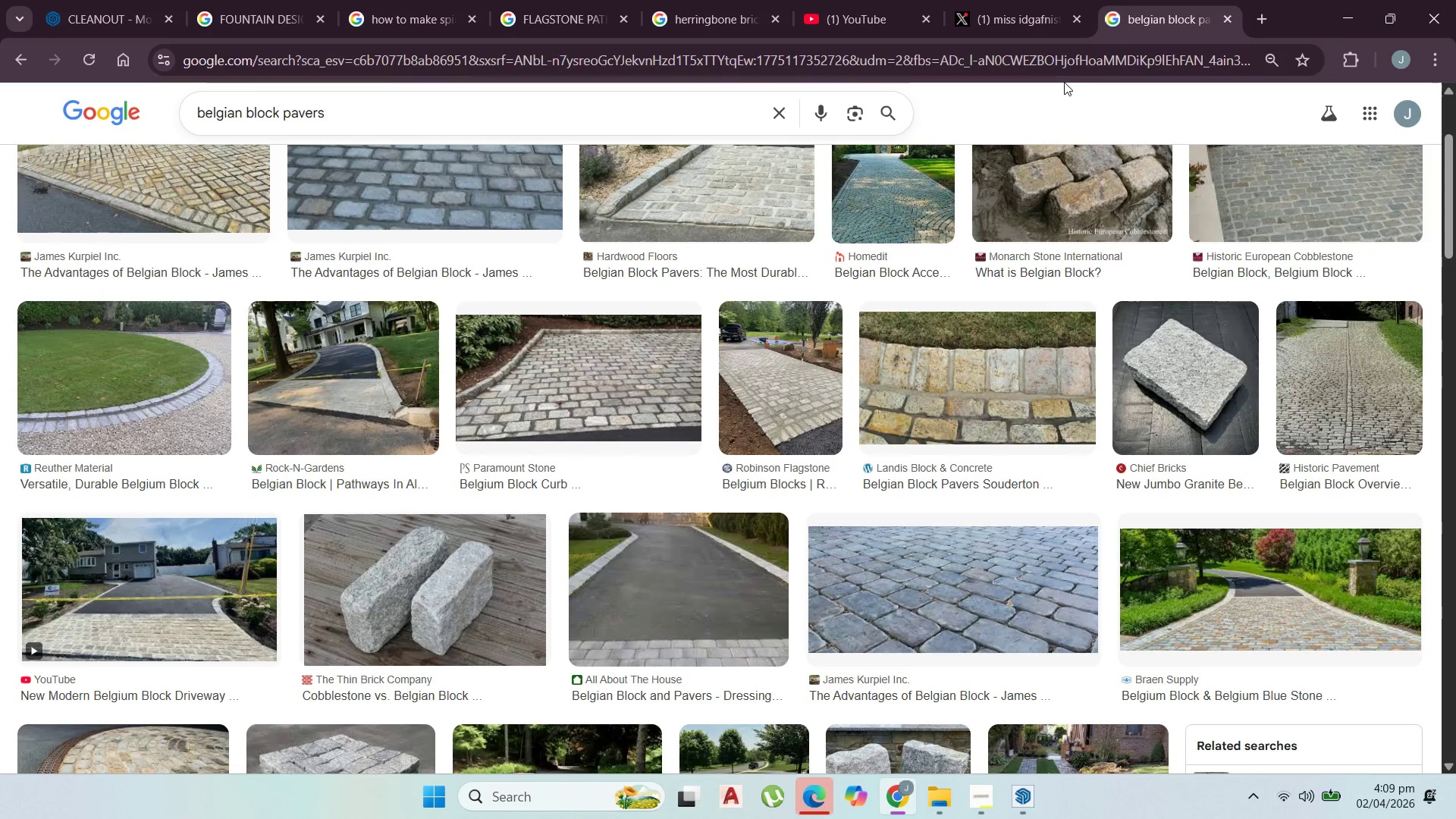 
scroll: coordinate [777, 312], scroll_direction: up, amount: 9.0
 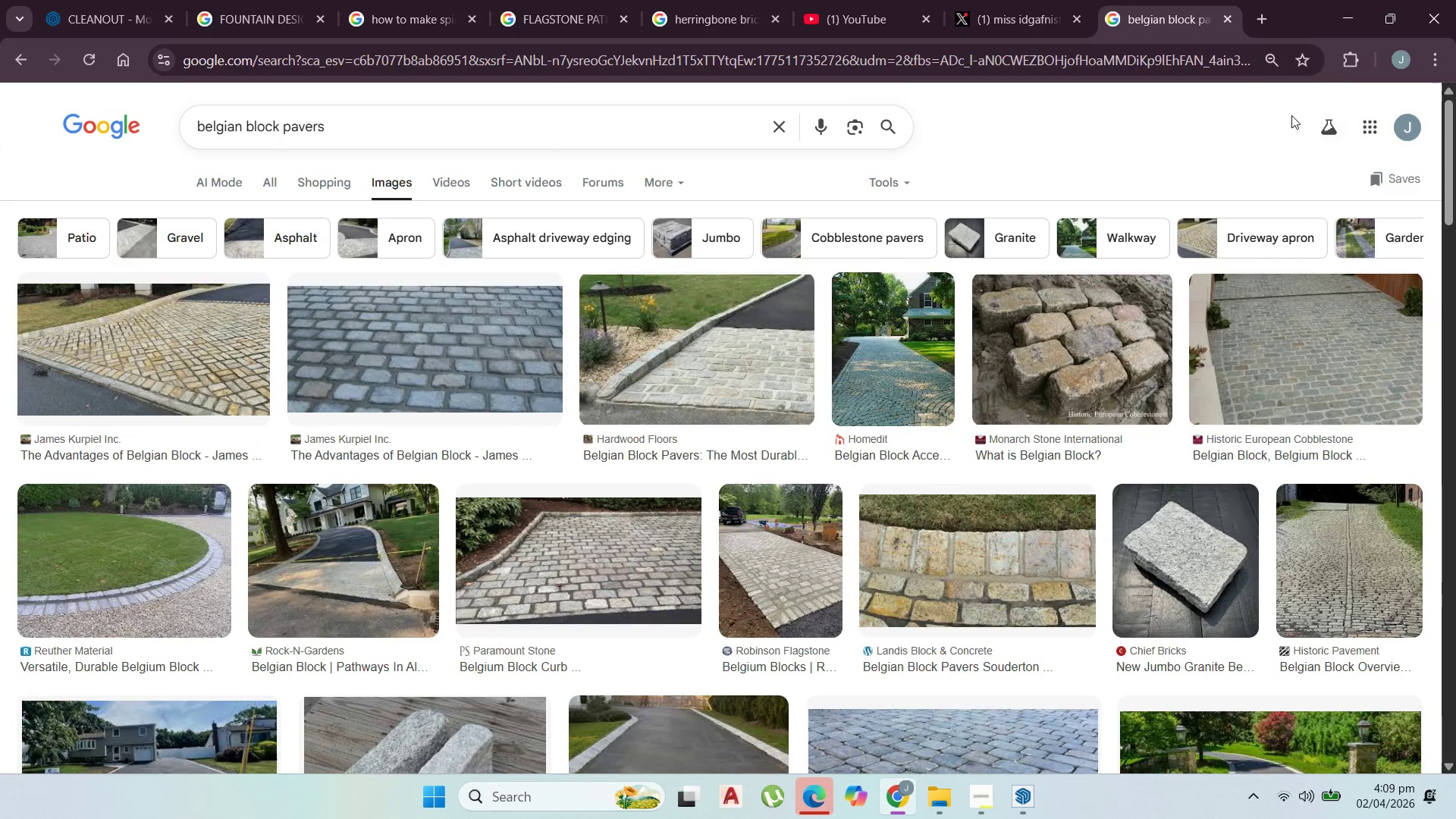 
left_click([1259, 33])
 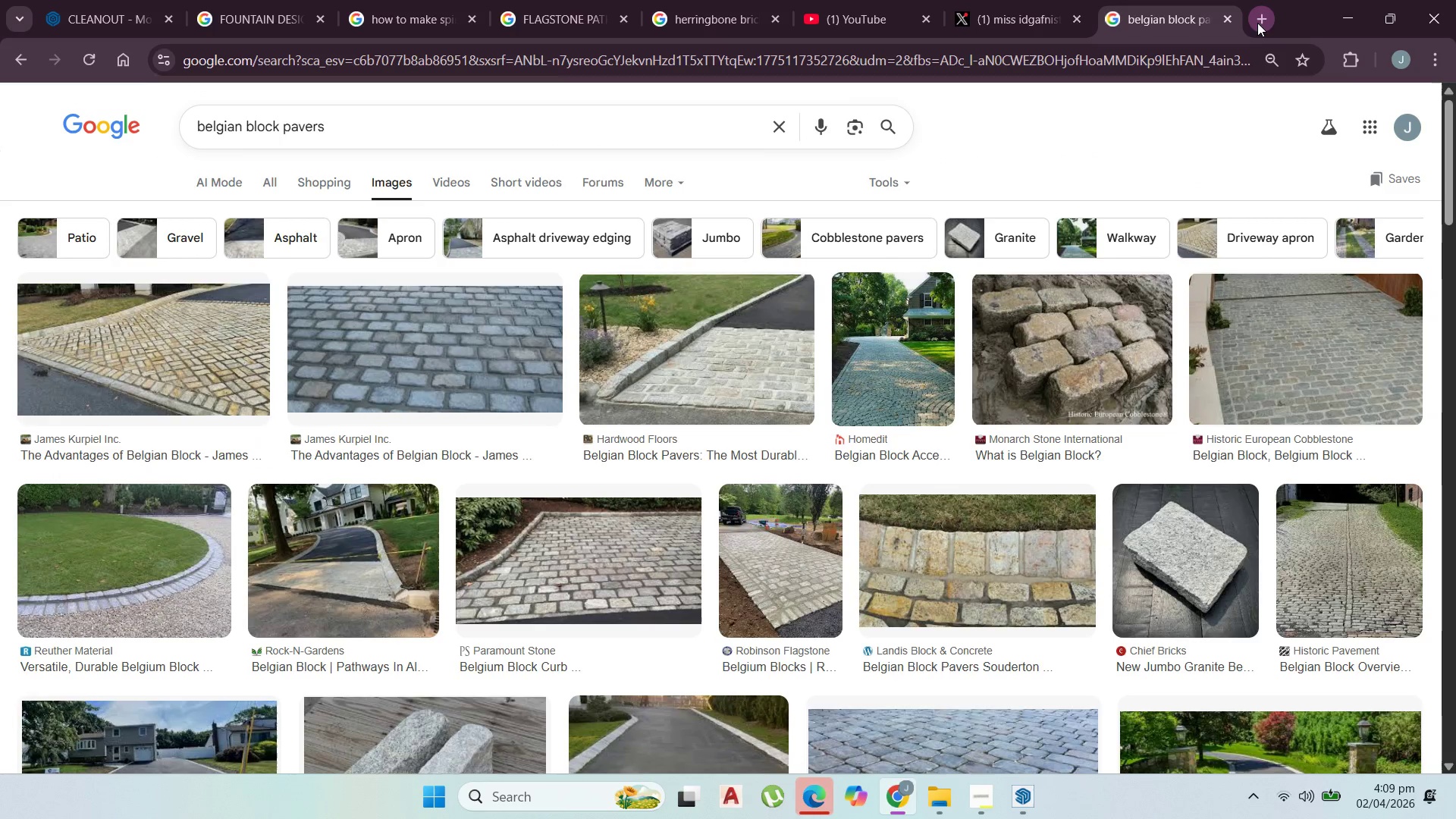 
left_click([1258, 20])
 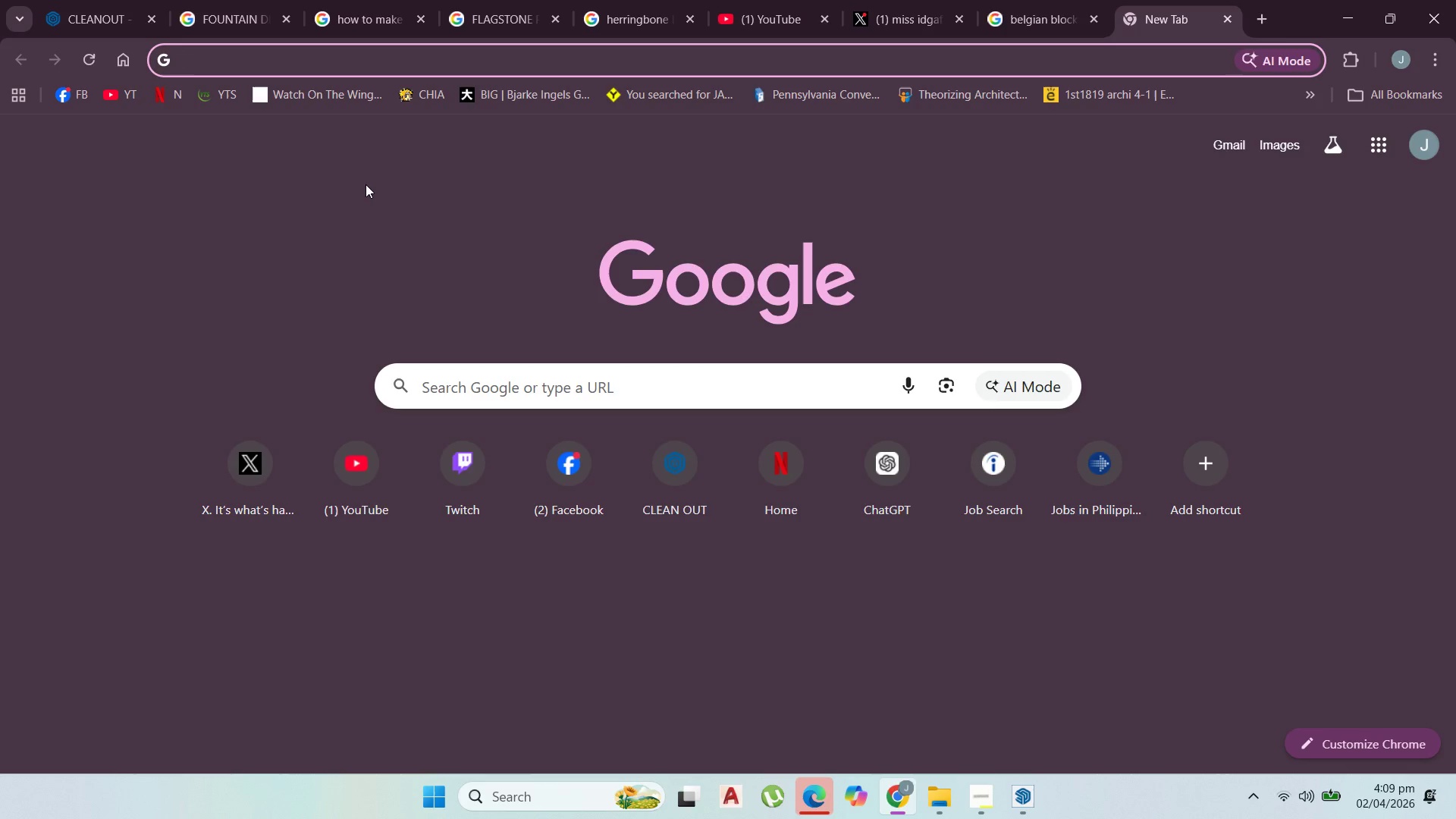 
key(3)
 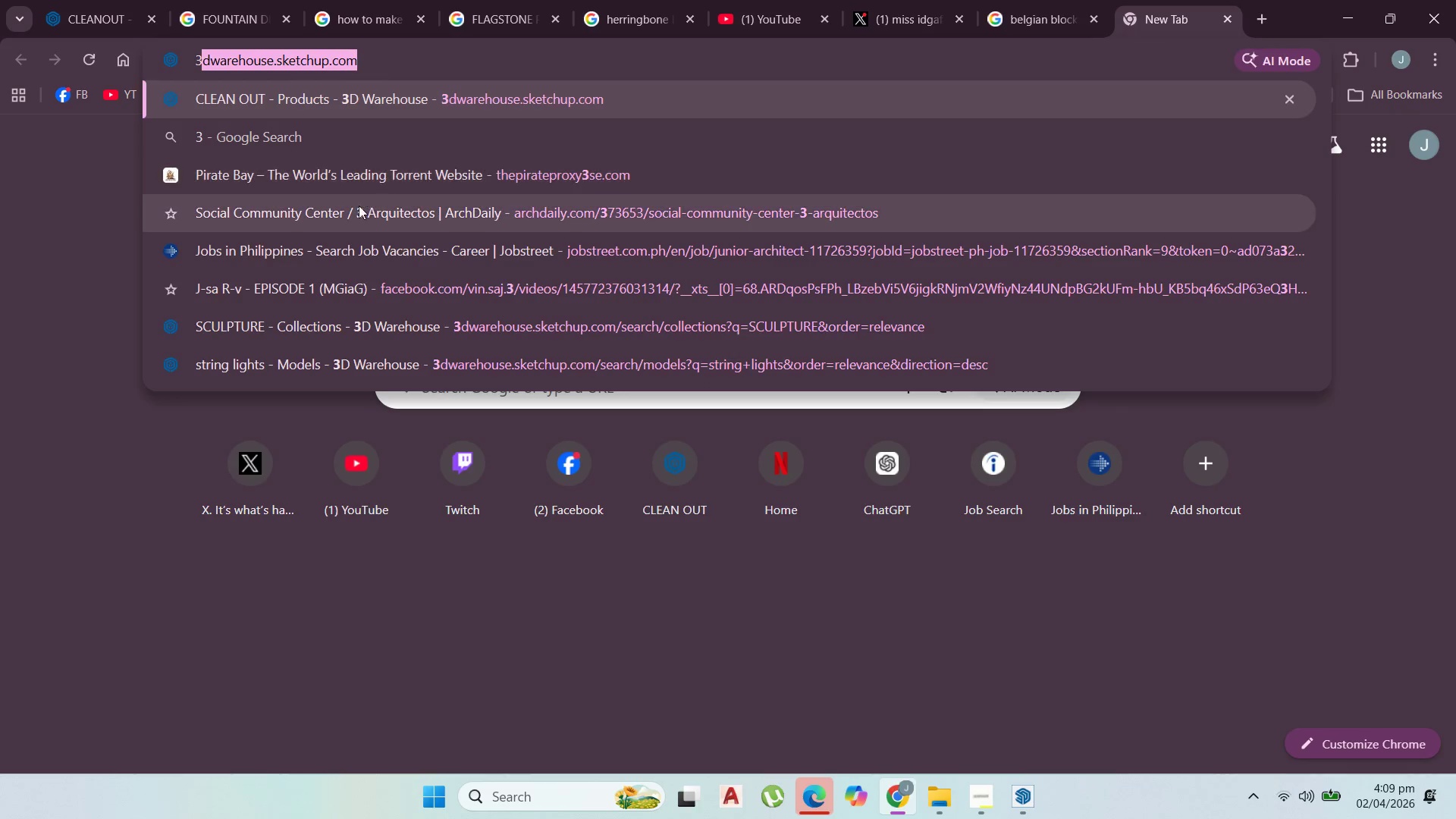 
key(D)
 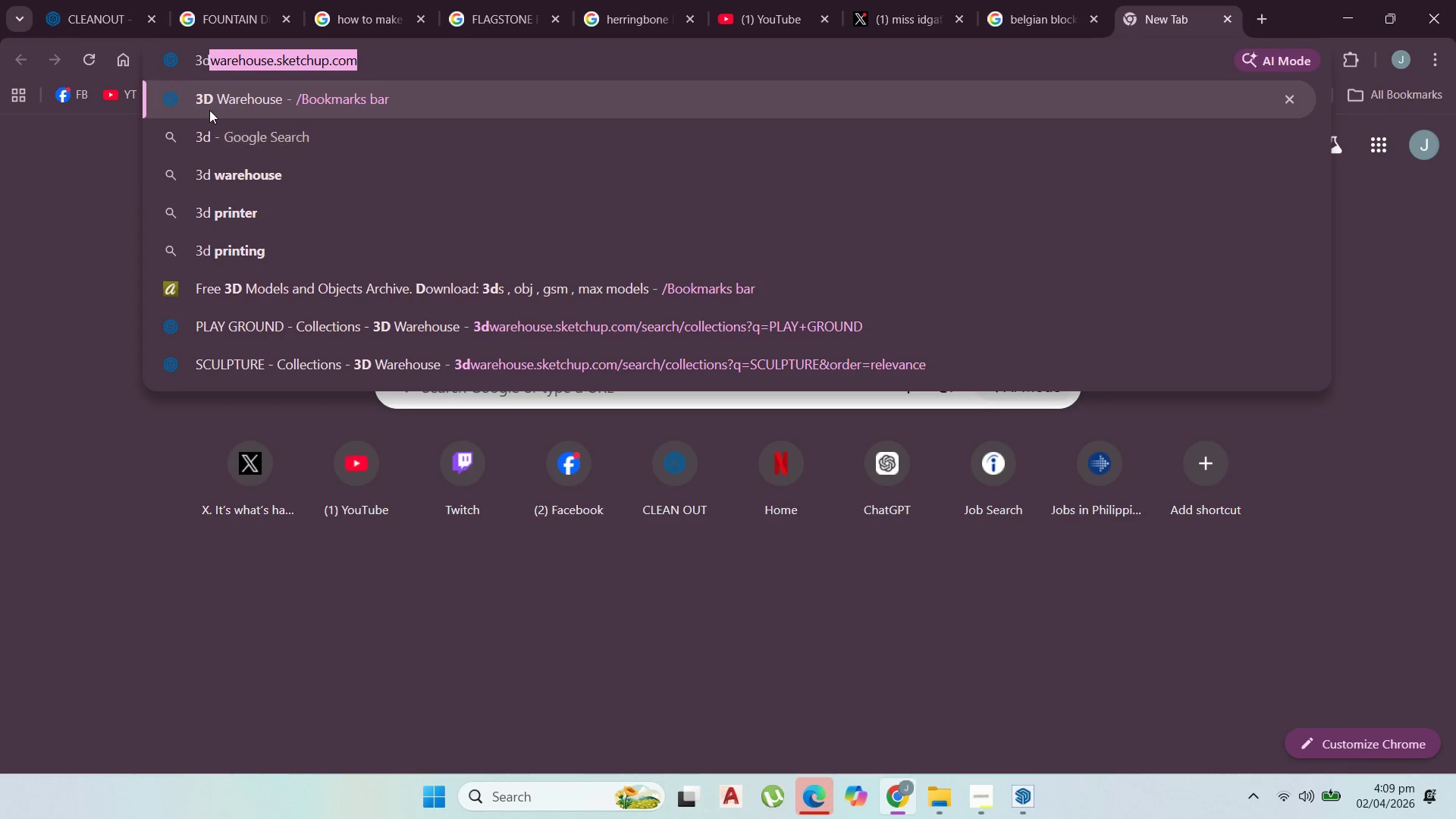 
left_click([211, 108])
 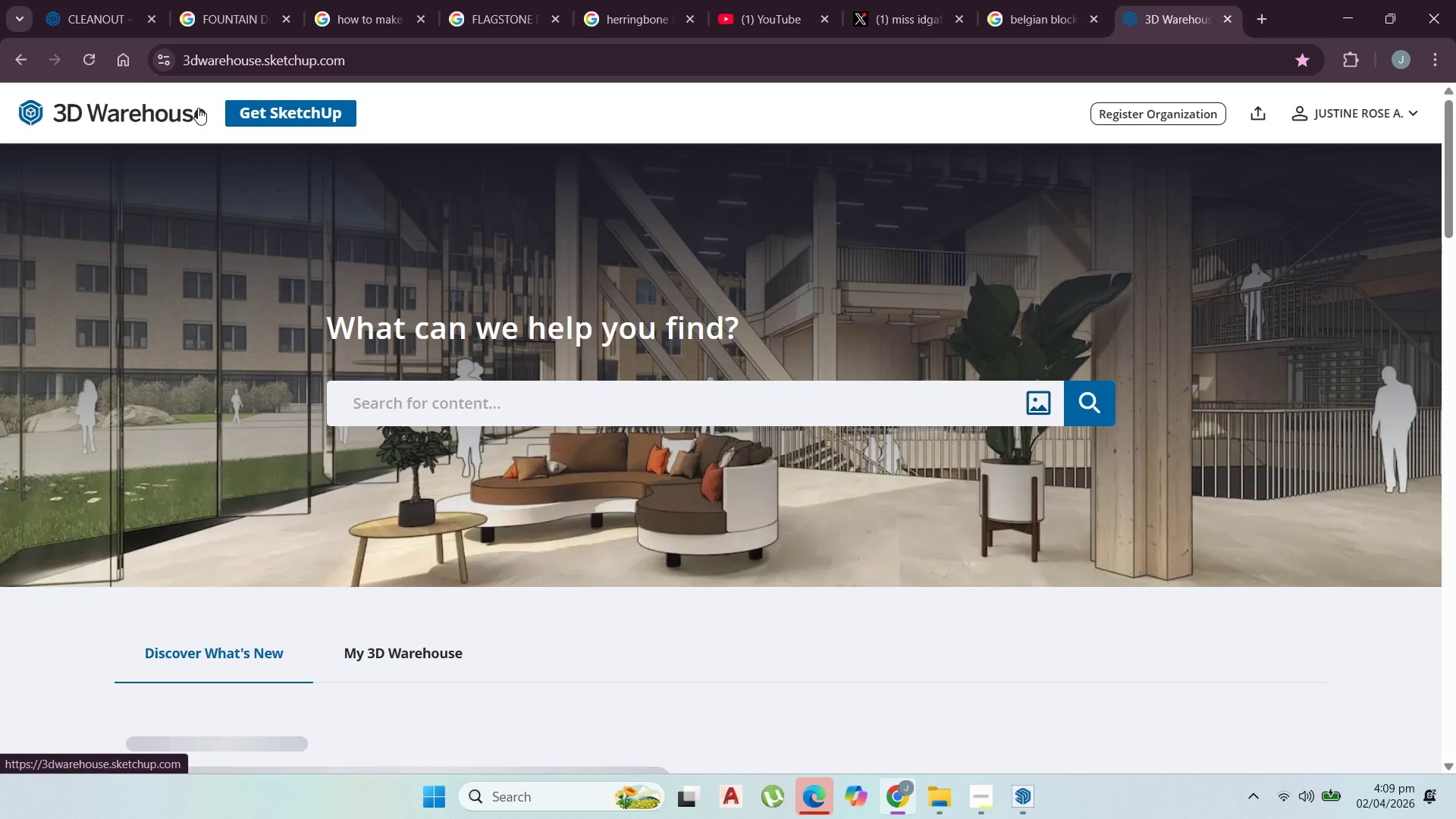 
left_click([376, 398])
 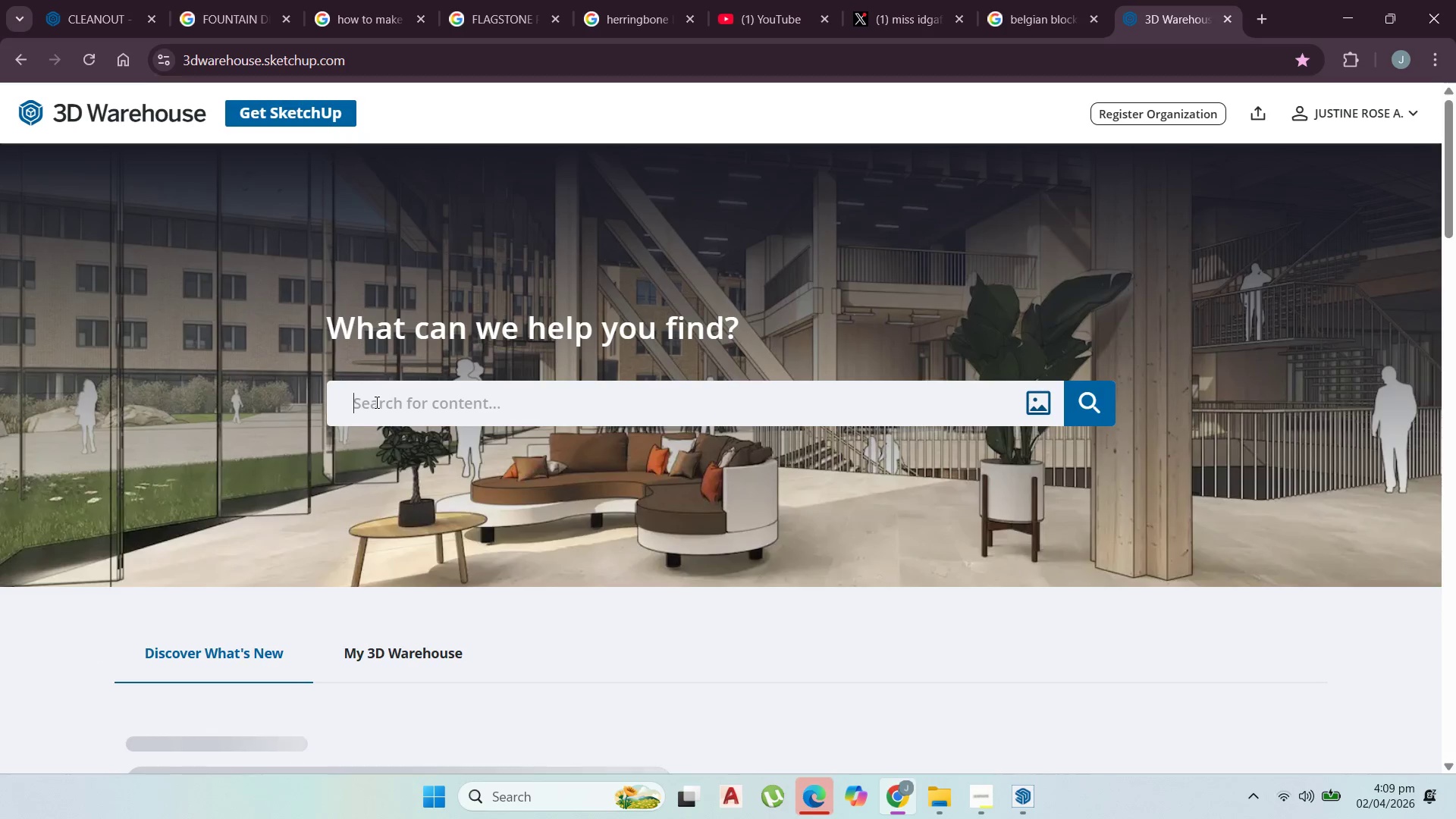 
key(Tab)
type(belgian )
 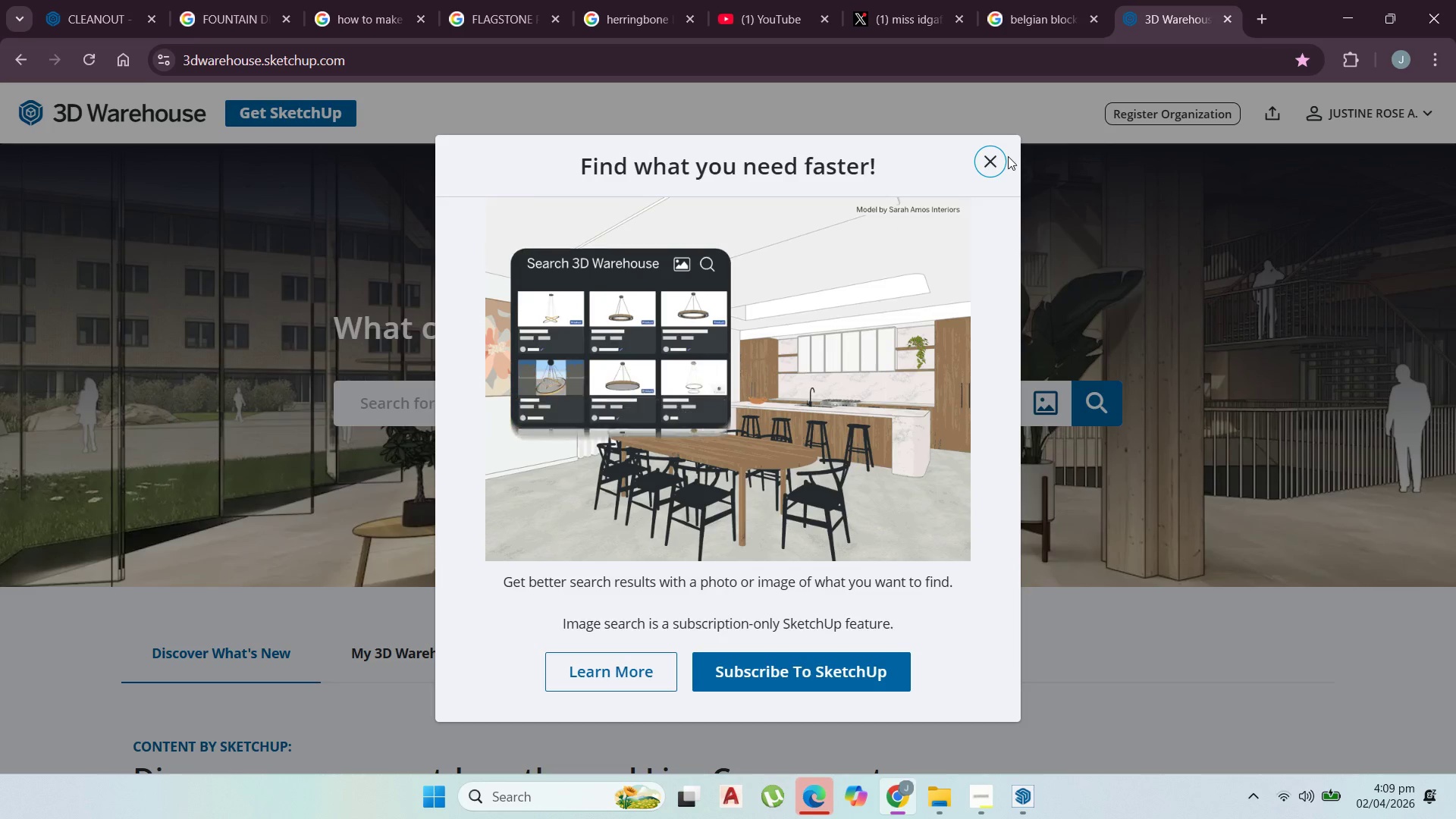 
double_click([1002, 158])
 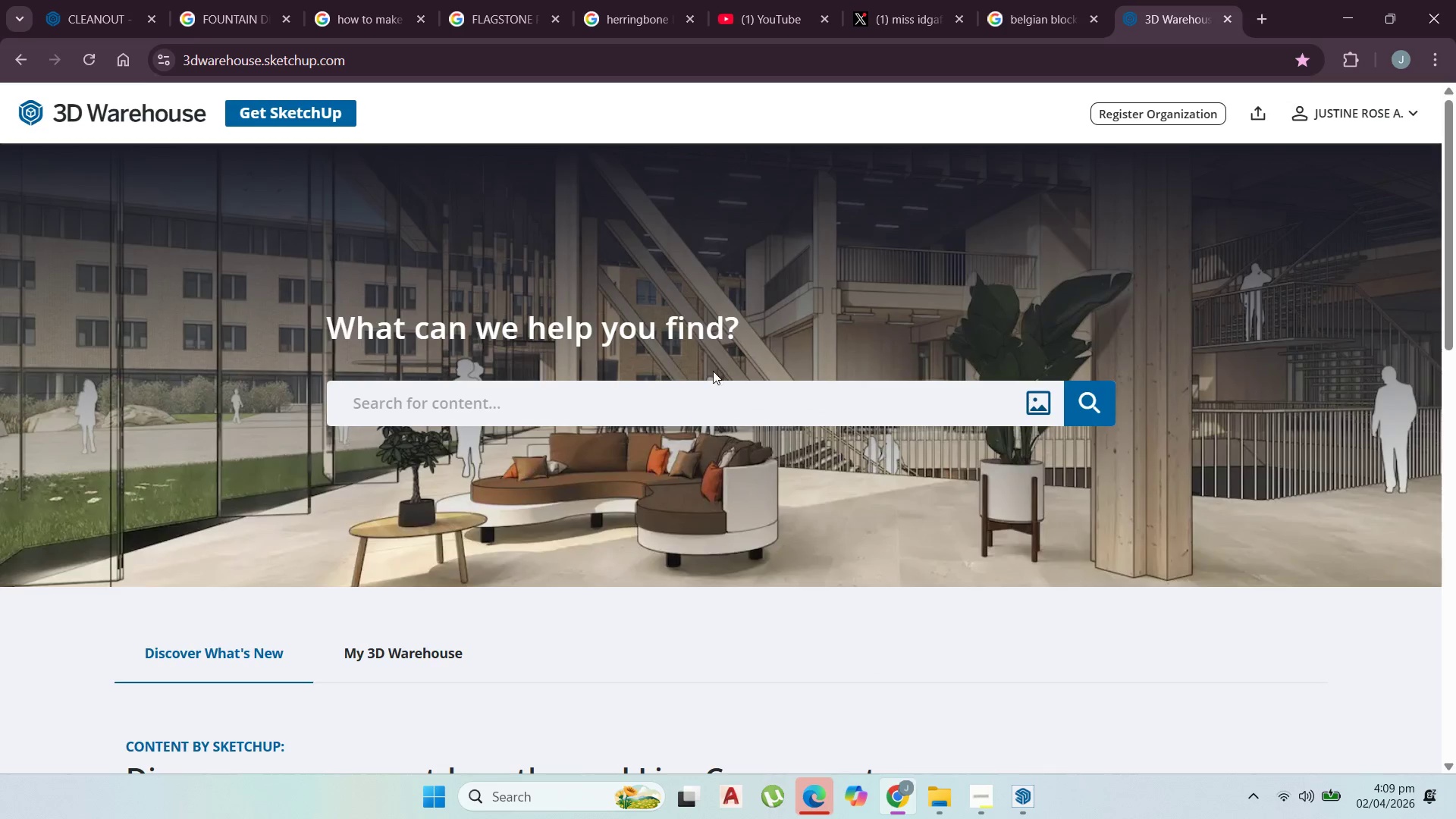 
left_click_drag(start_coordinate=[711, 371], to_coordinate=[711, 386])
 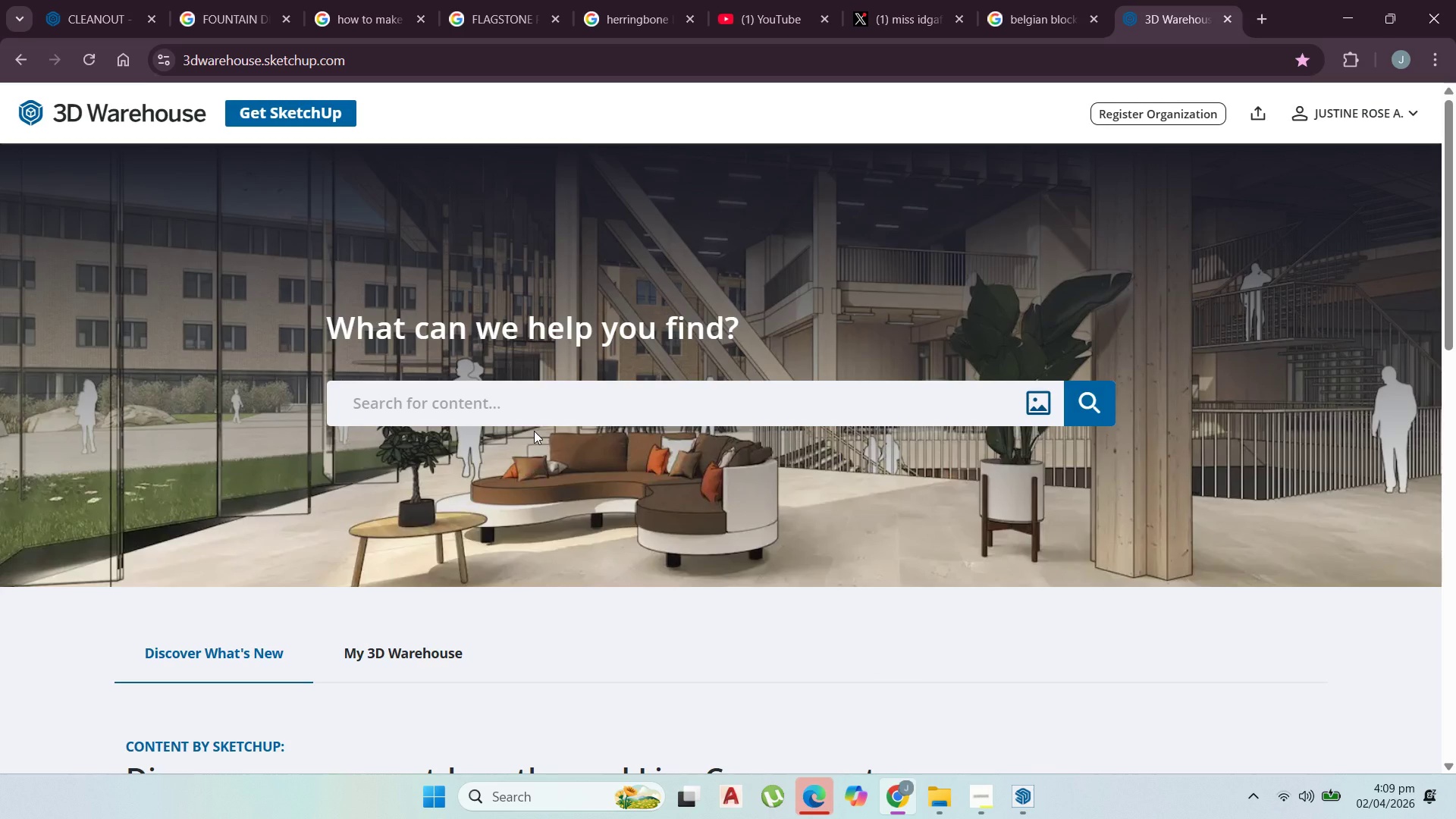 
type(be)
 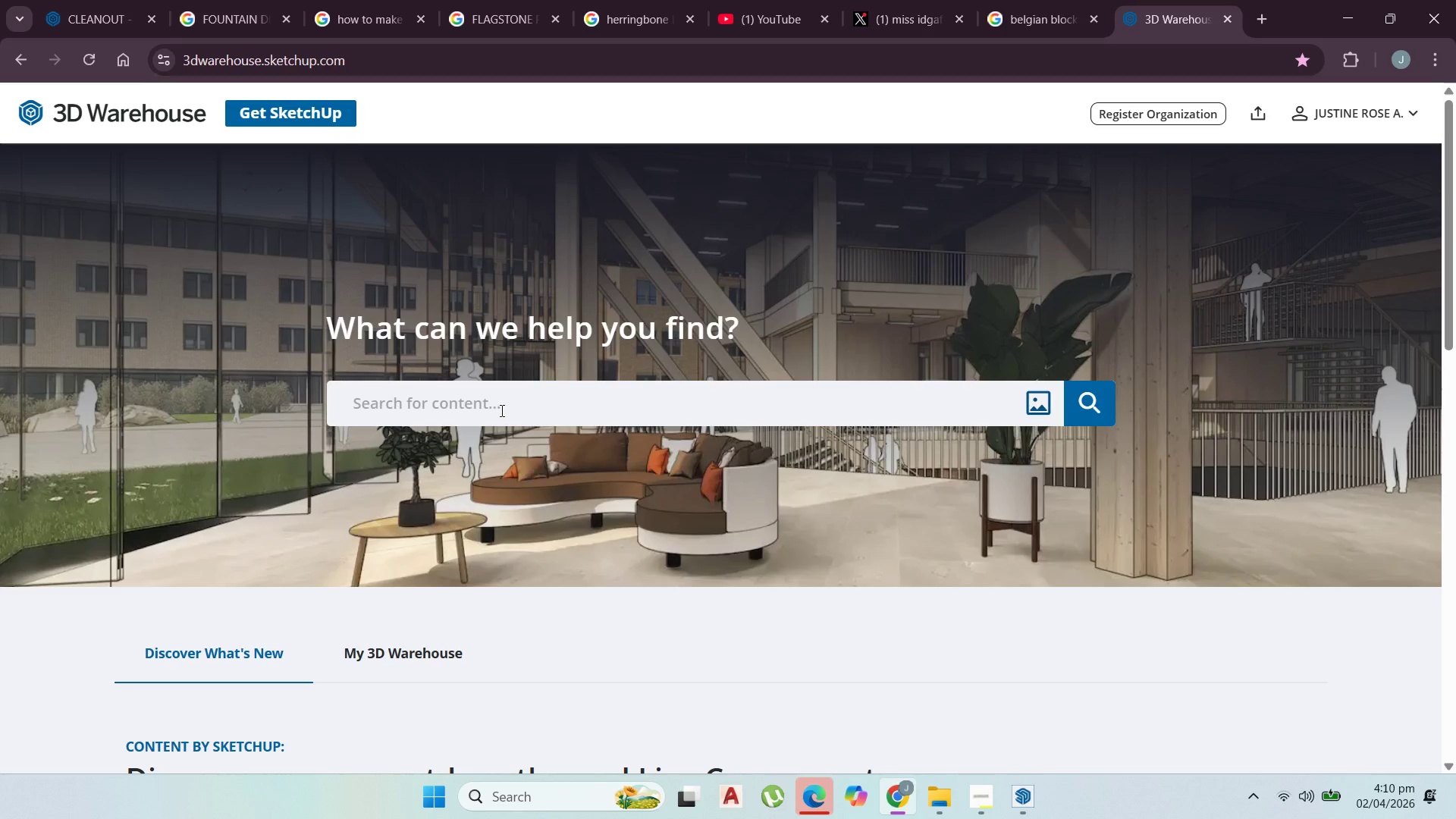 
scroll: coordinate [558, 453], scroll_direction: down, amount: 1.0
 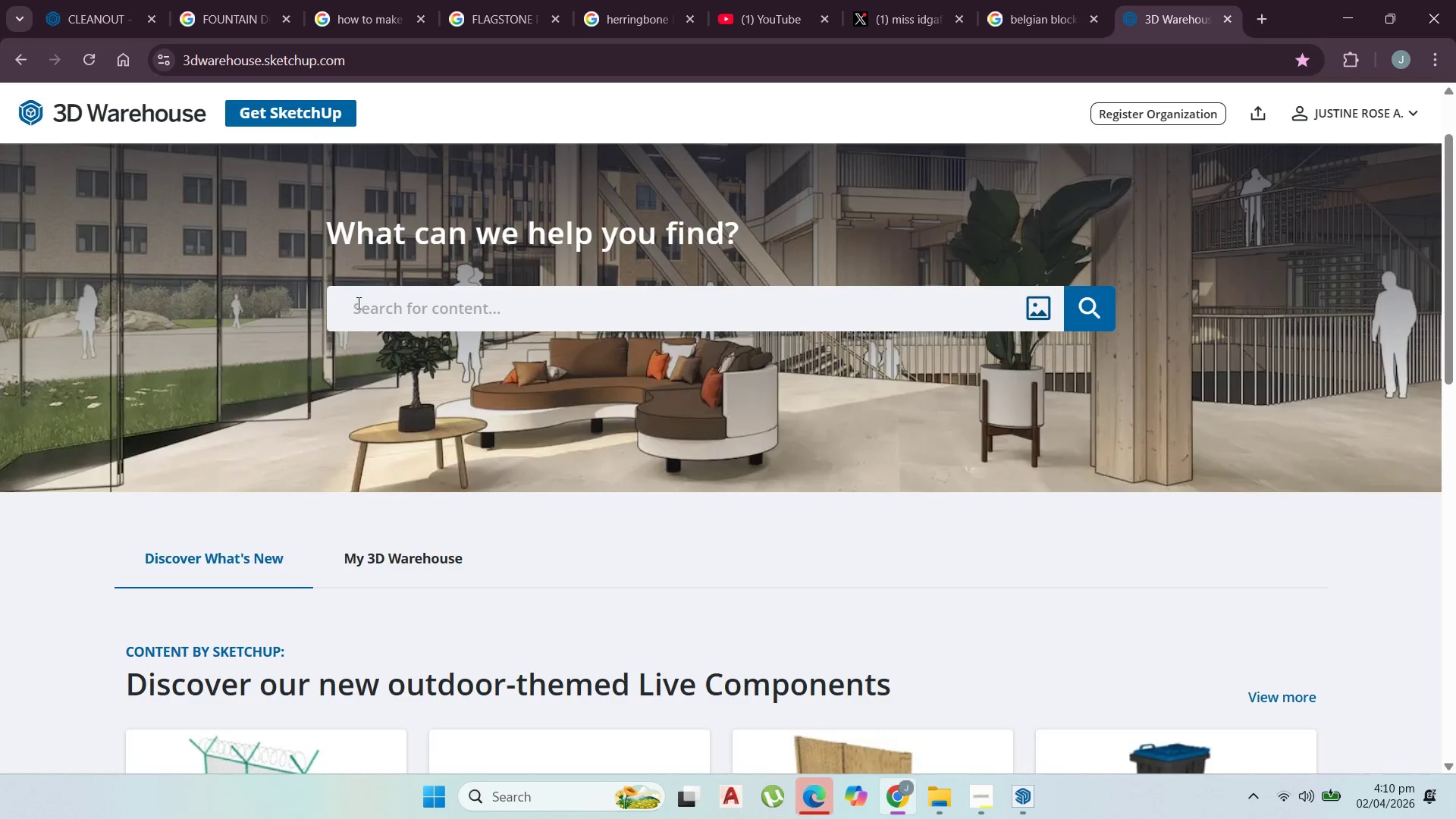 
left_click([359, 304])
 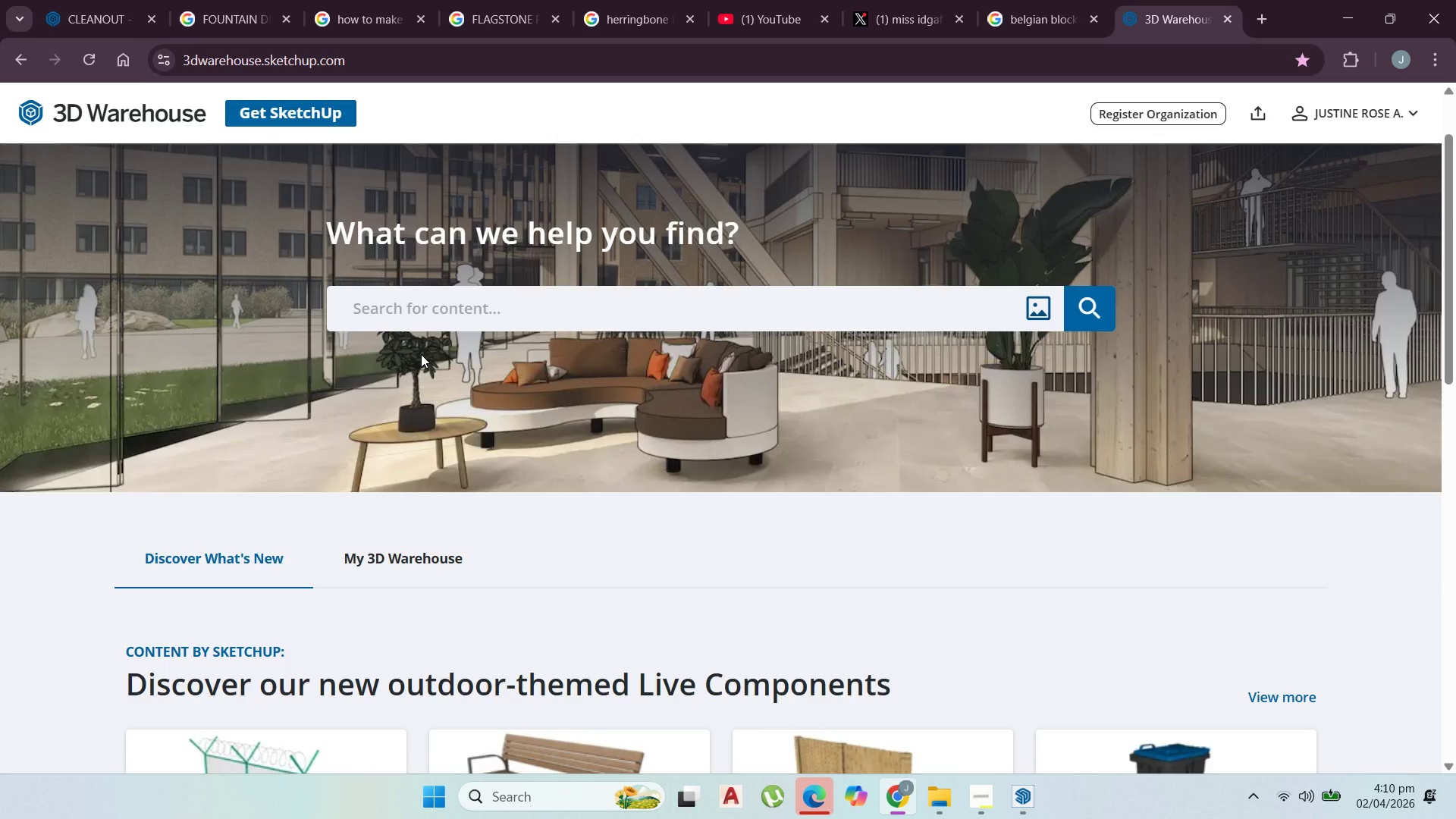 
type(belgian block)
 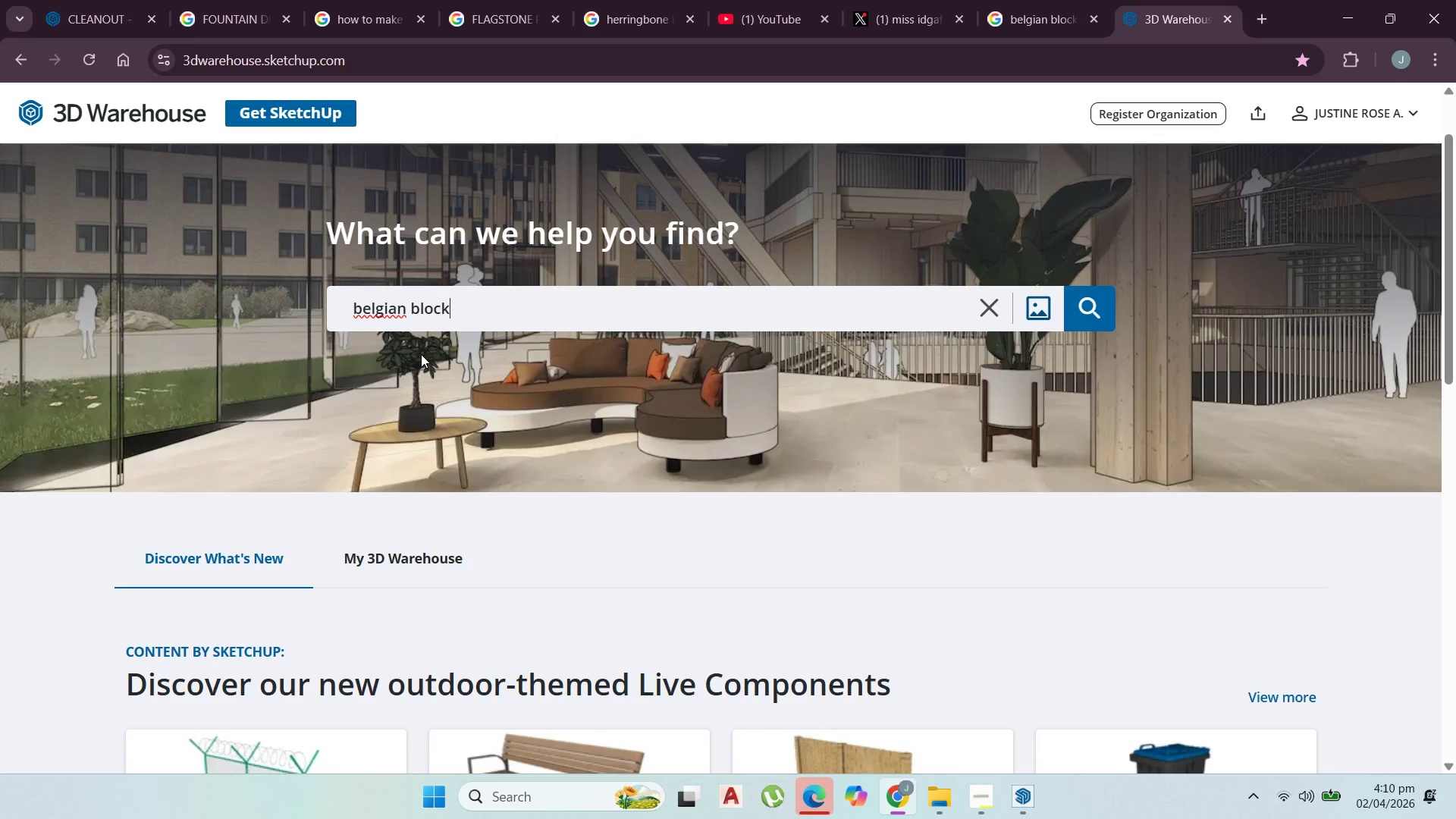 
key(Enter)
 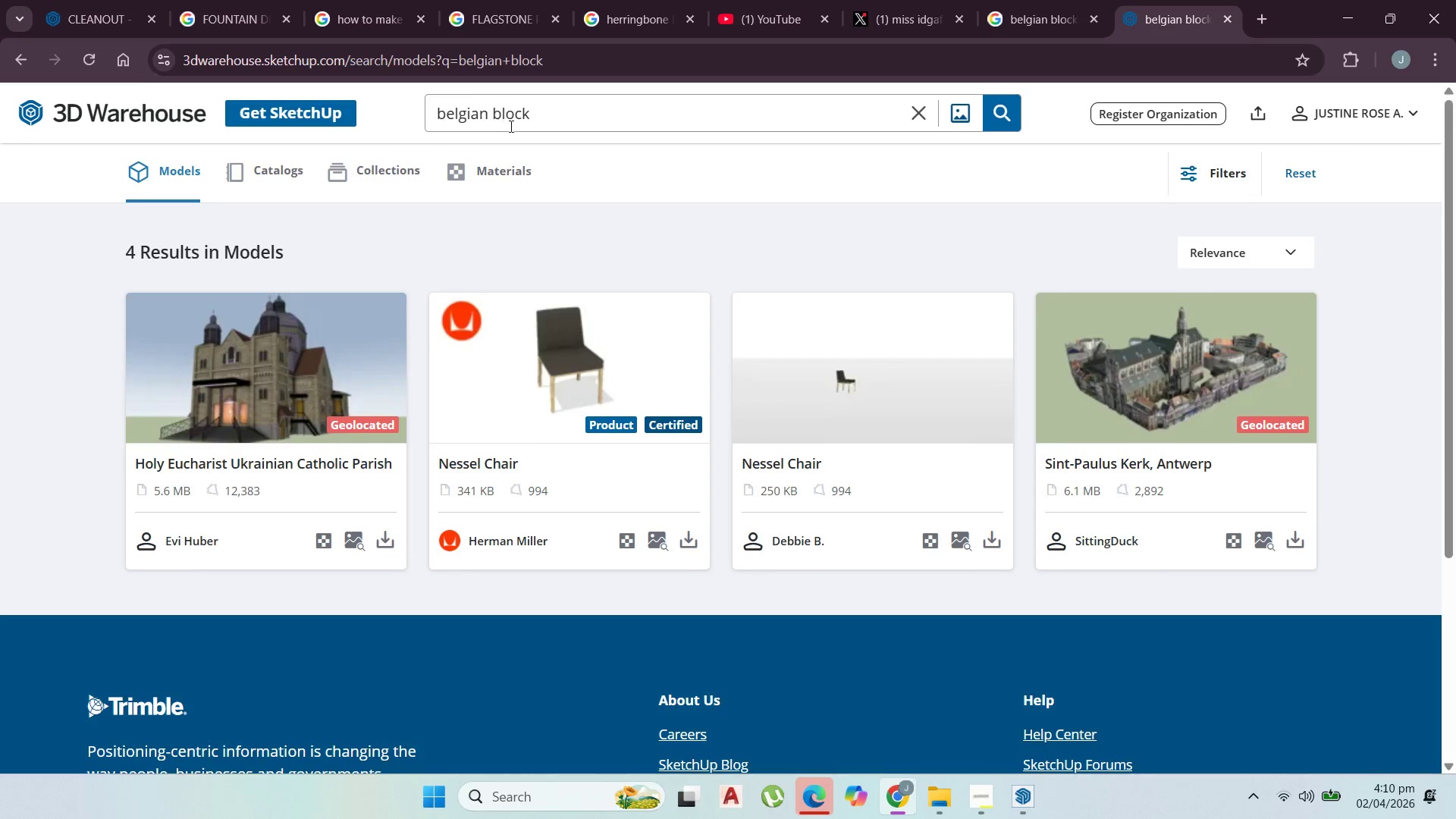 
left_click([1061, 0])
 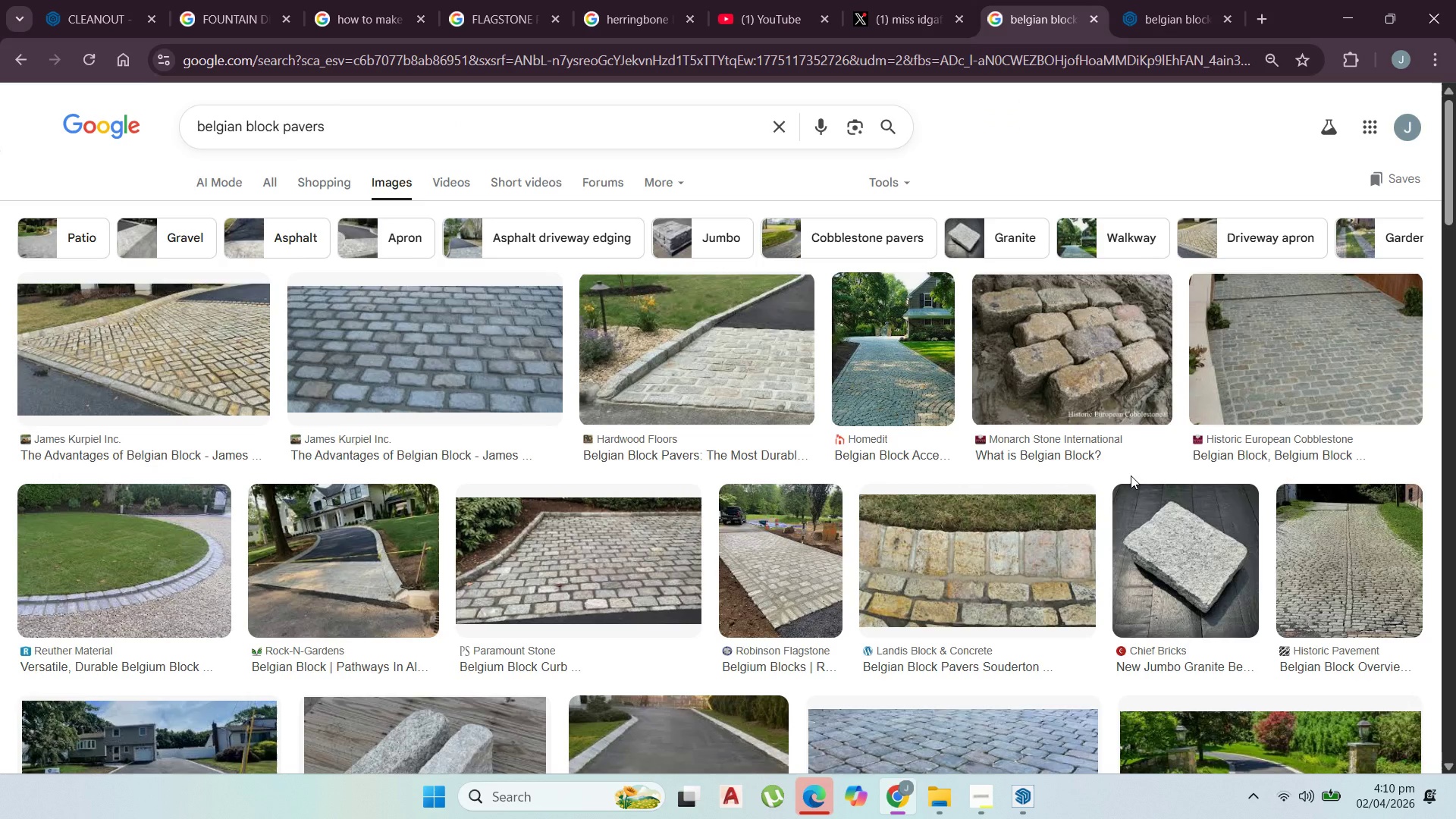 
wait(8.7)
 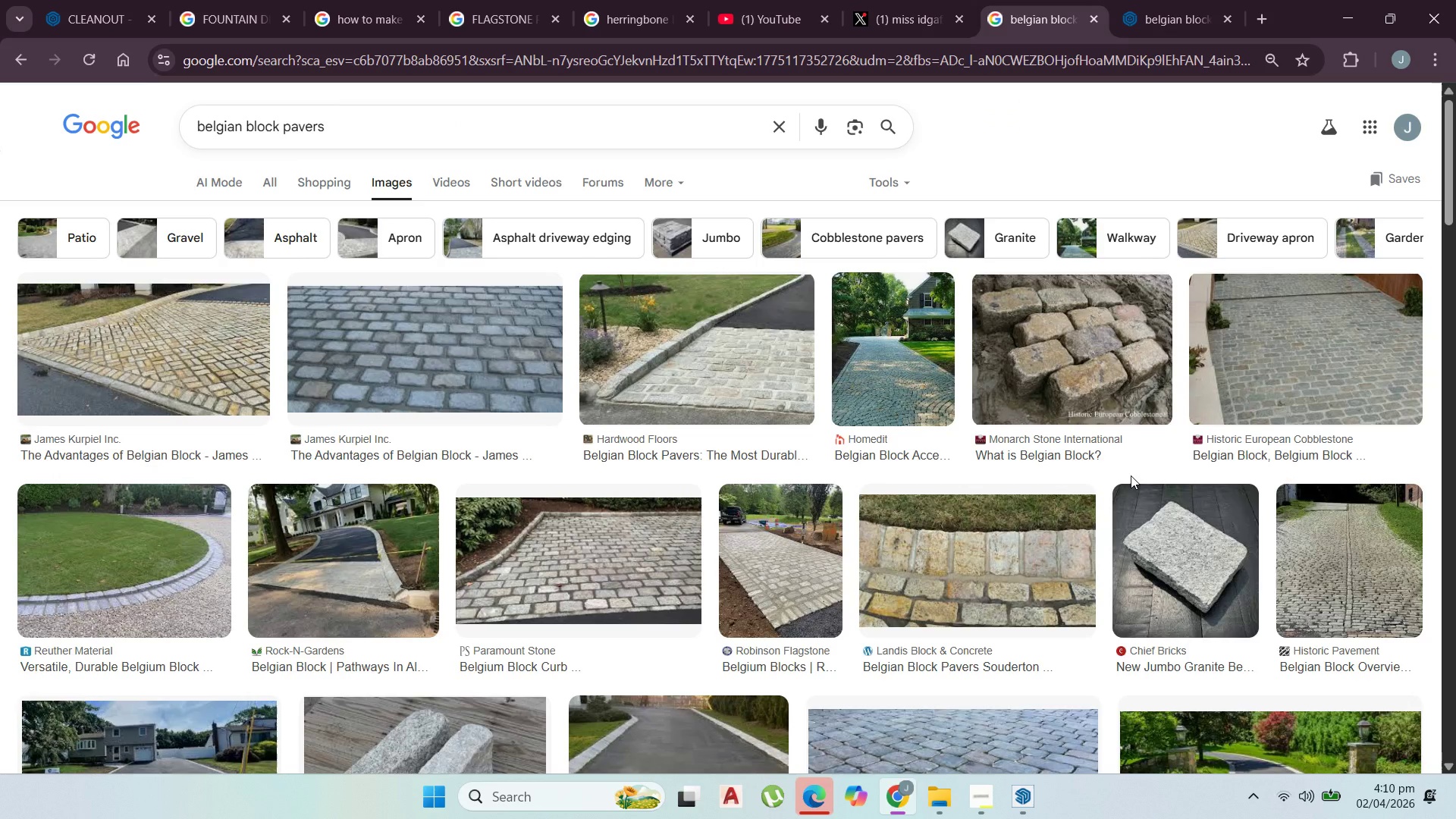 
left_click([1187, 12])
 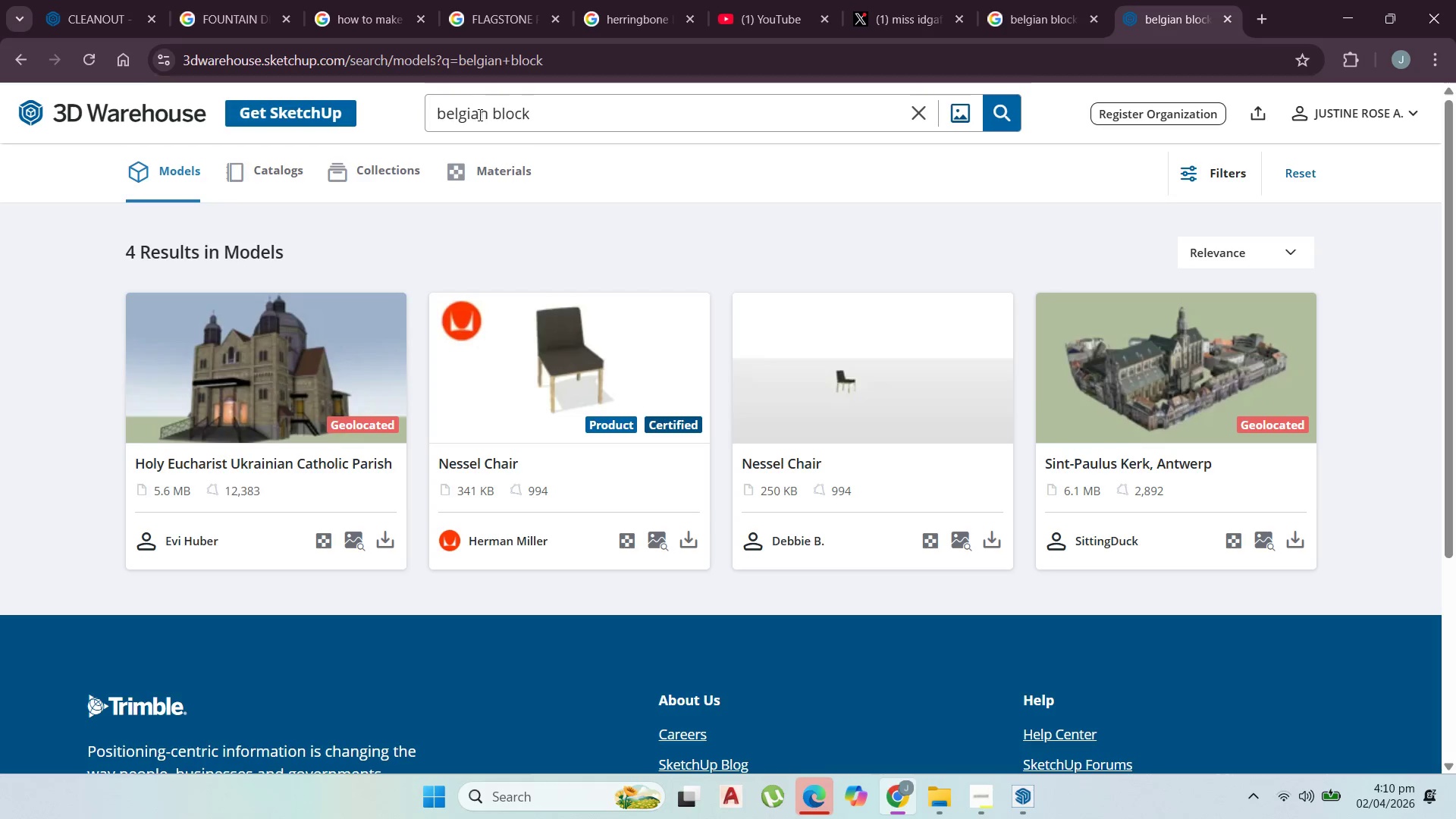 
left_click_drag(start_coordinate=[489, 111], to_coordinate=[469, 110])
 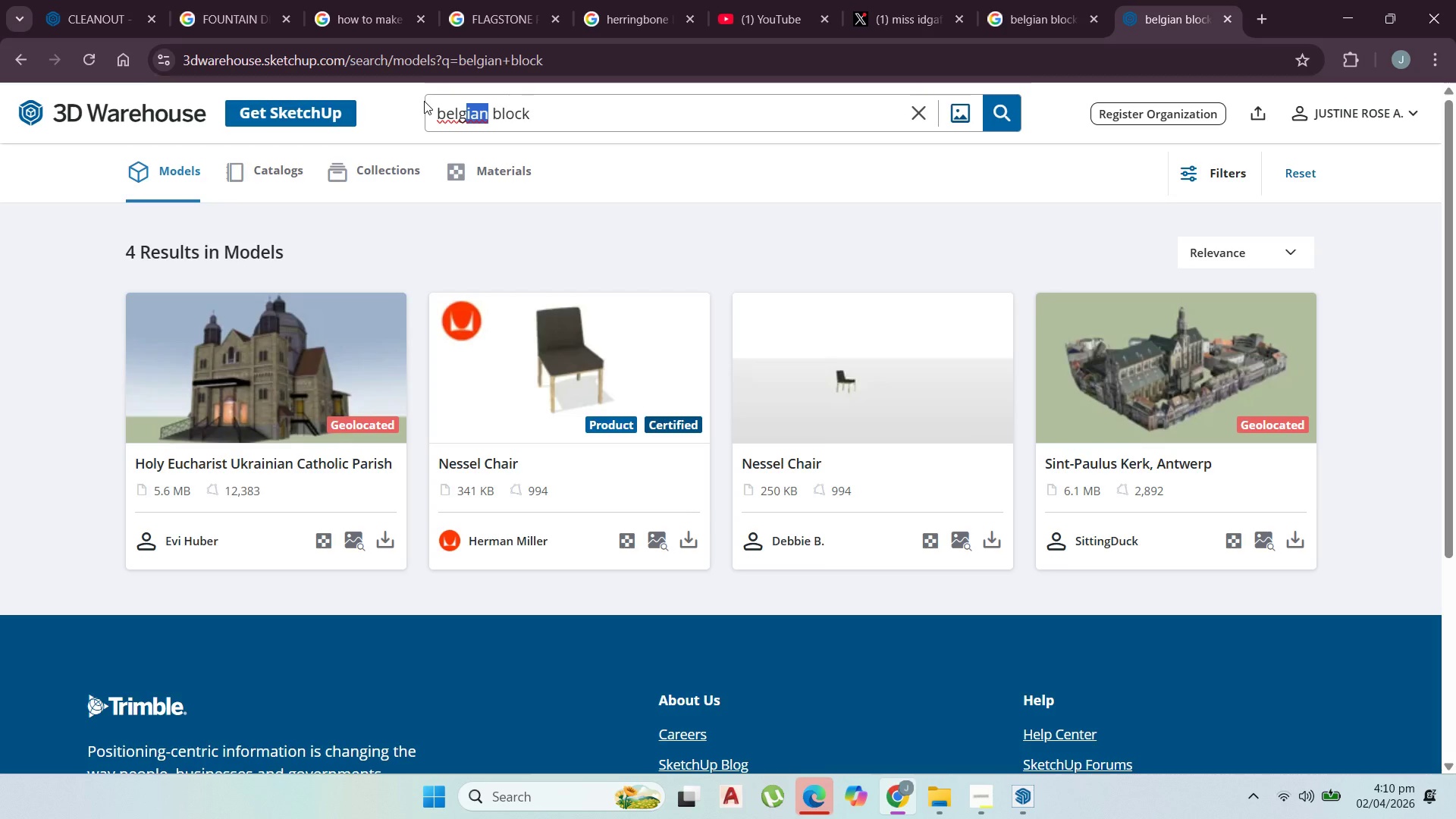 
type(ium)
 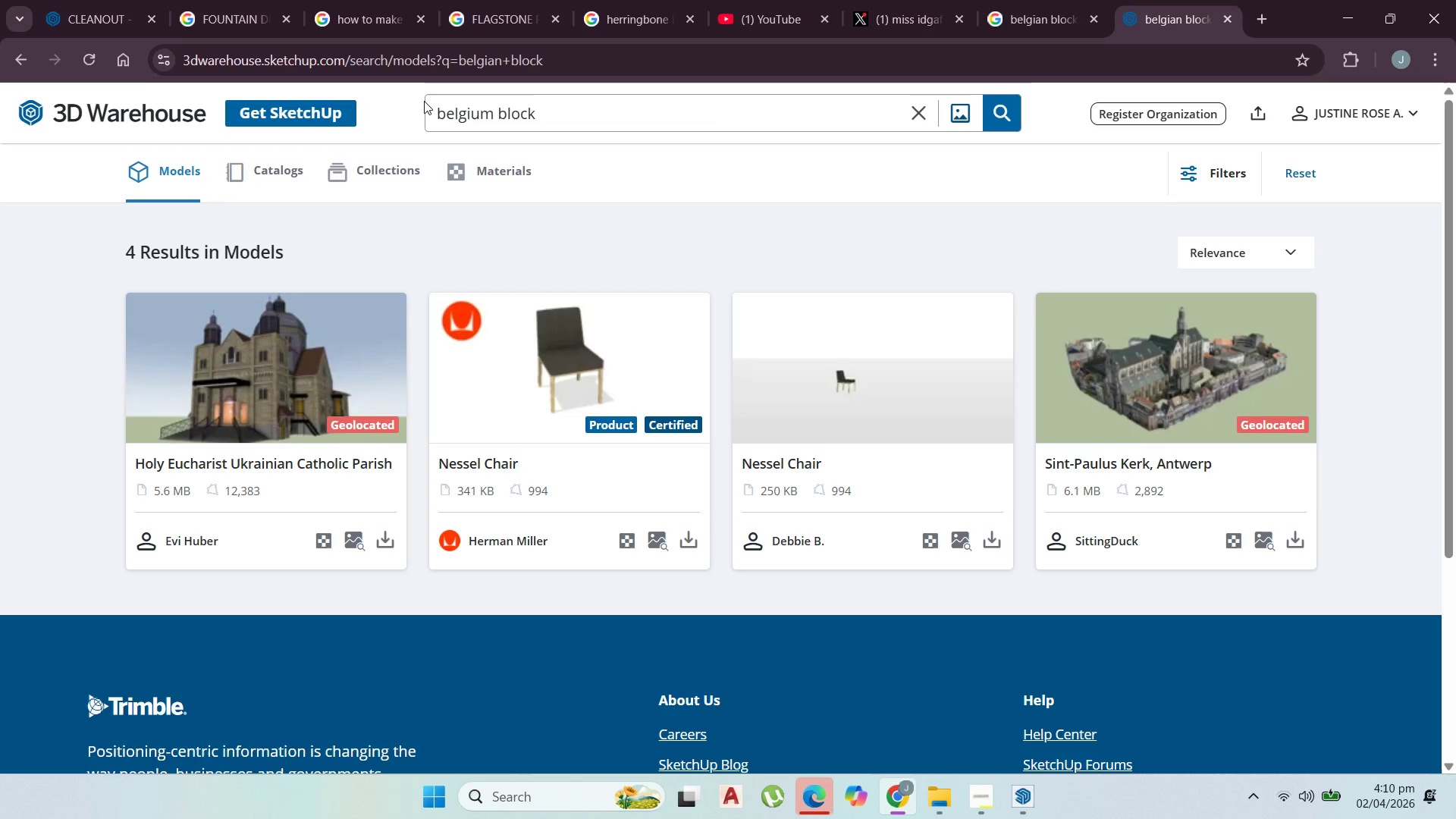 
key(Enter)
 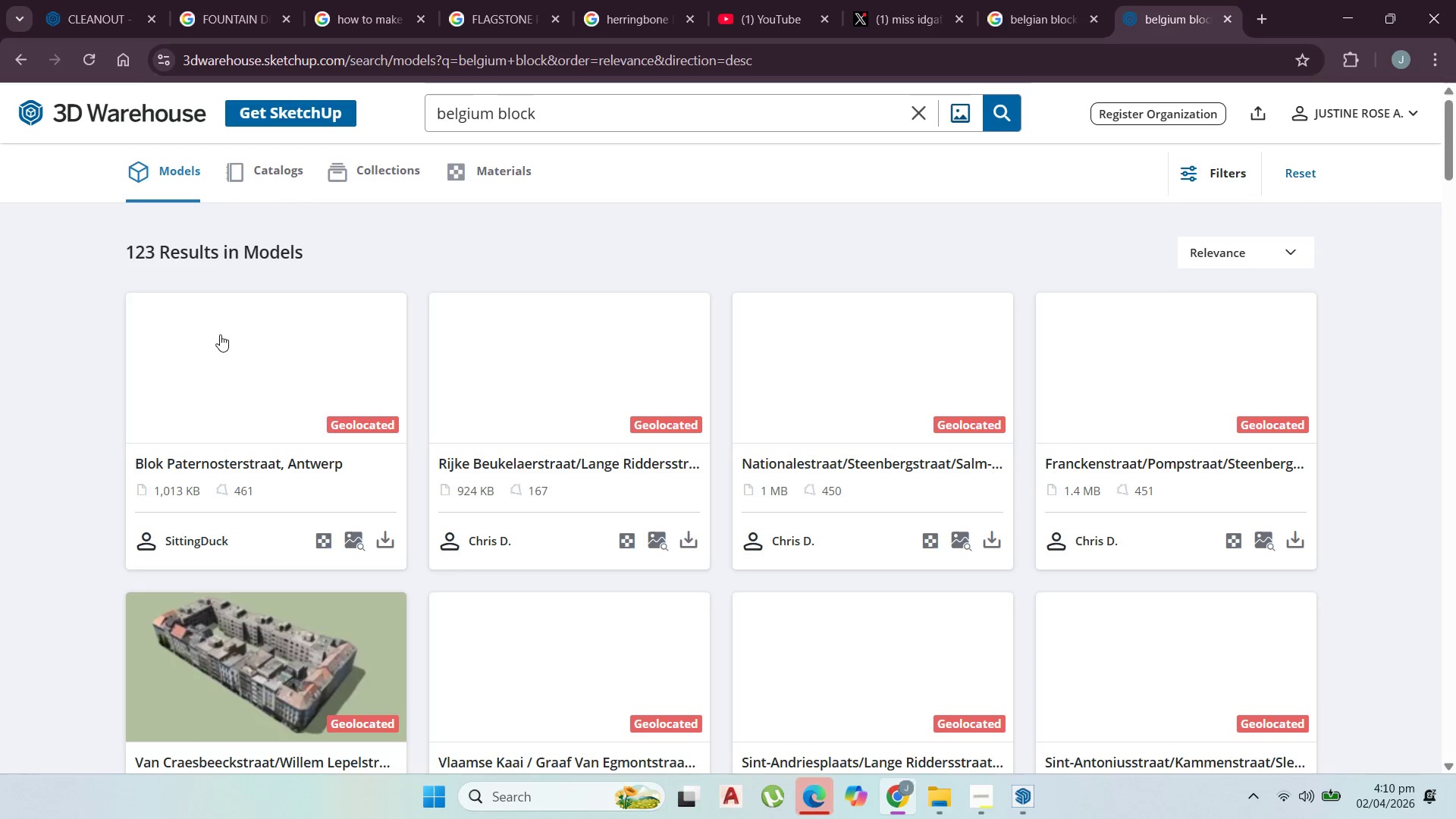 
scroll: coordinate [214, 363], scroll_direction: down, amount: 20.0
 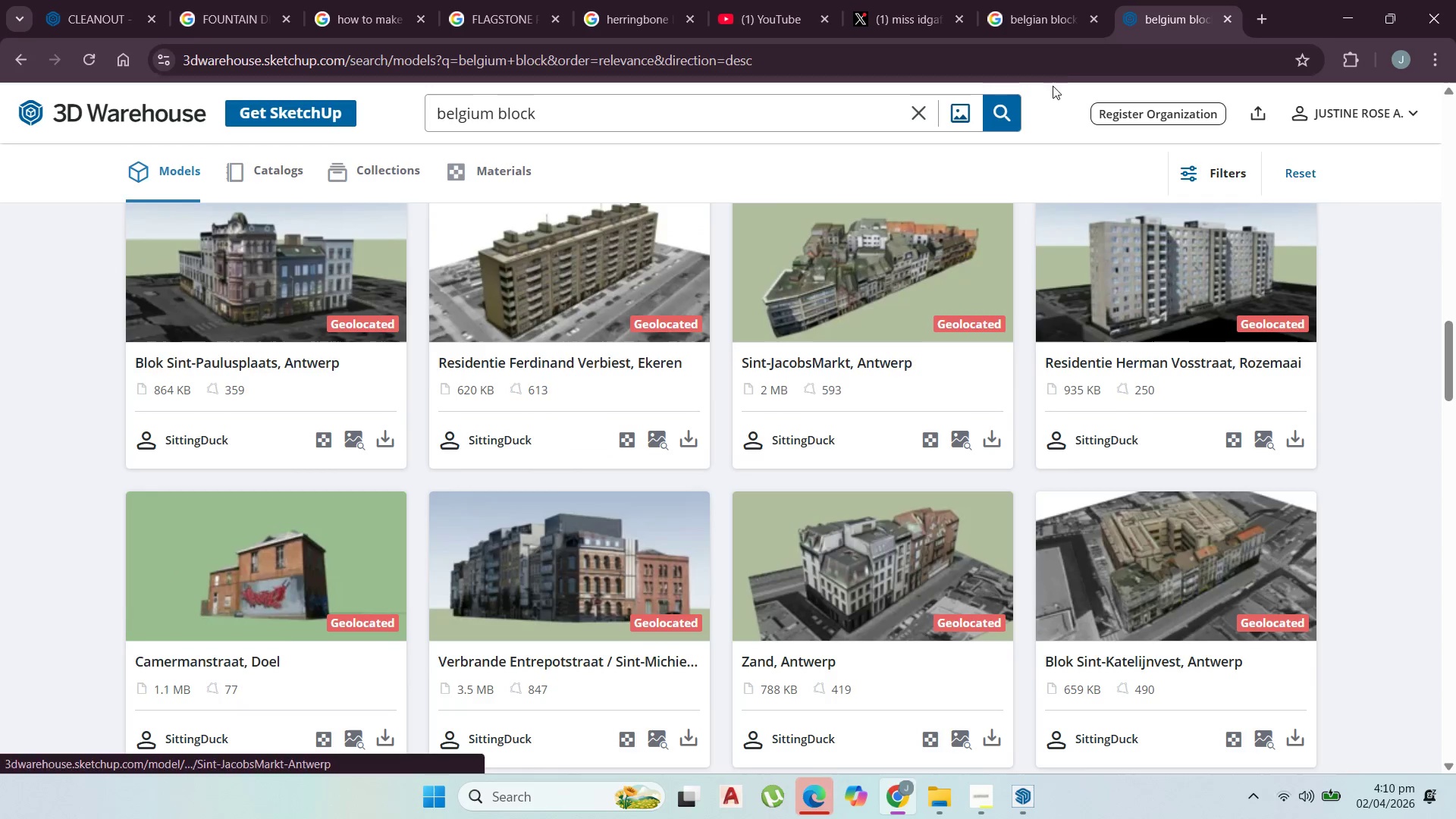 
left_click([1070, 0])
 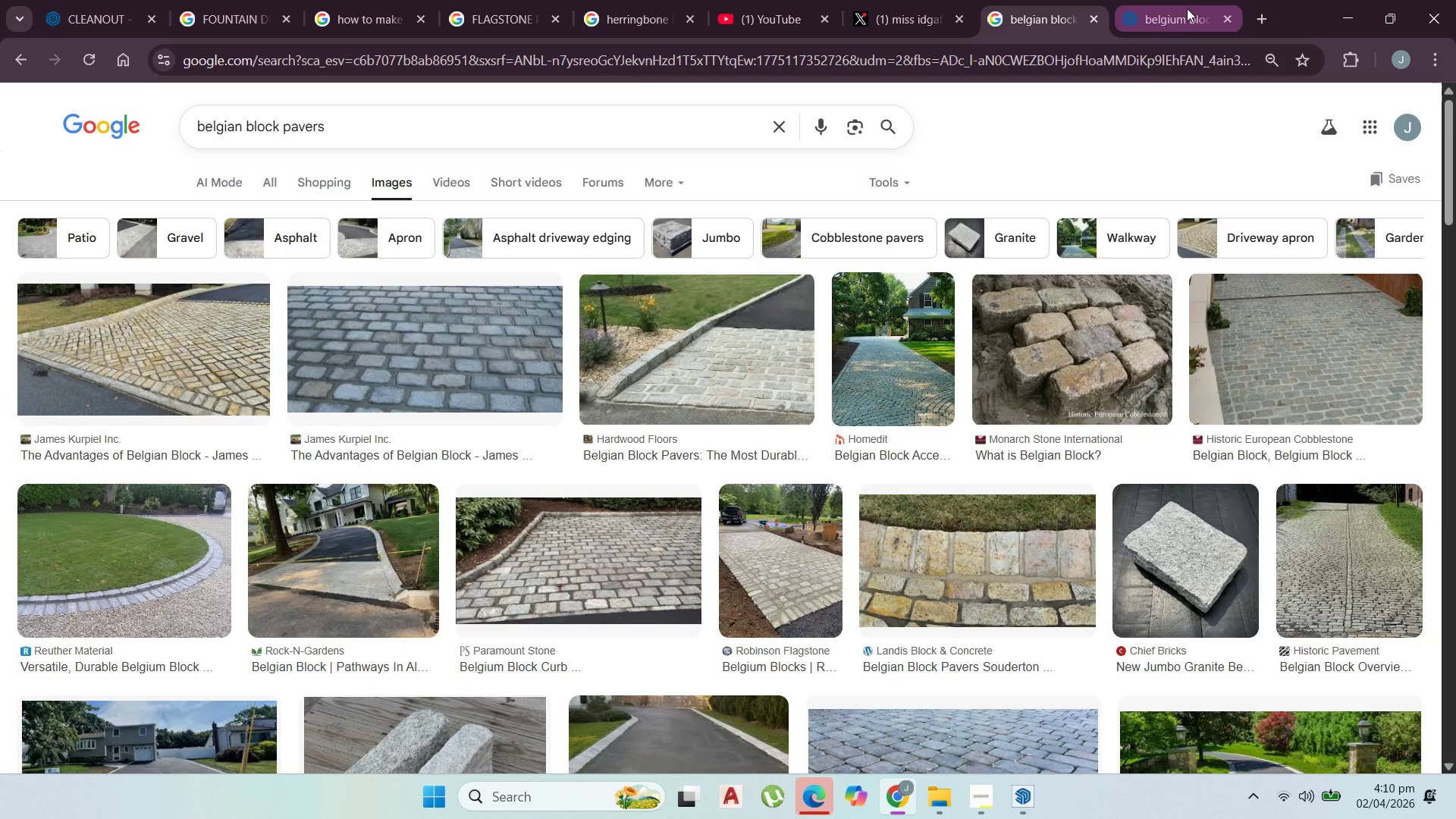 
left_click([1187, 8])
 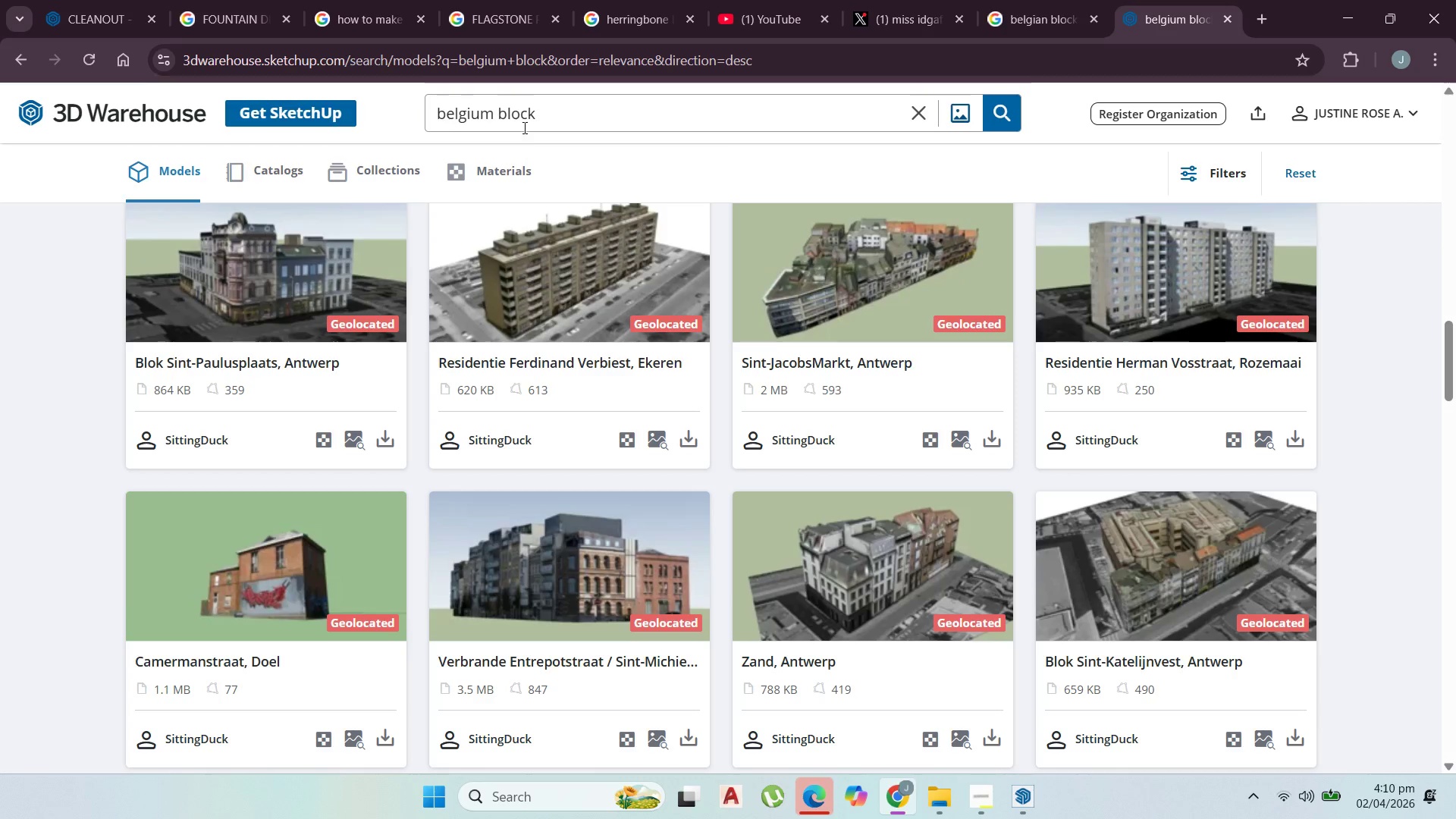 
double_click([524, 117])
 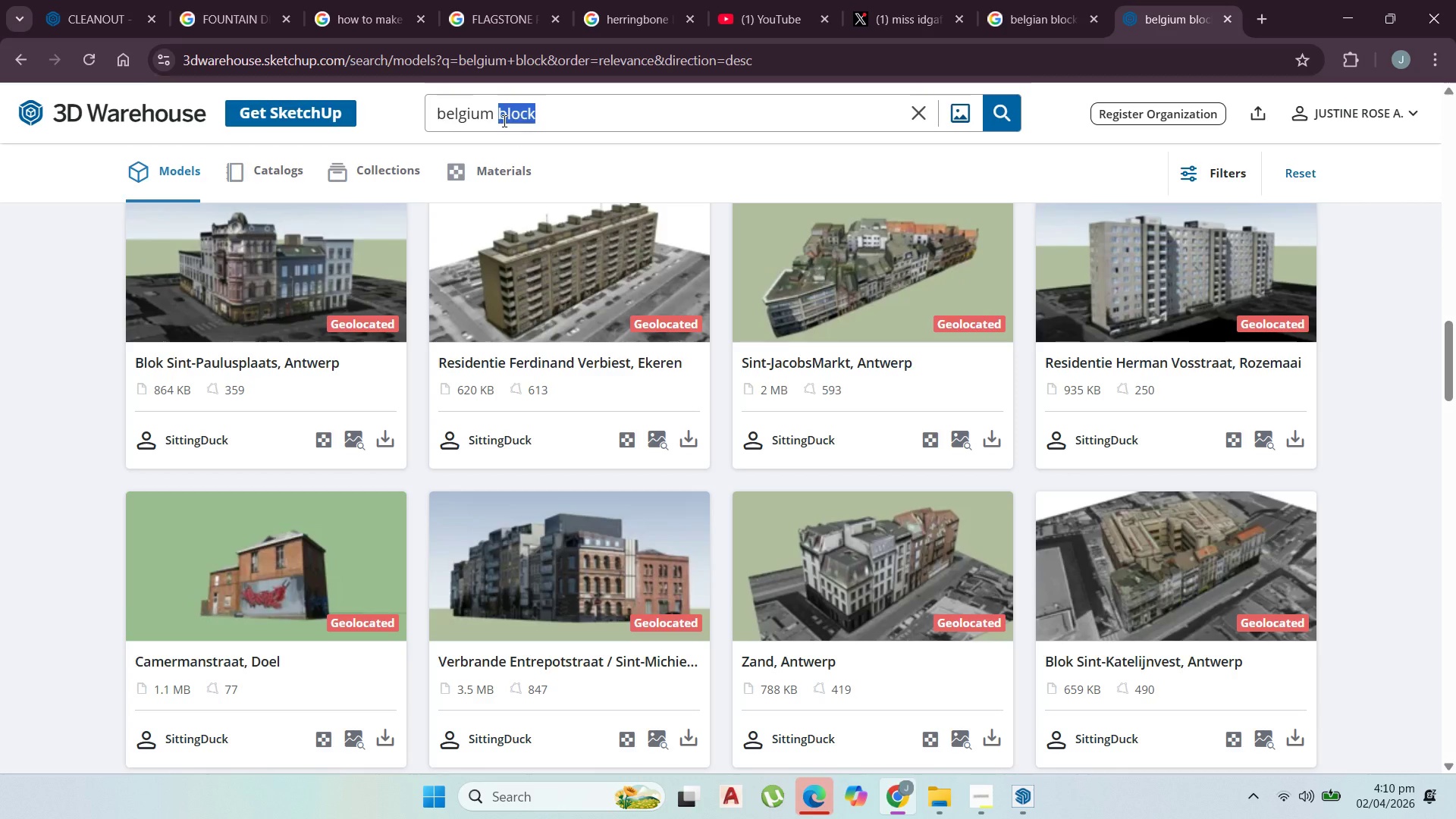 
type(paver)
 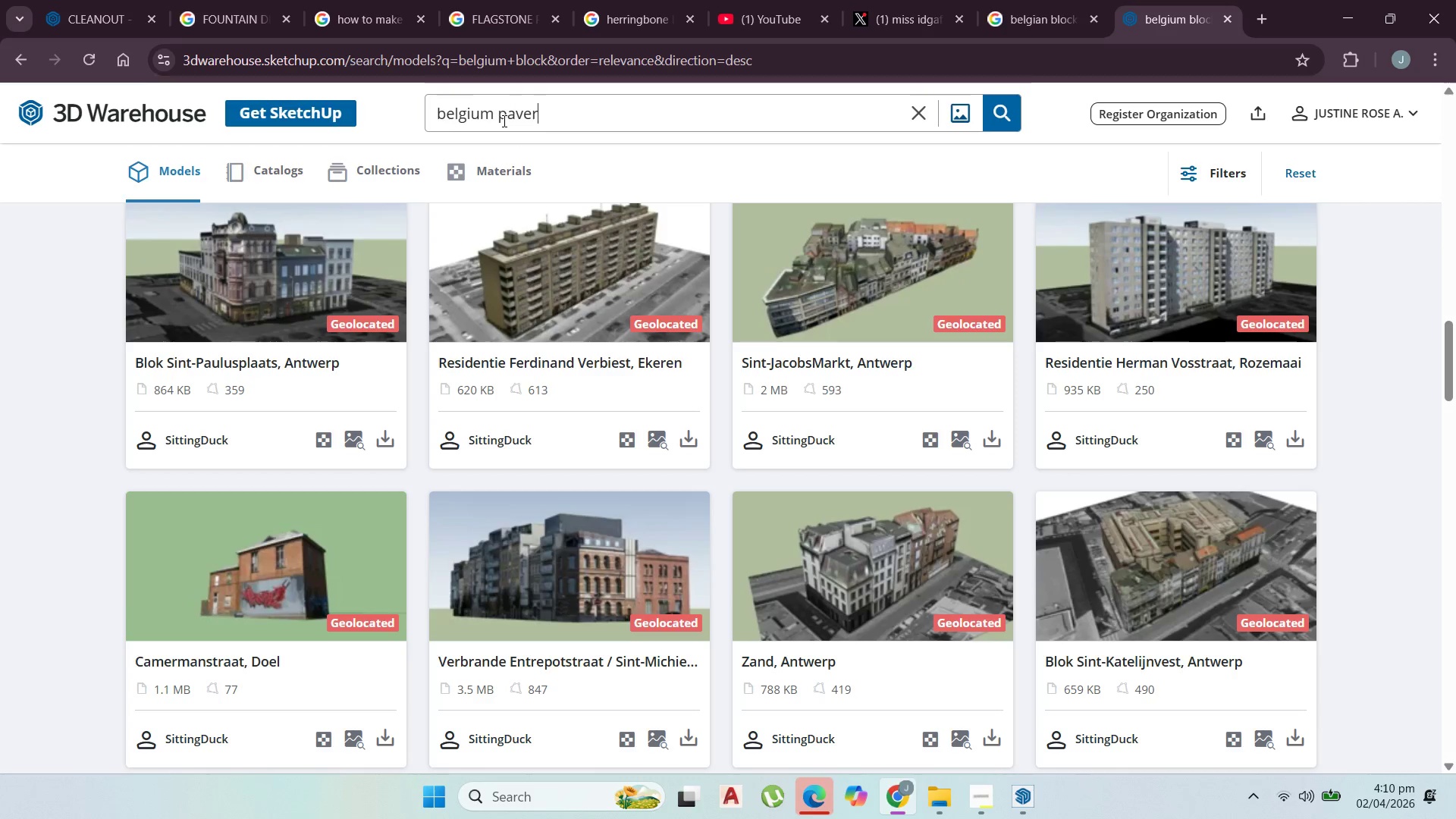 
key(Enter)
 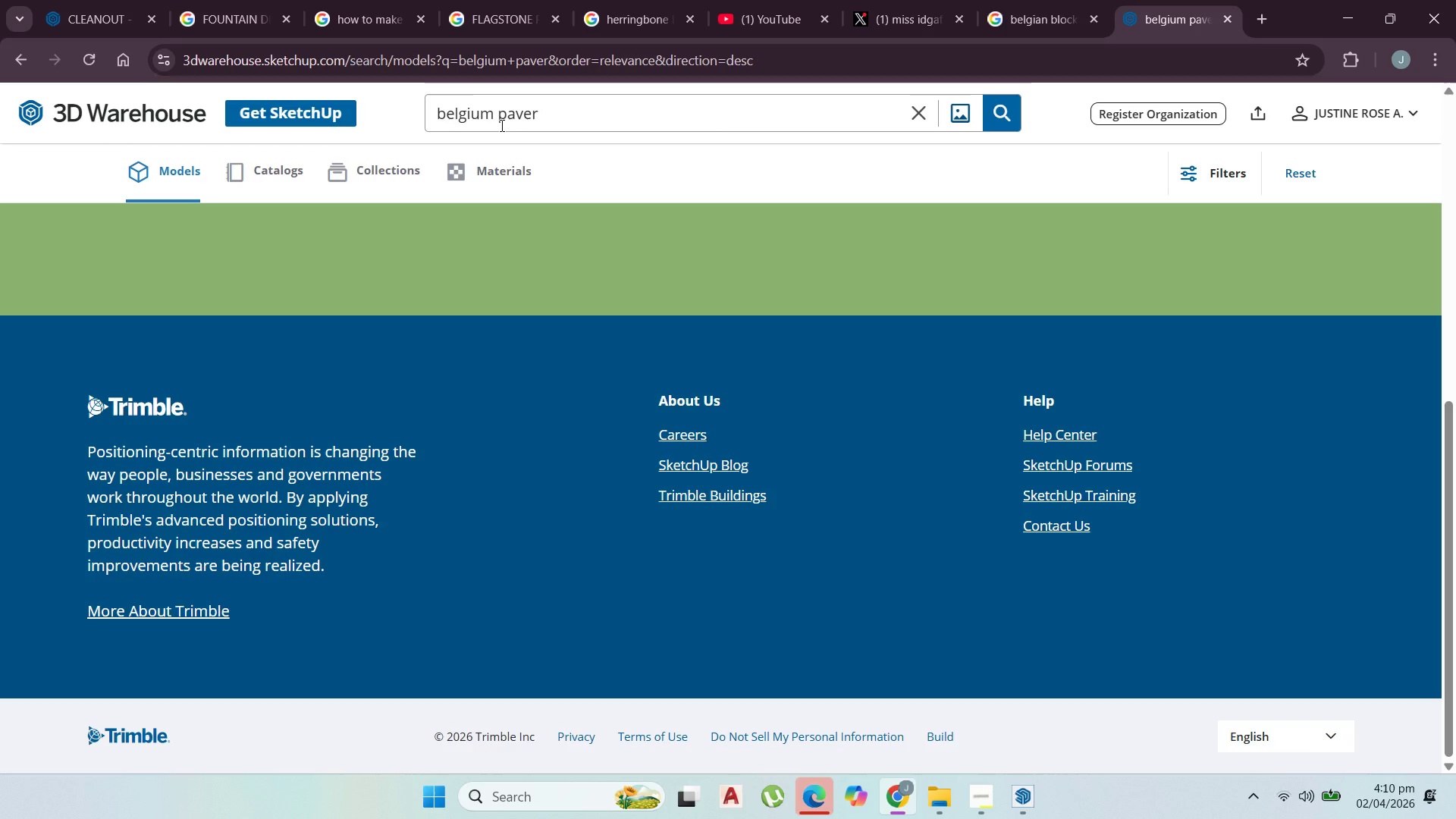 
wait(6.8)
 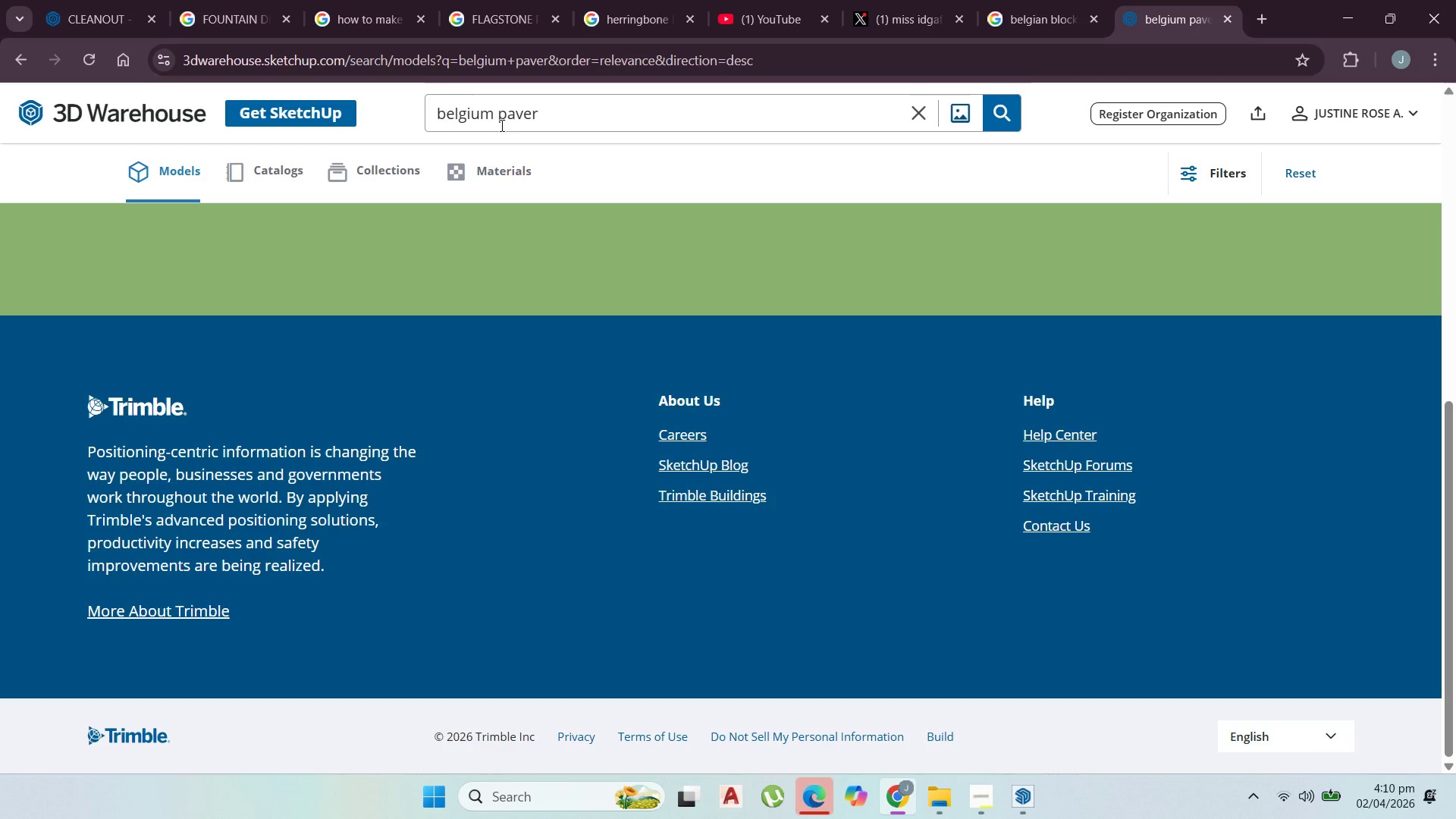 
scroll: coordinate [575, 164], scroll_direction: up, amount: 14.0
 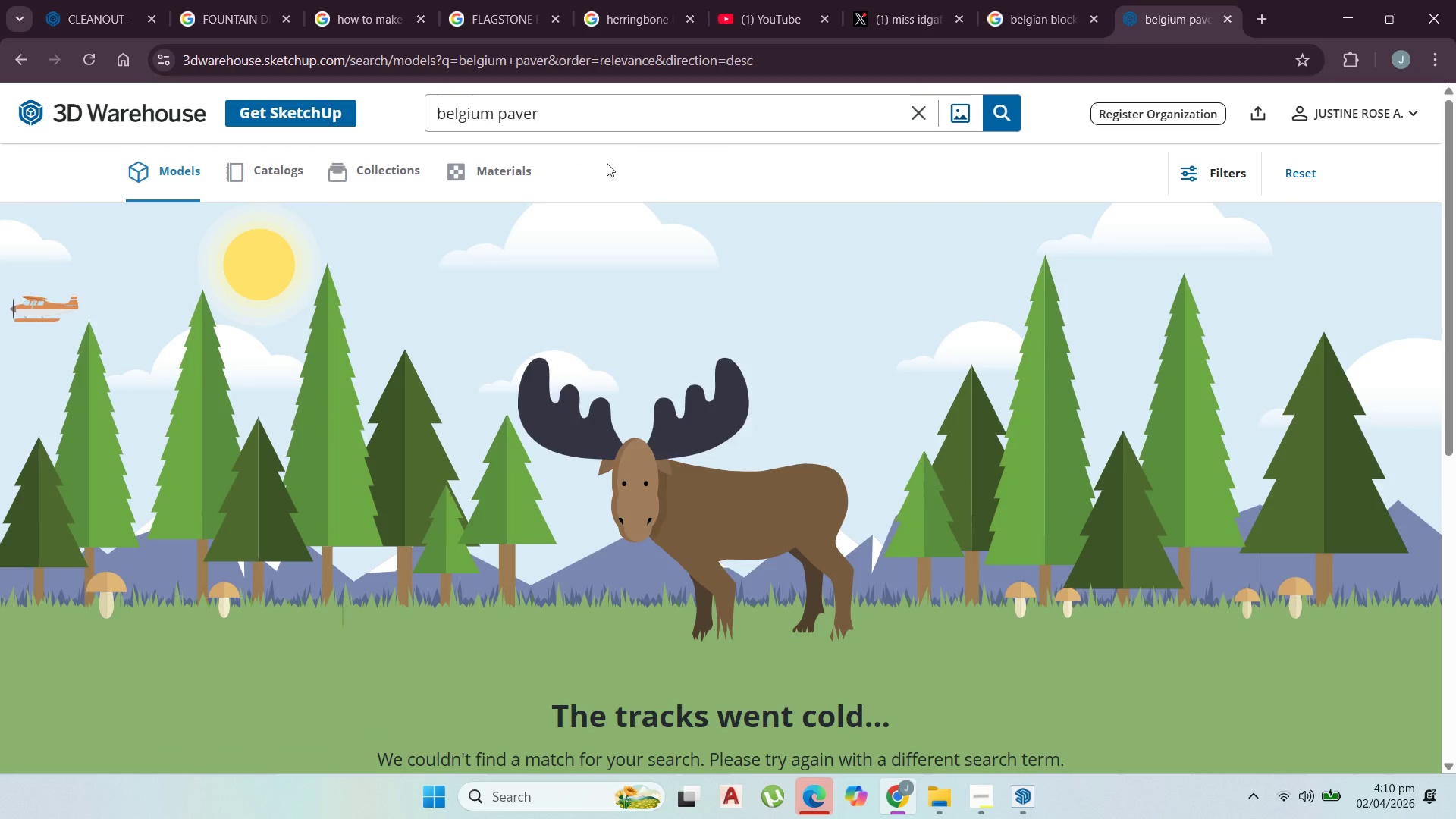 
scroll: coordinate [610, 163], scroll_direction: down, amount: 1.0
 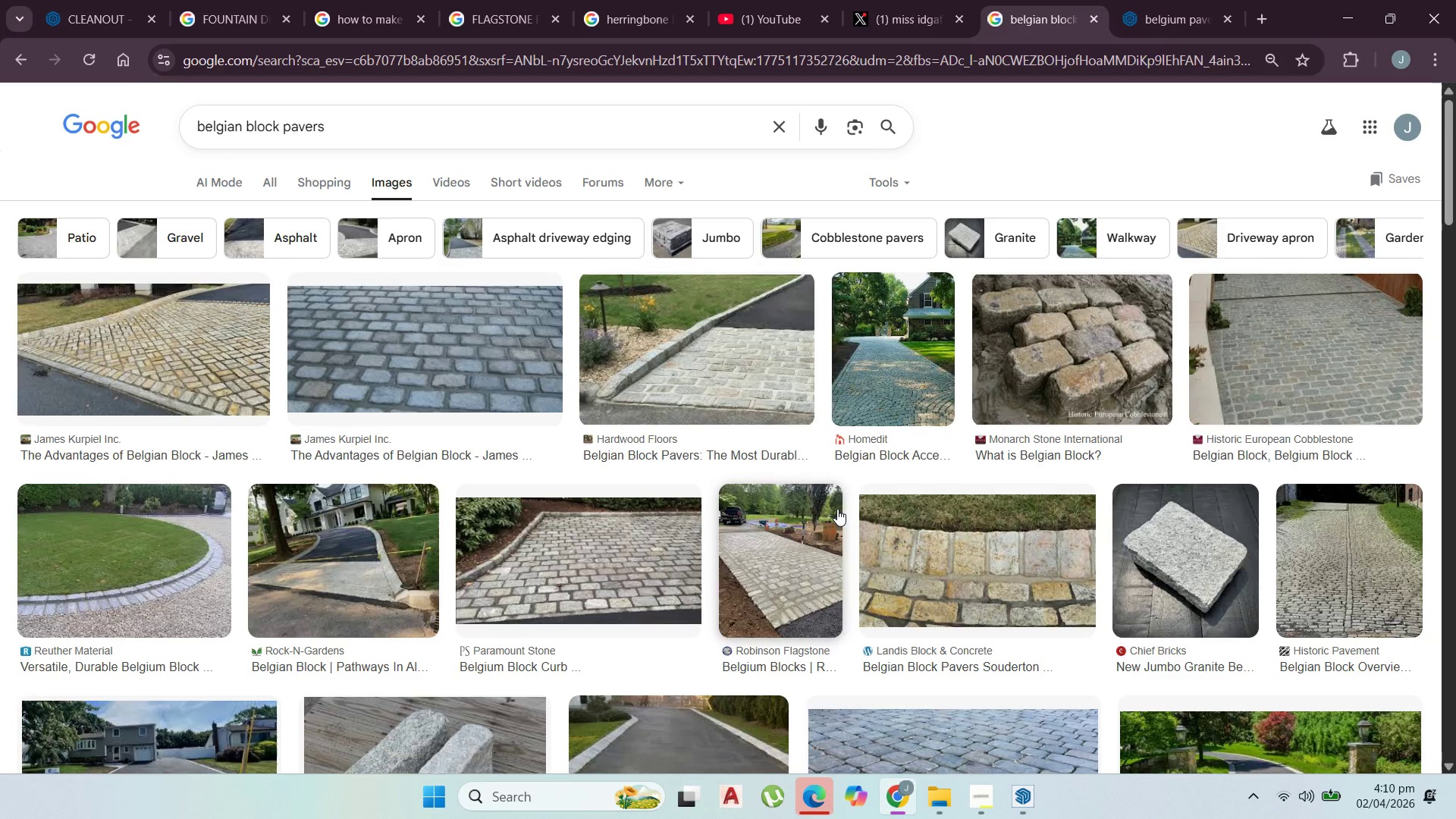 
left_click([418, 372])
 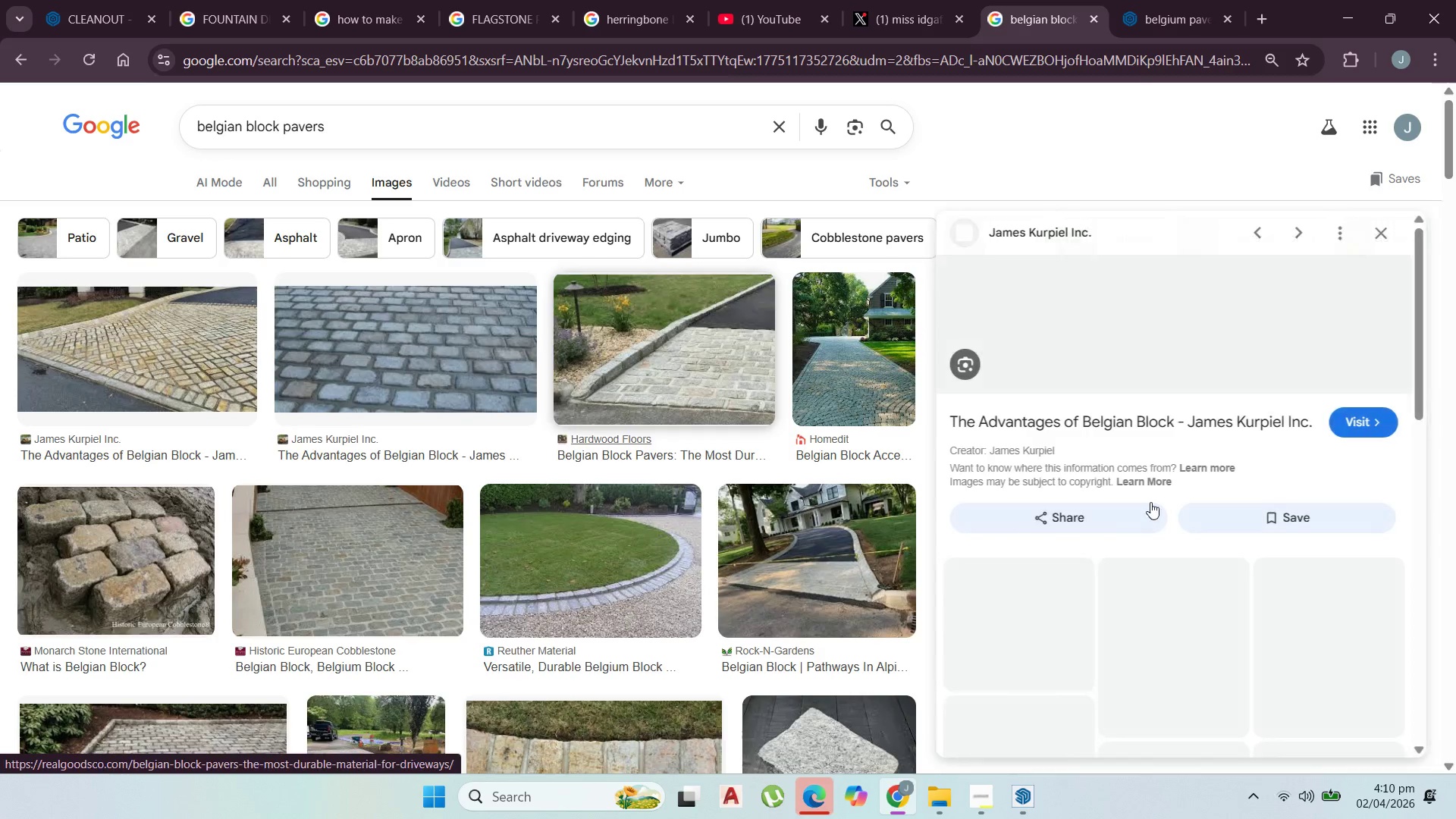 
scroll: coordinate [1239, 504], scroll_direction: down, amount: 3.0
 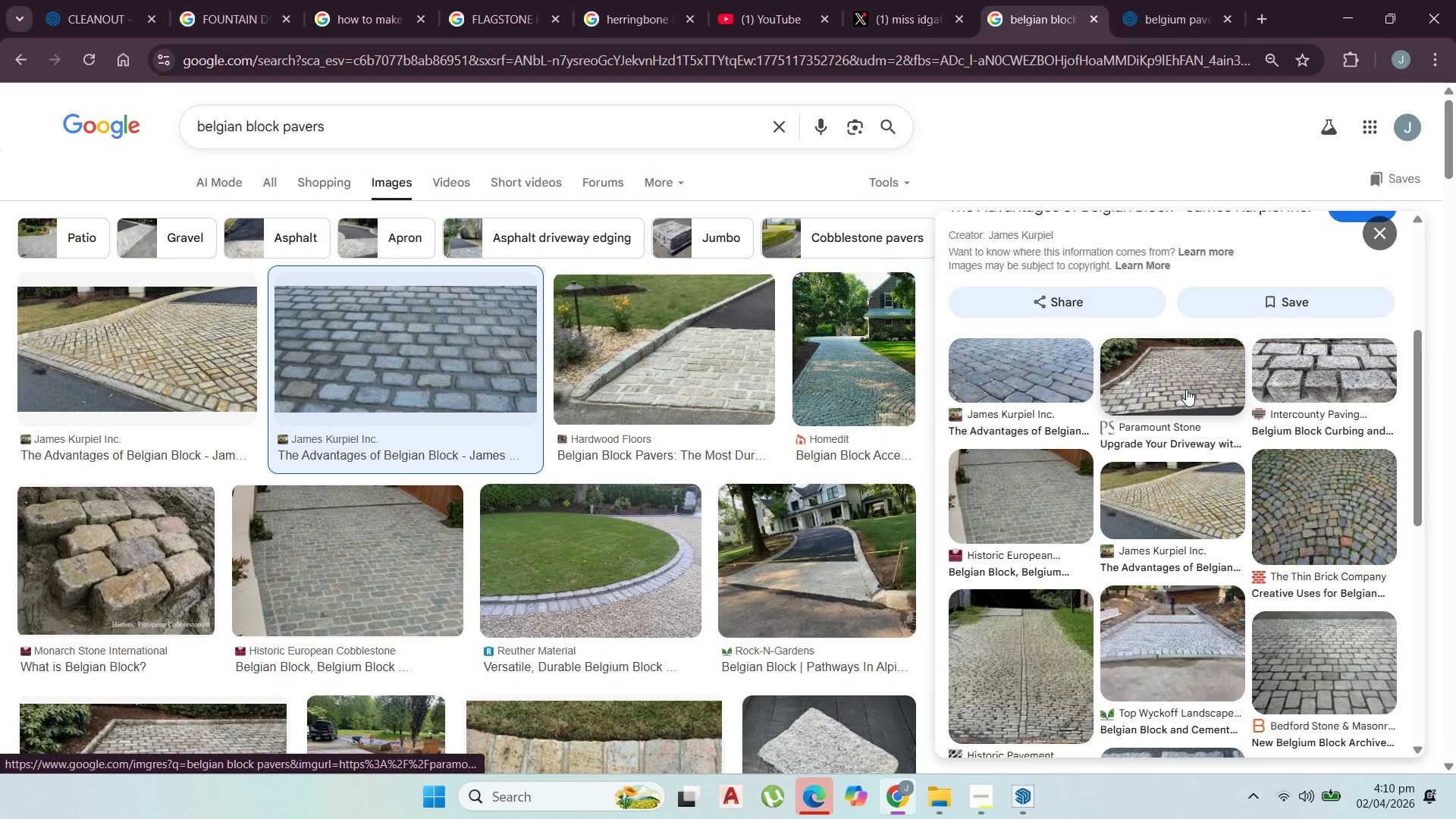 
left_click([1186, 389])
 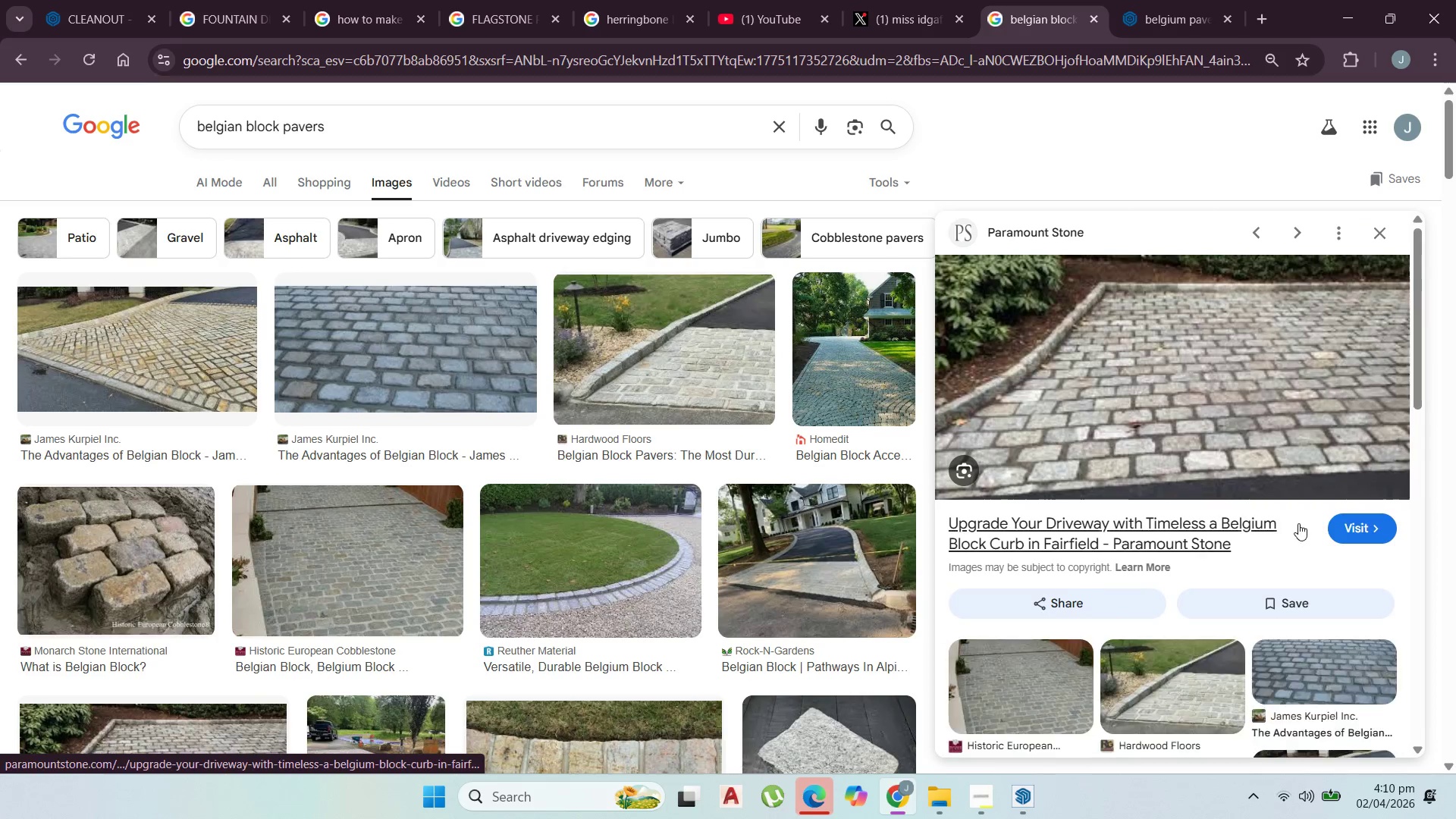 
scroll: coordinate [1252, 441], scroll_direction: down, amount: 4.0
 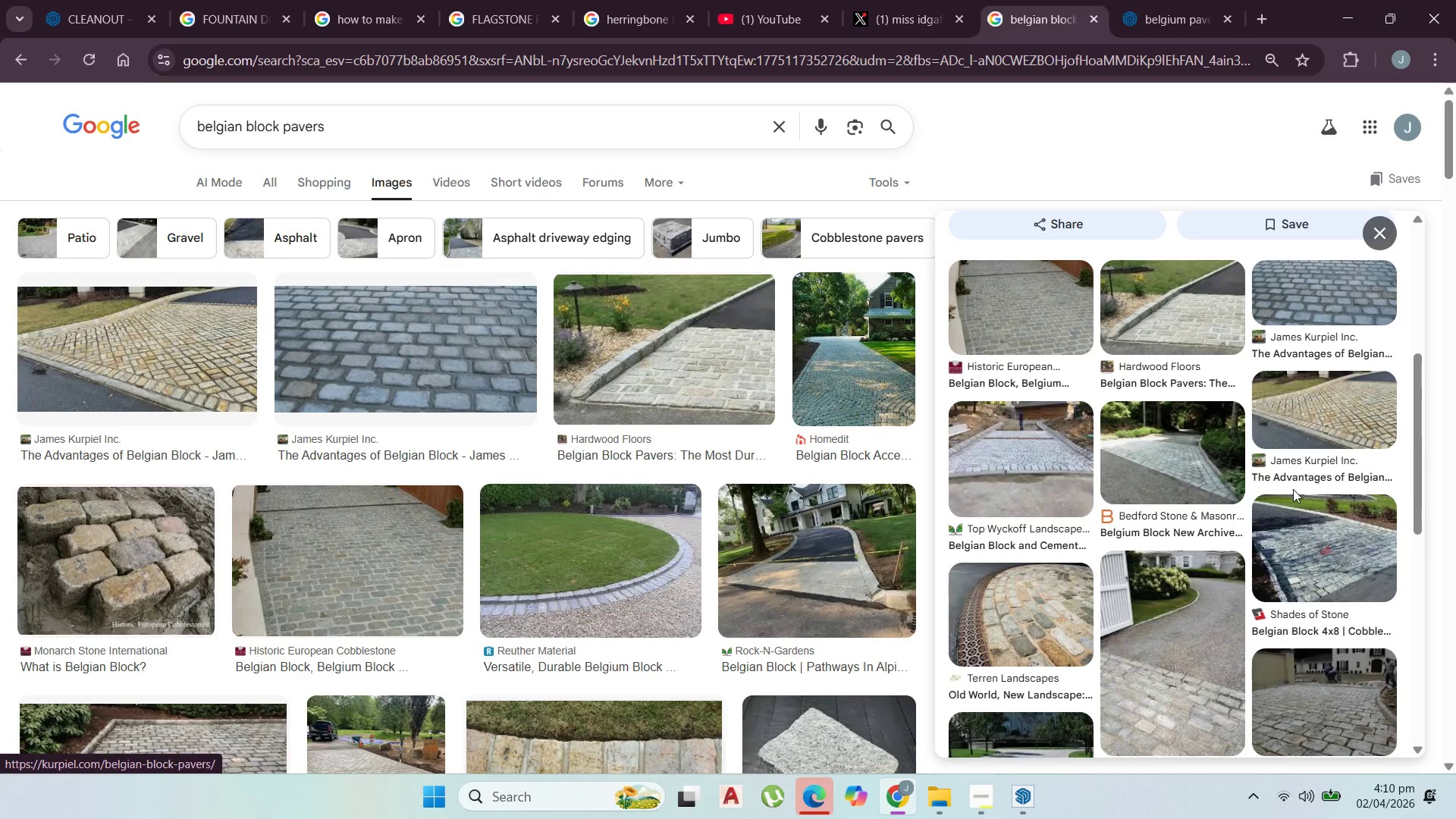 
scroll: coordinate [1222, 472], scroll_direction: up, amount: 4.0
 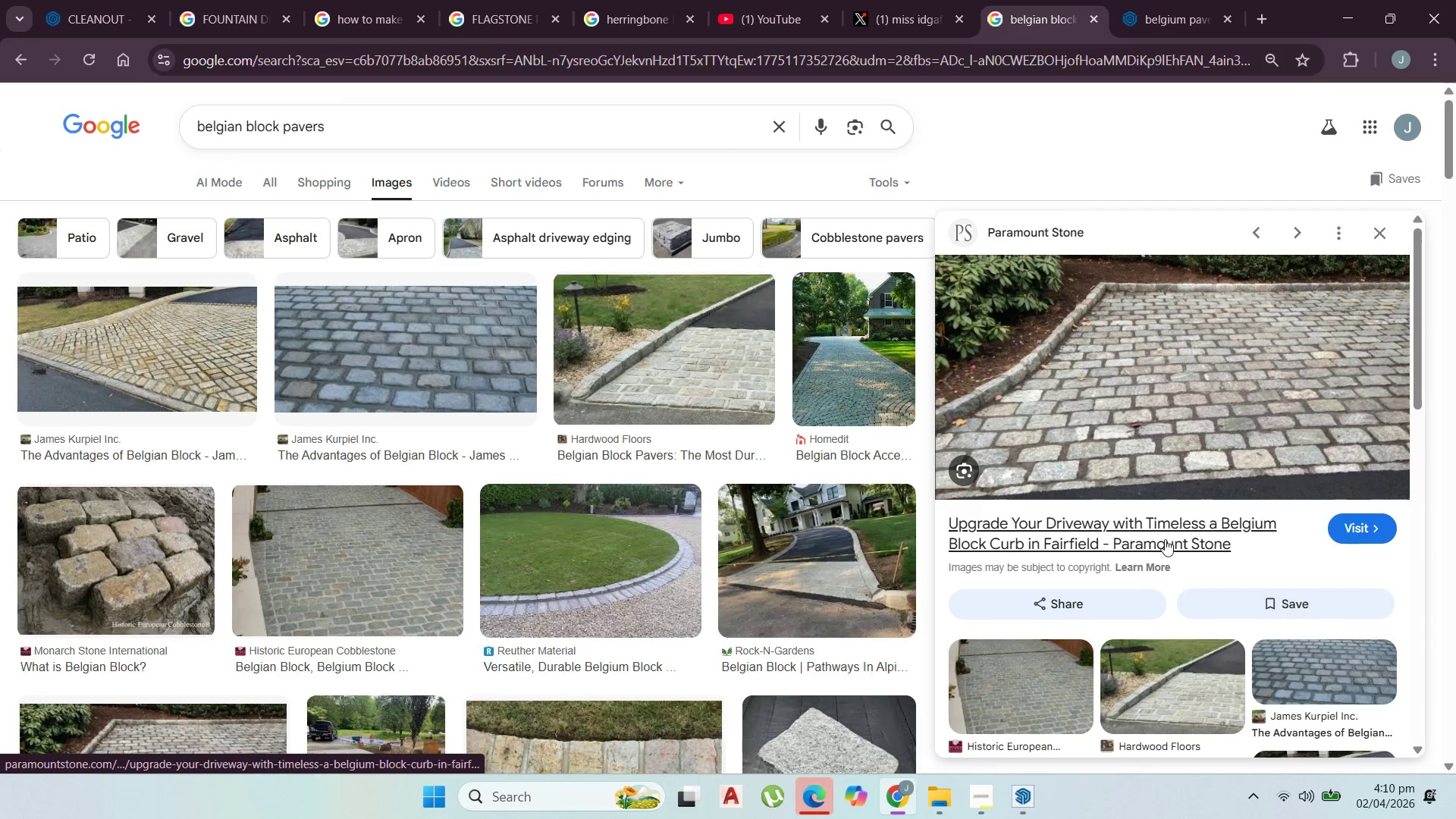 
scroll: coordinate [731, 469], scroll_direction: down, amount: 11.0
 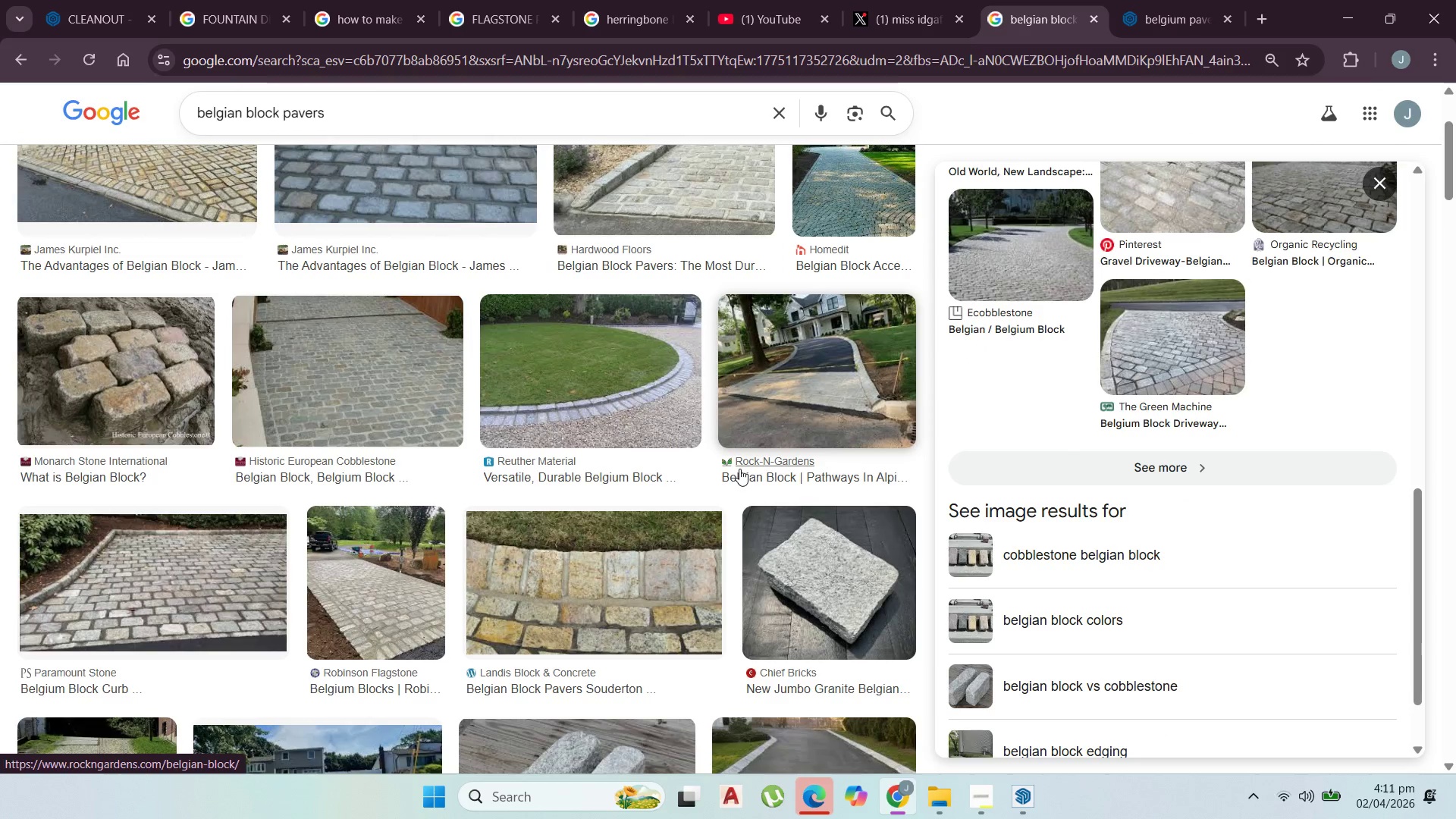 
scroll: coordinate [691, 477], scroll_direction: down, amount: 3.0
 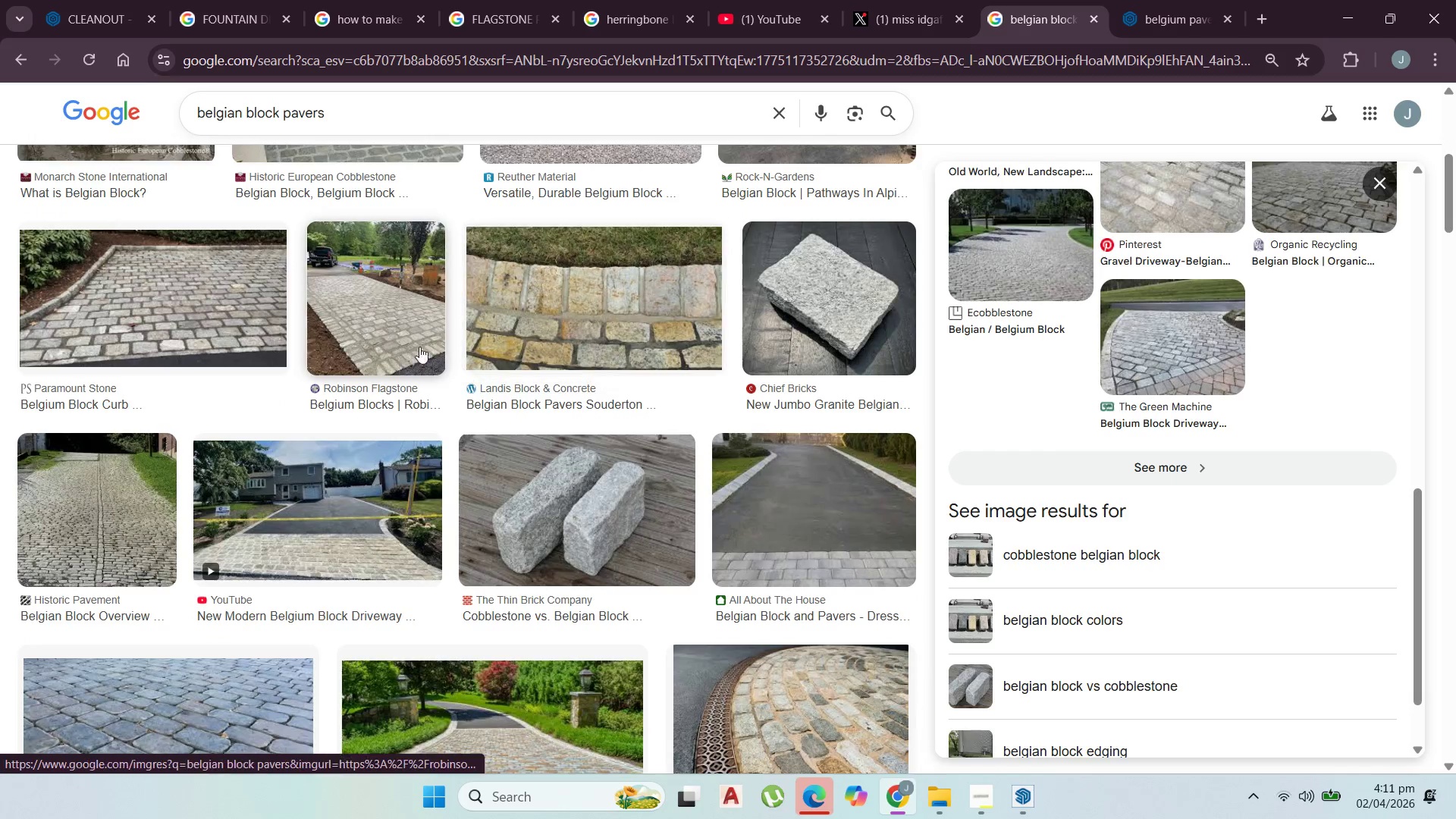 
left_click([413, 325])
 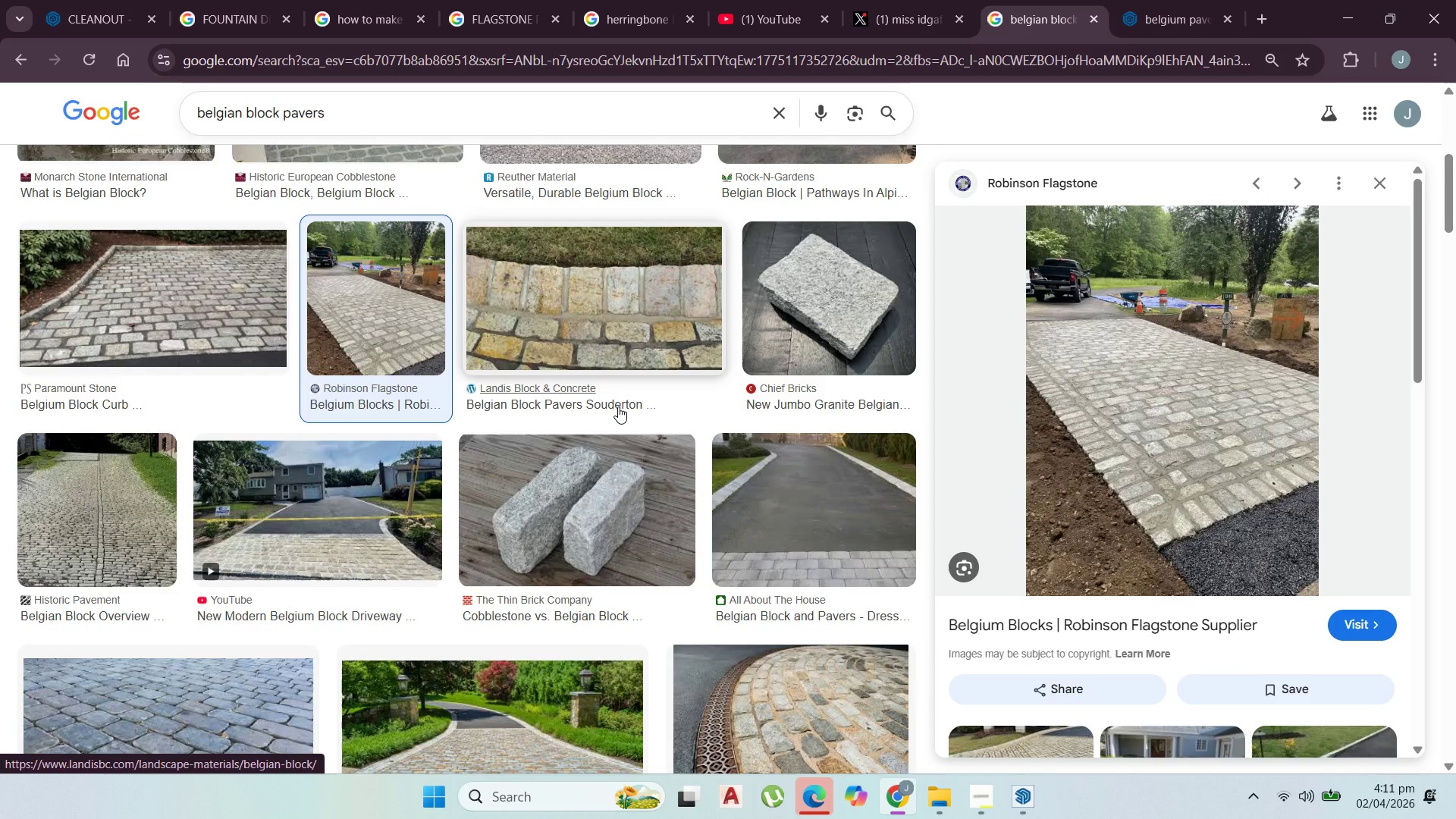 
wait(5.59)
 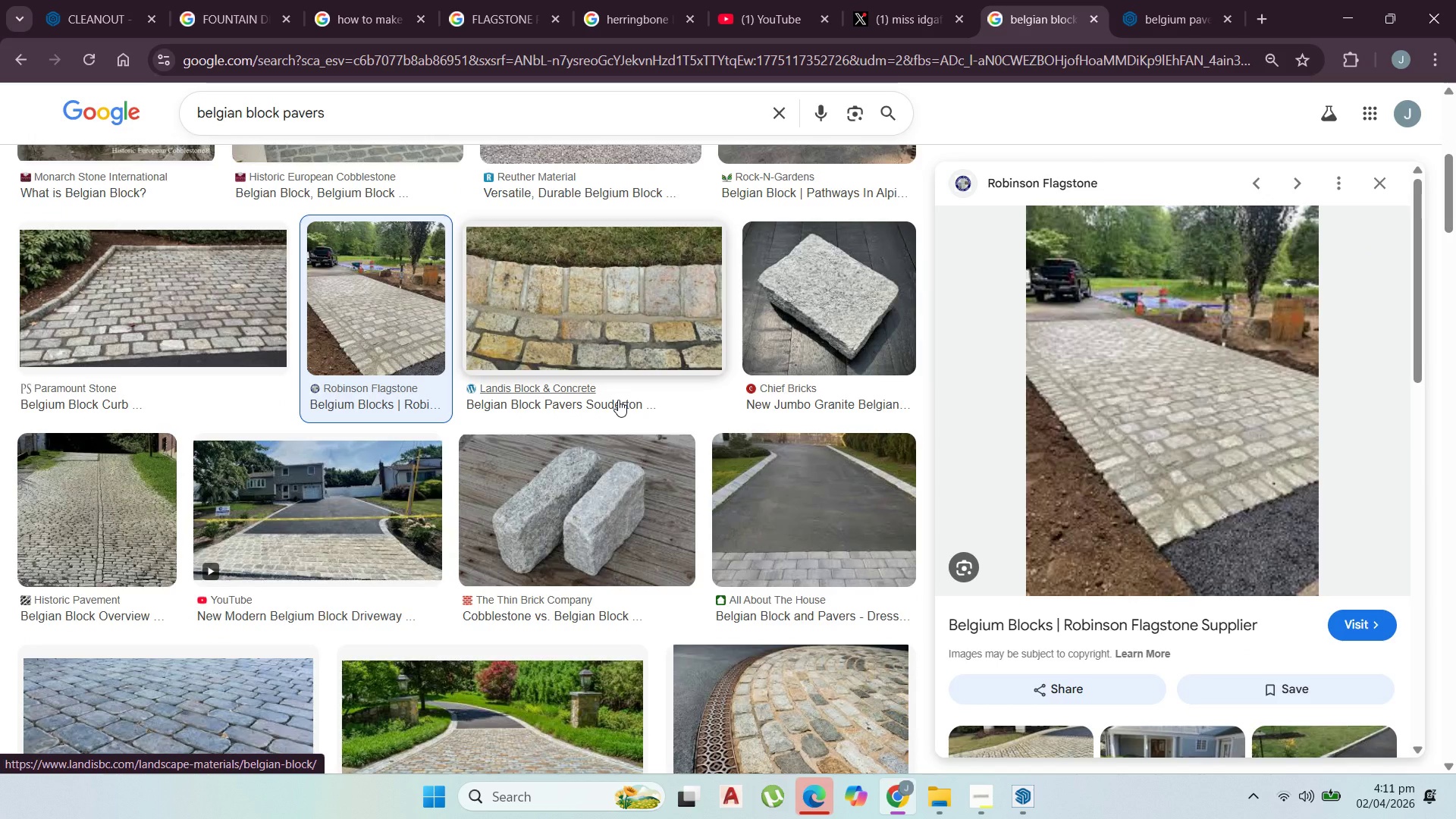 
scroll: coordinate [595, 312], scroll_direction: down, amount: 12.0
 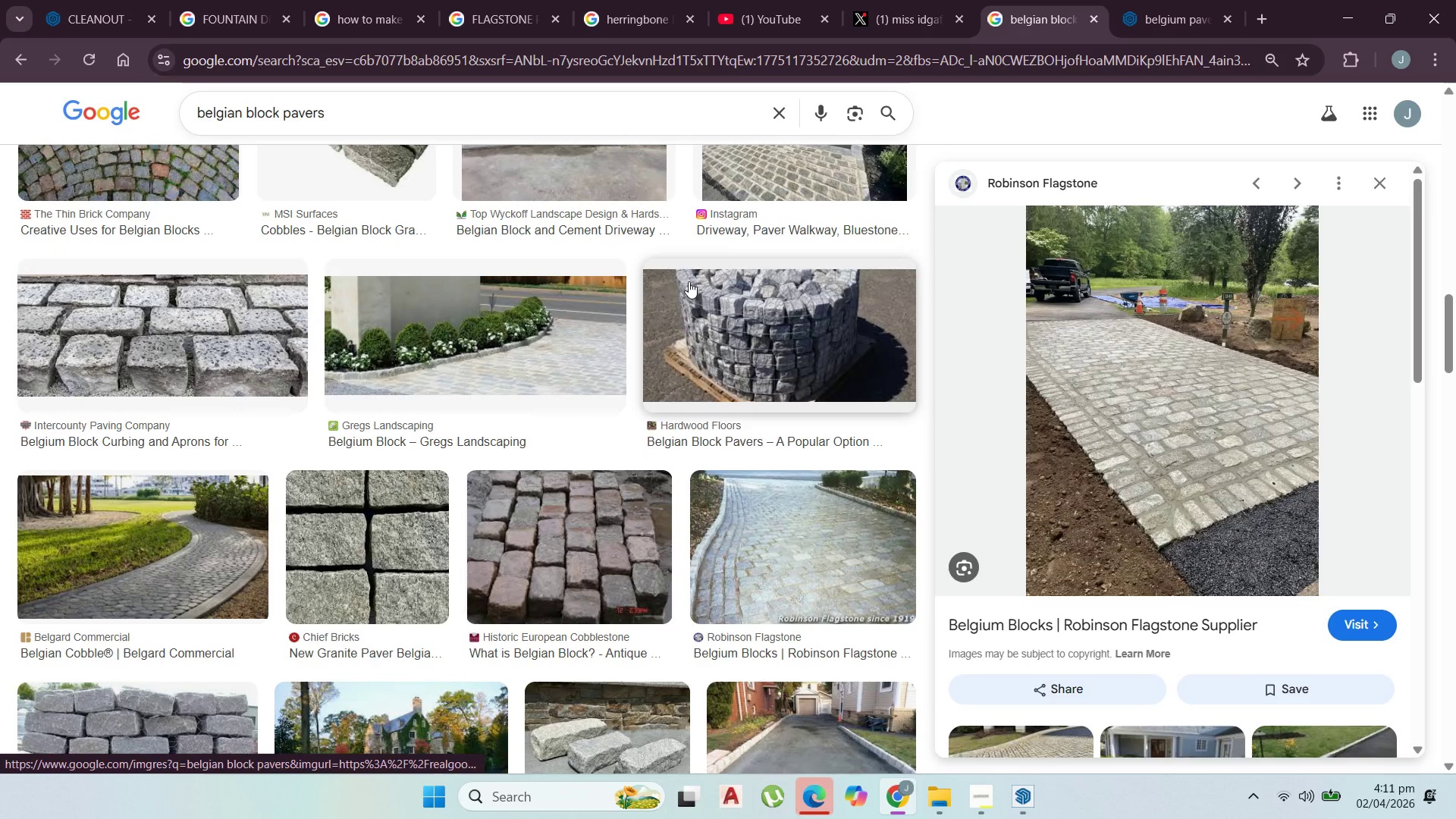 
scroll: coordinate [720, 314], scroll_direction: down, amount: 8.0
 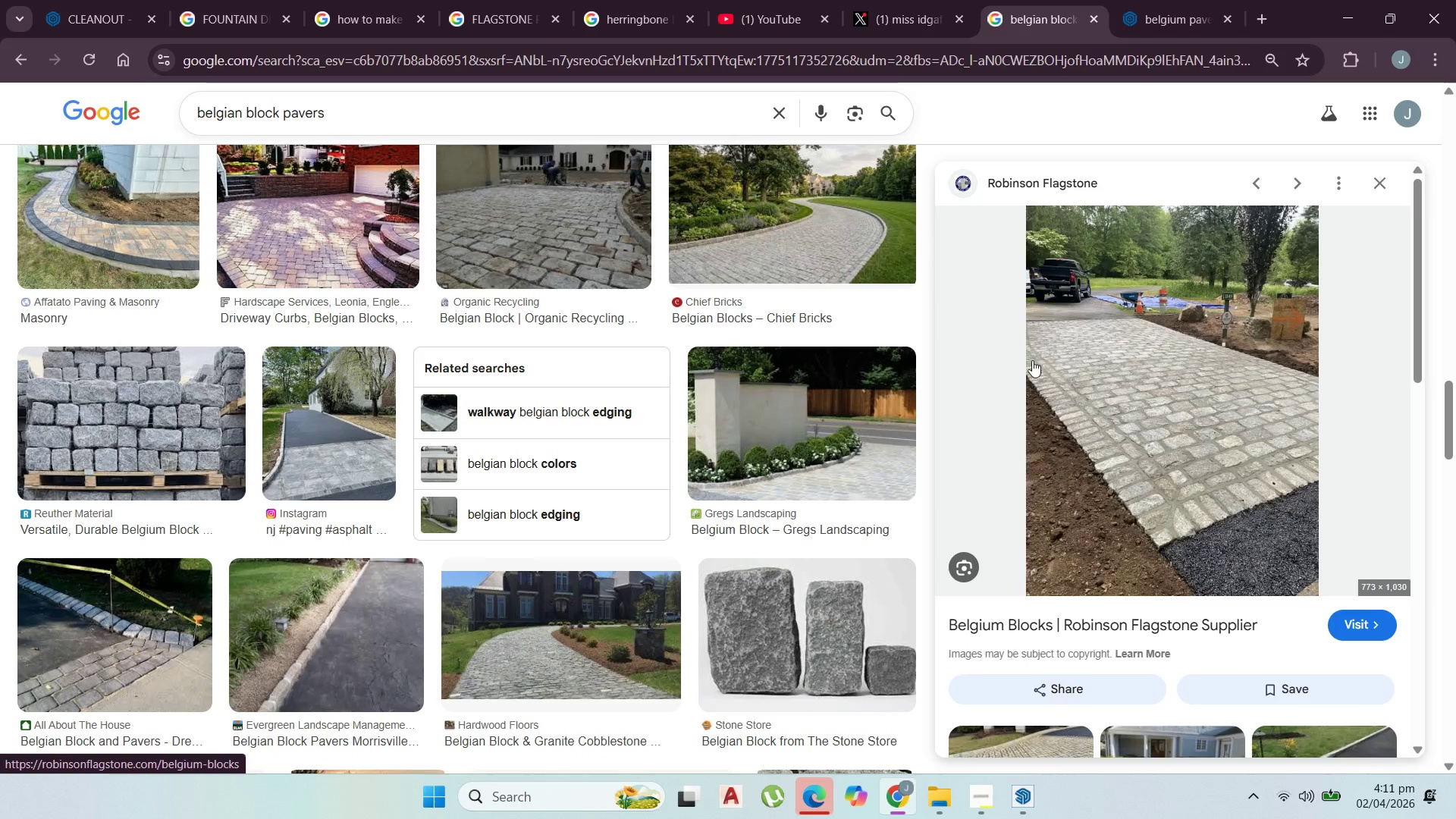 
left_click([894, 466])
 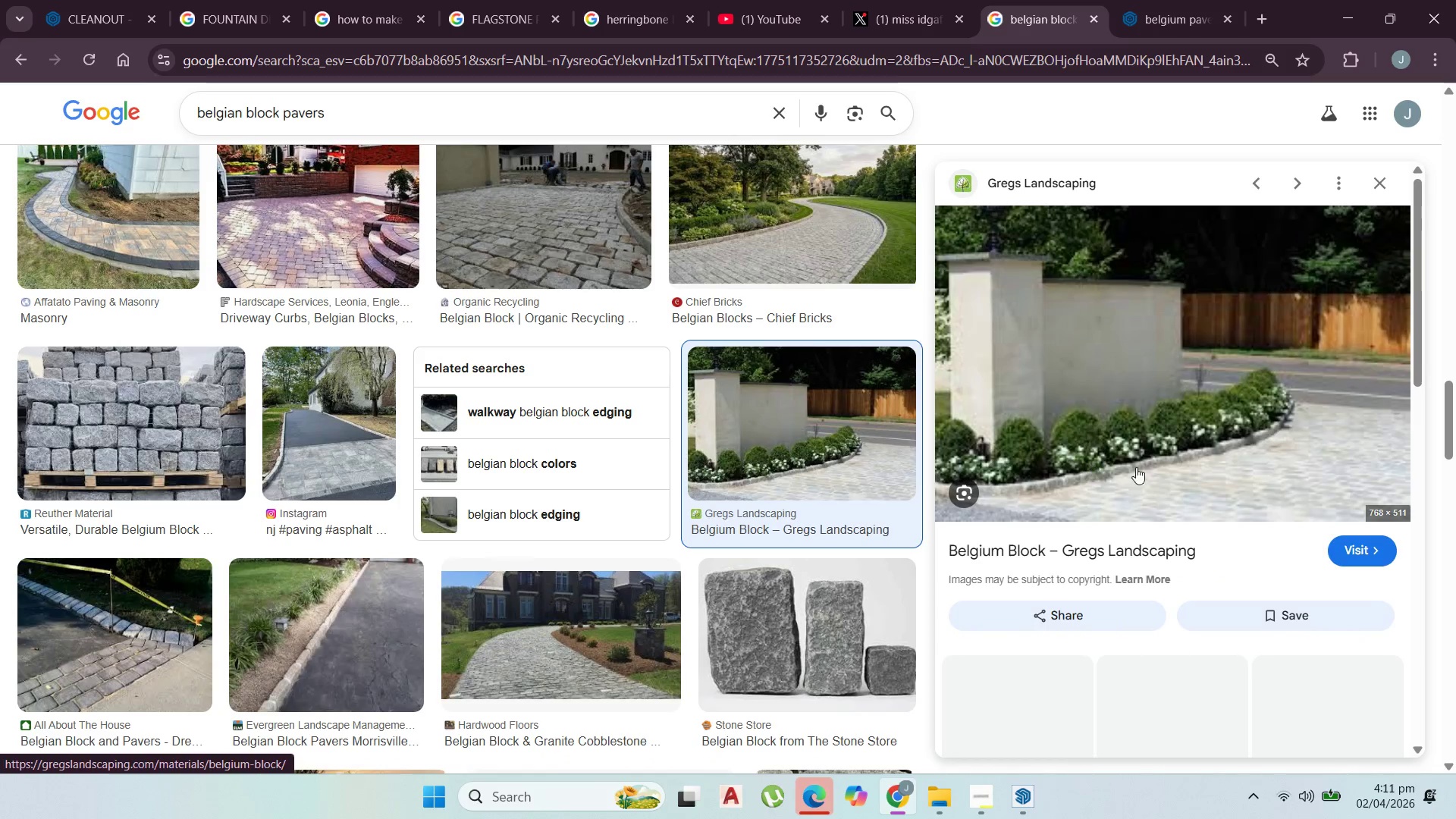 
scroll: coordinate [788, 533], scroll_direction: down, amount: 9.0
 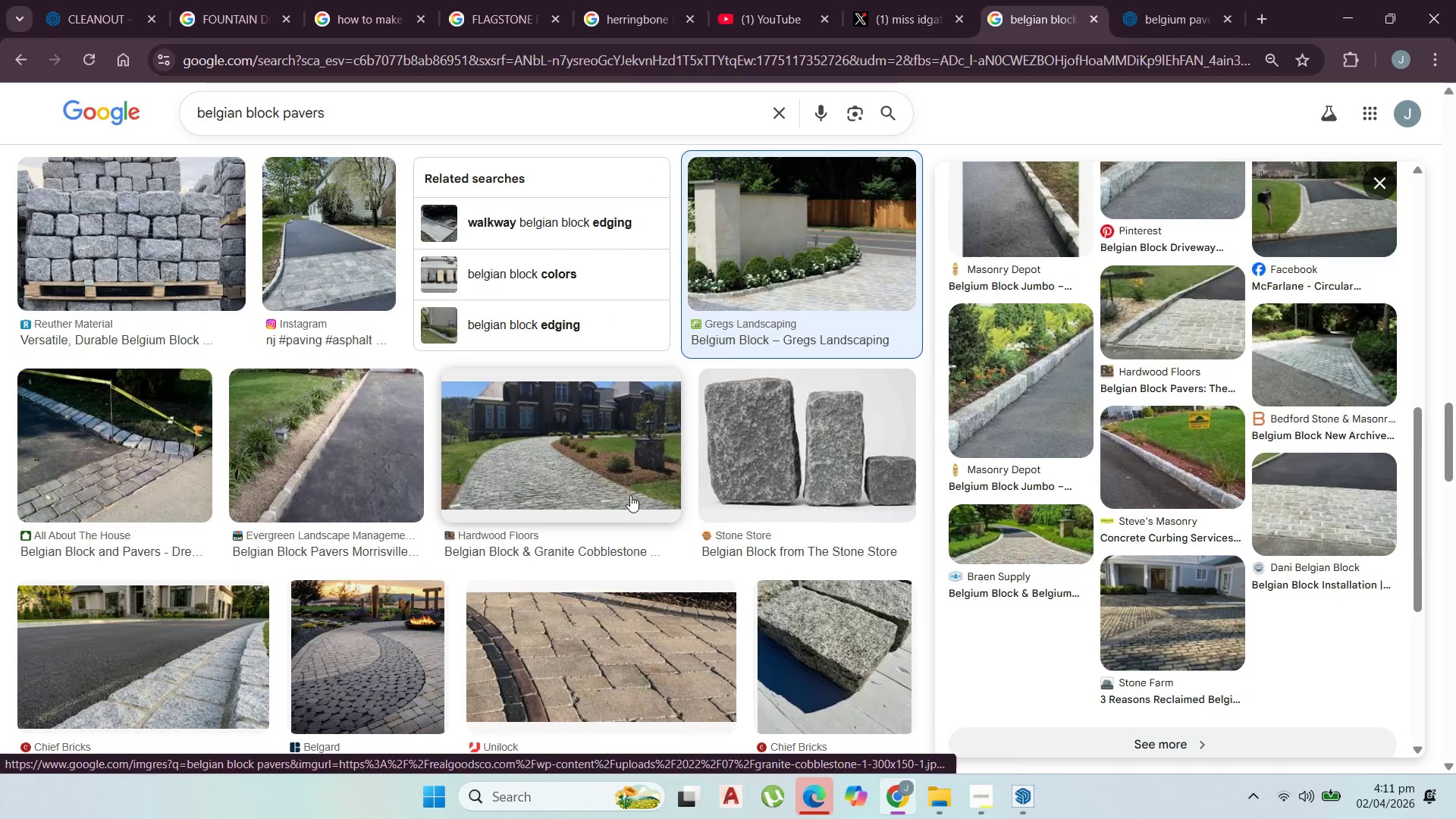 
left_click([626, 478])
 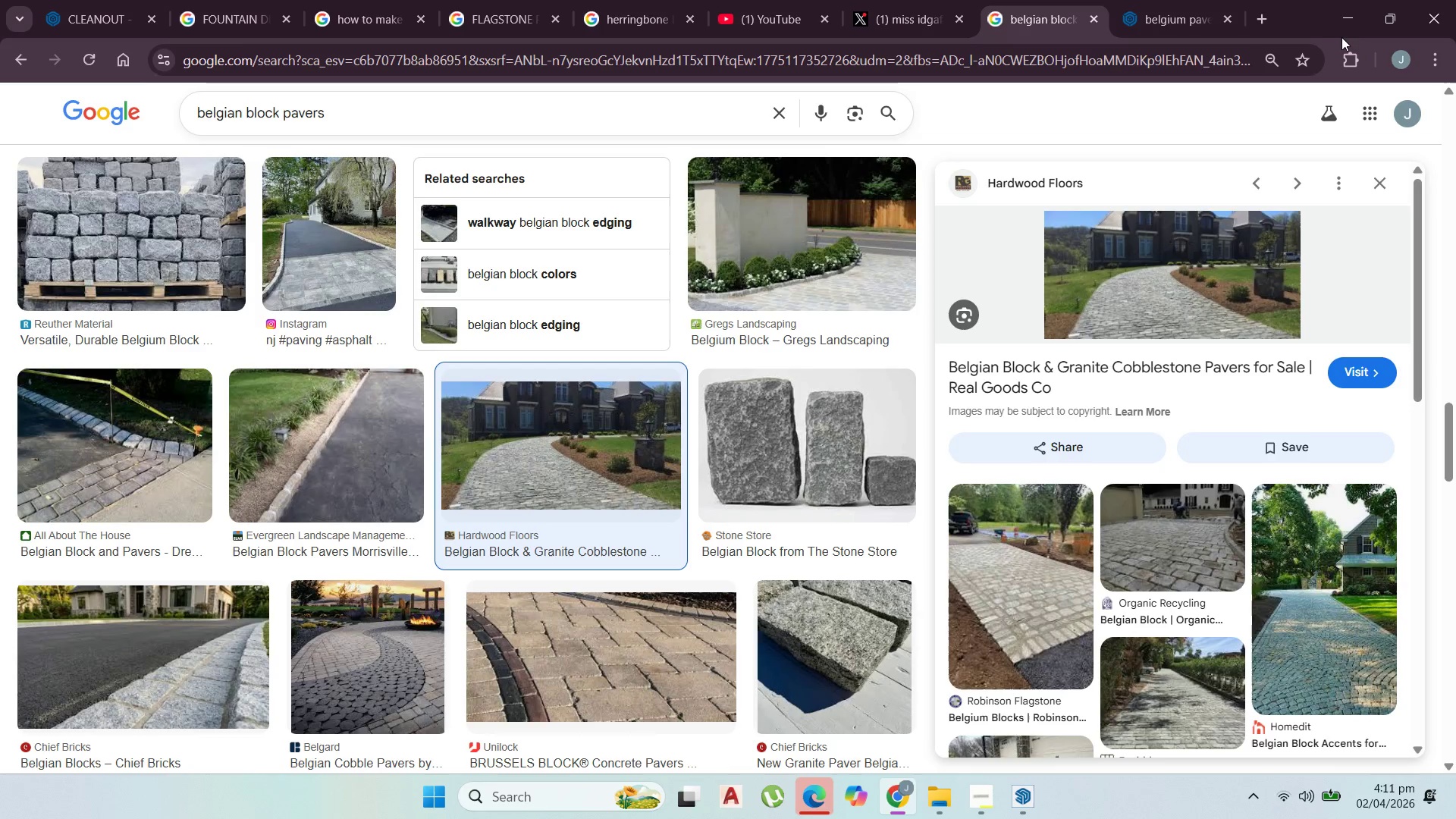 
wait(6.77)
 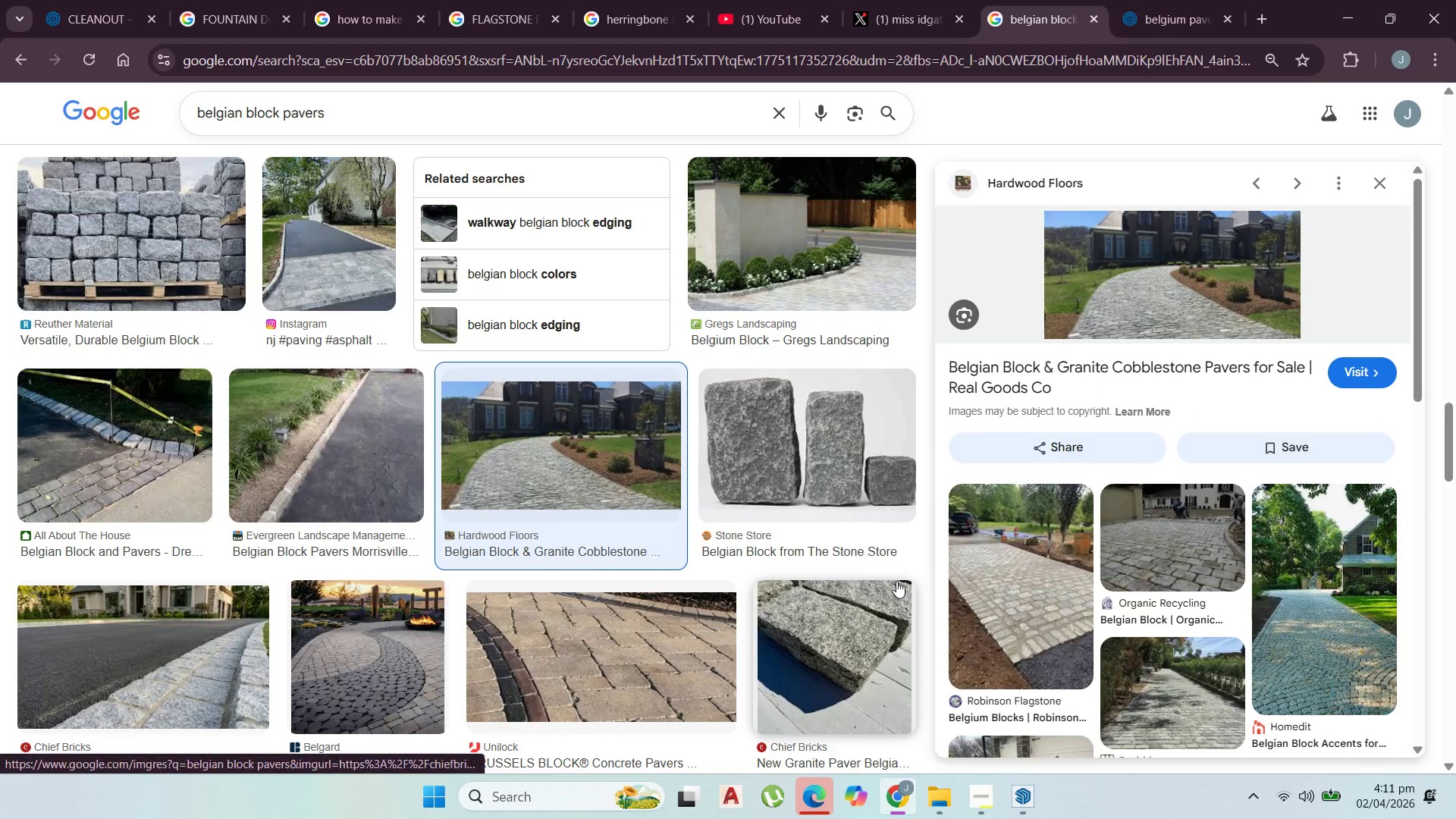 
left_click([1345, 30])
 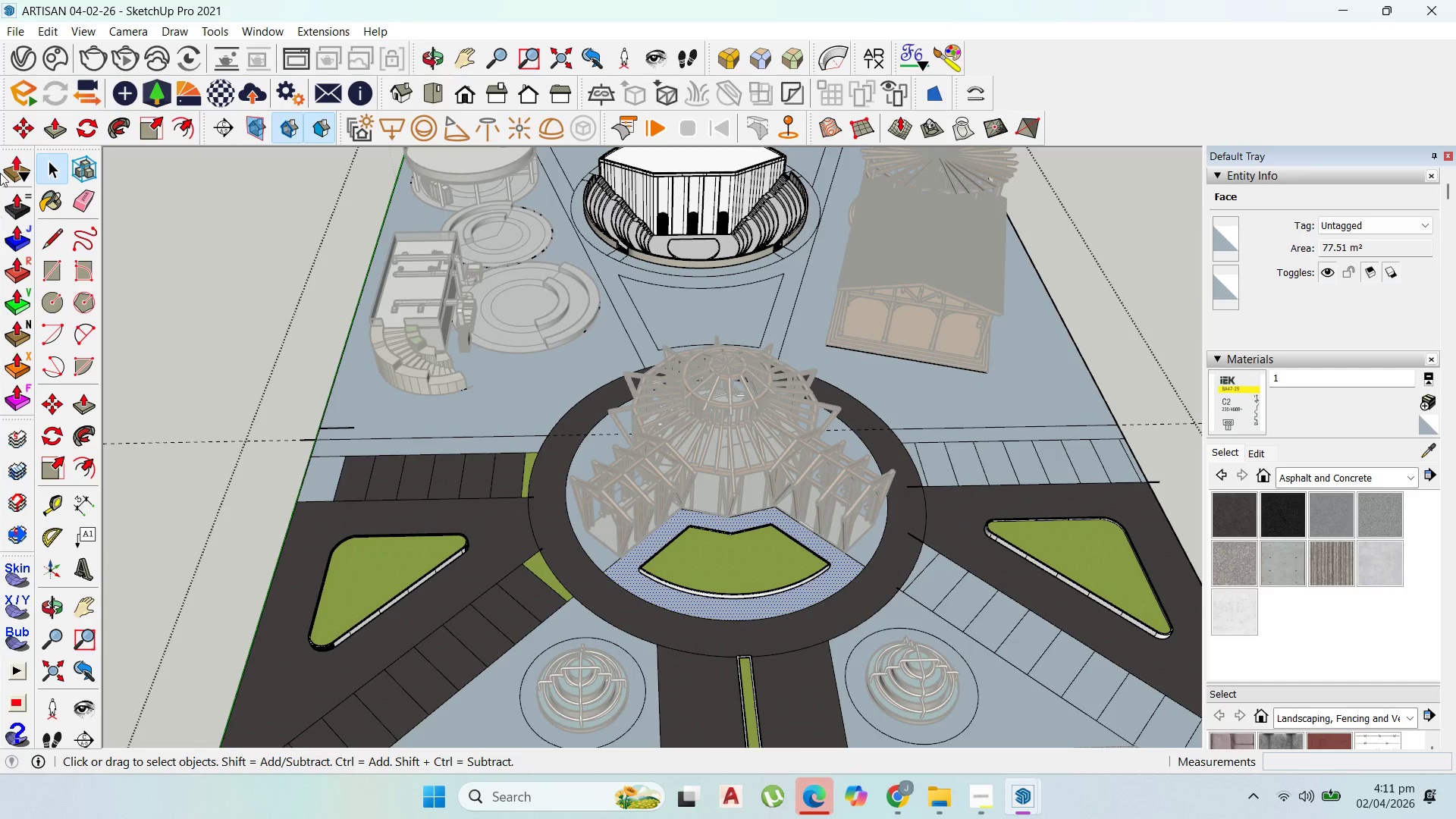 
left_click([26, 65])
 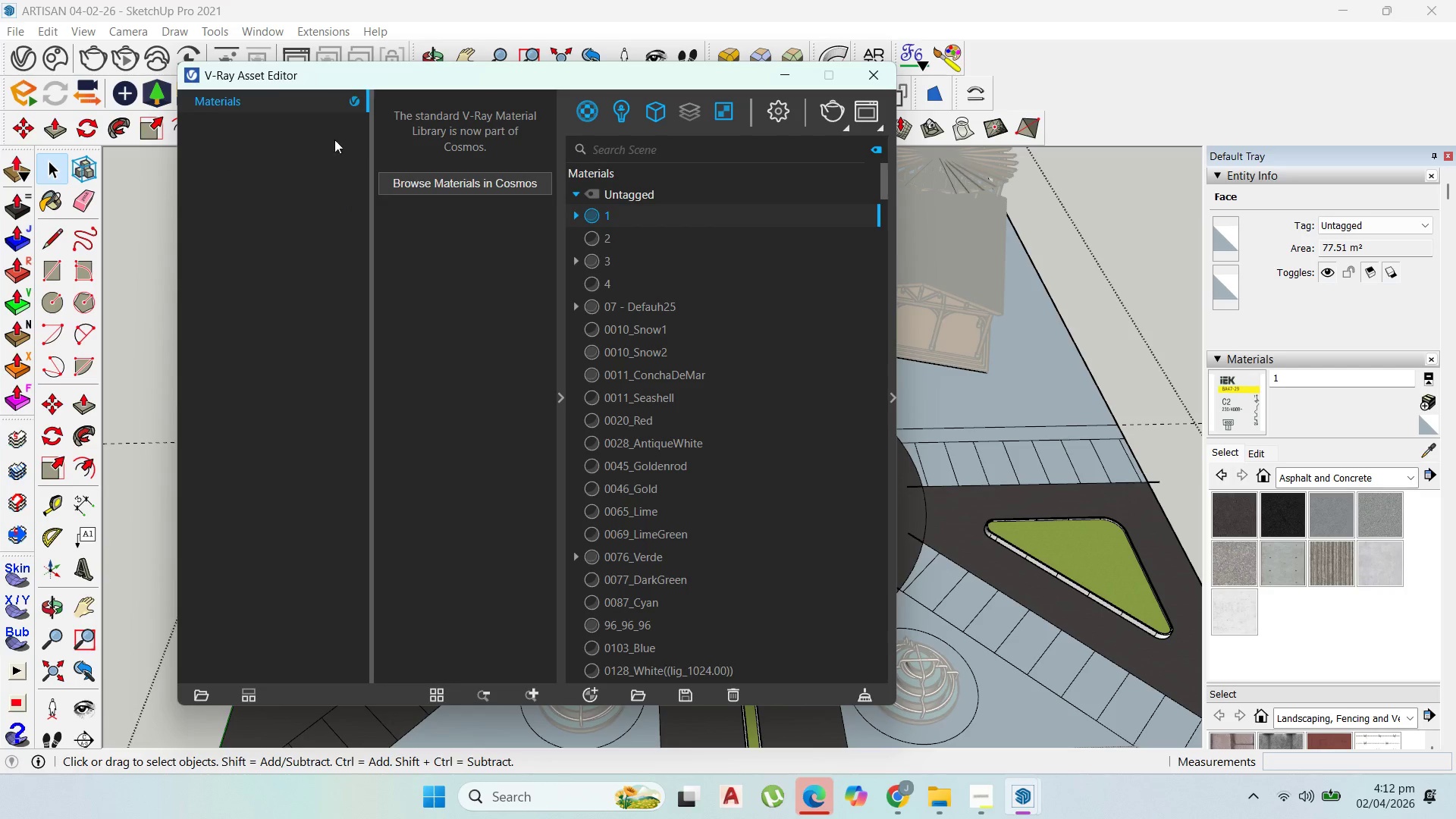 
left_click([418, 177])
 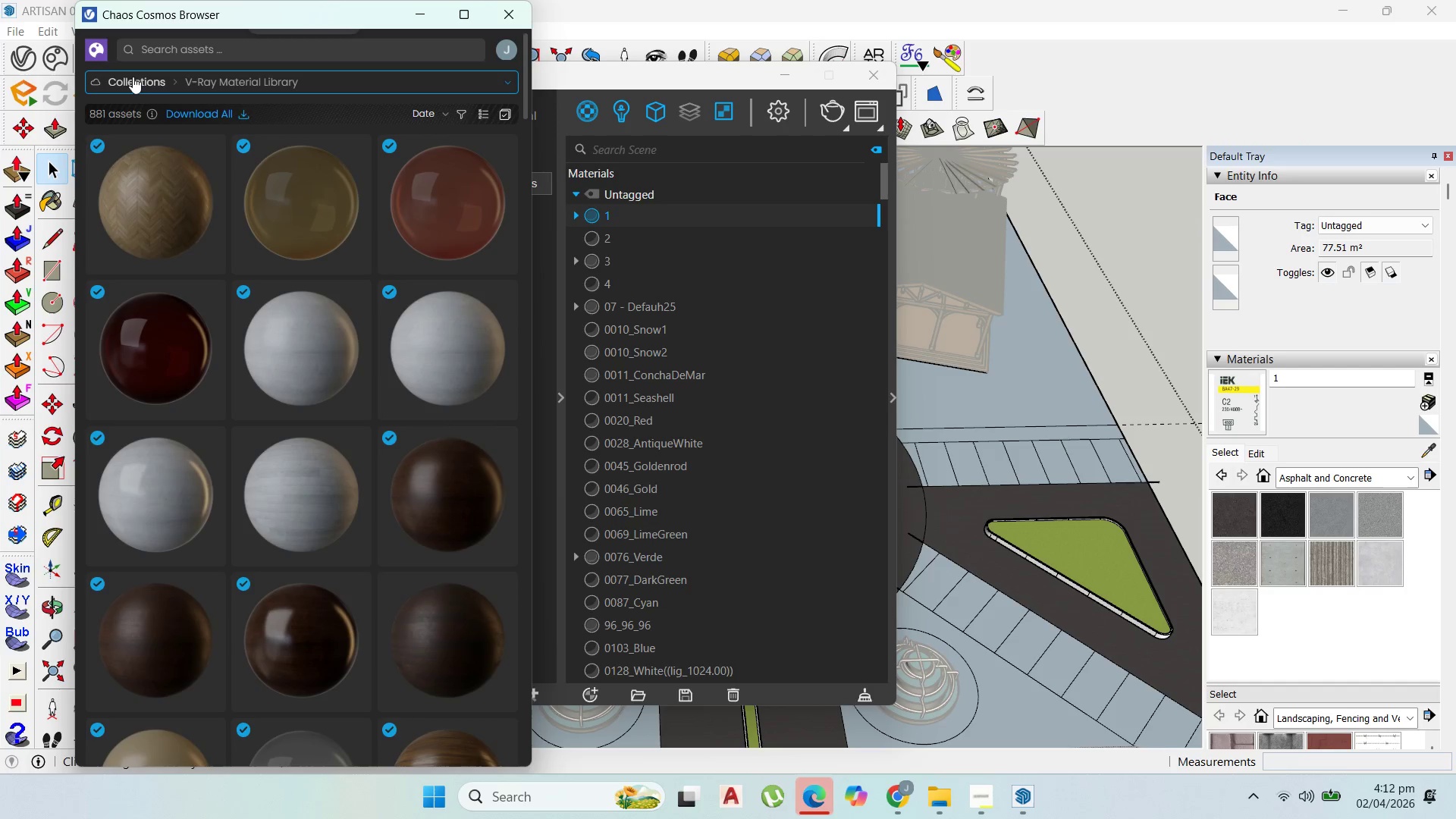 
wait(9.52)
 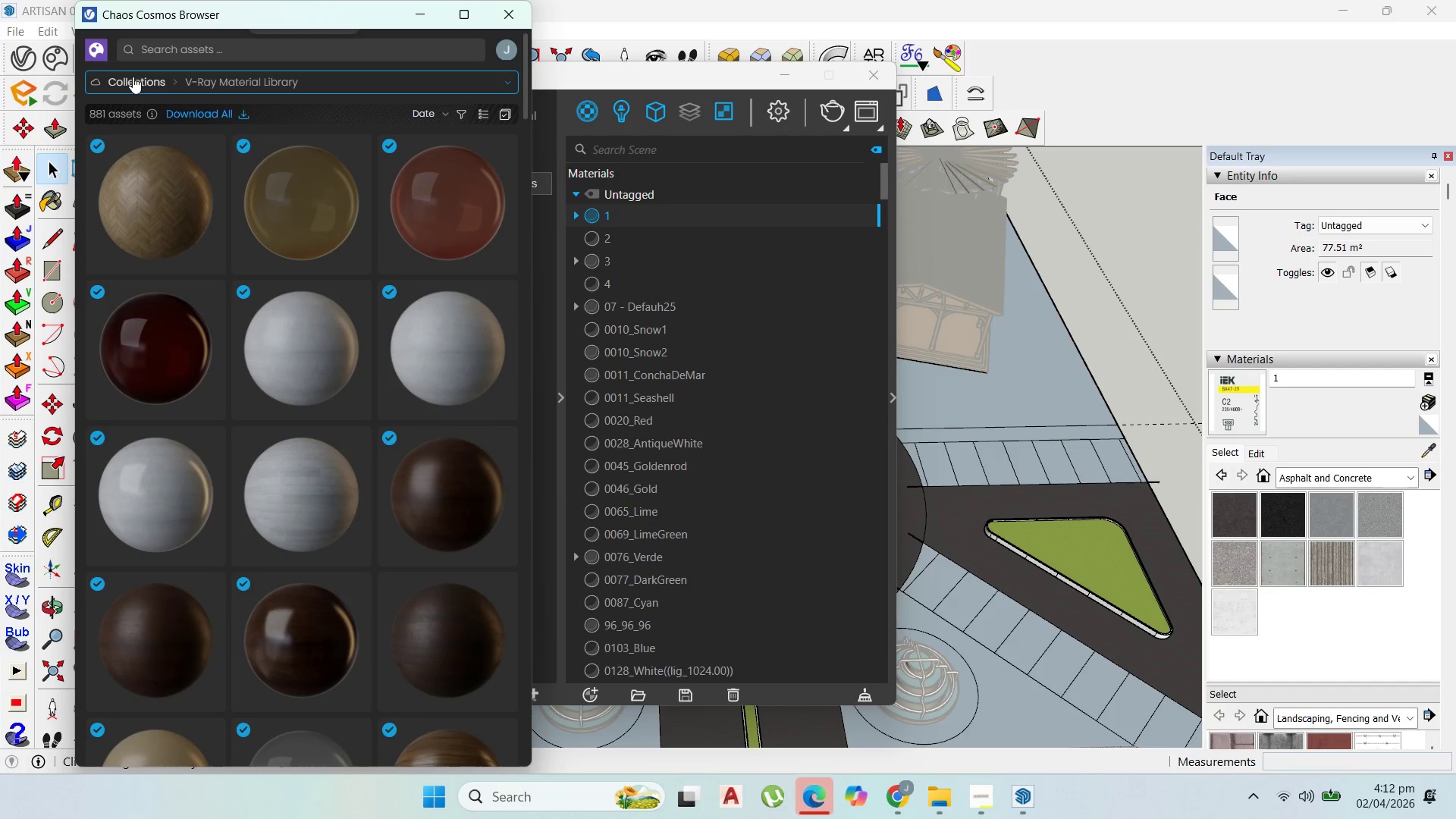 
left_click([160, 685])
 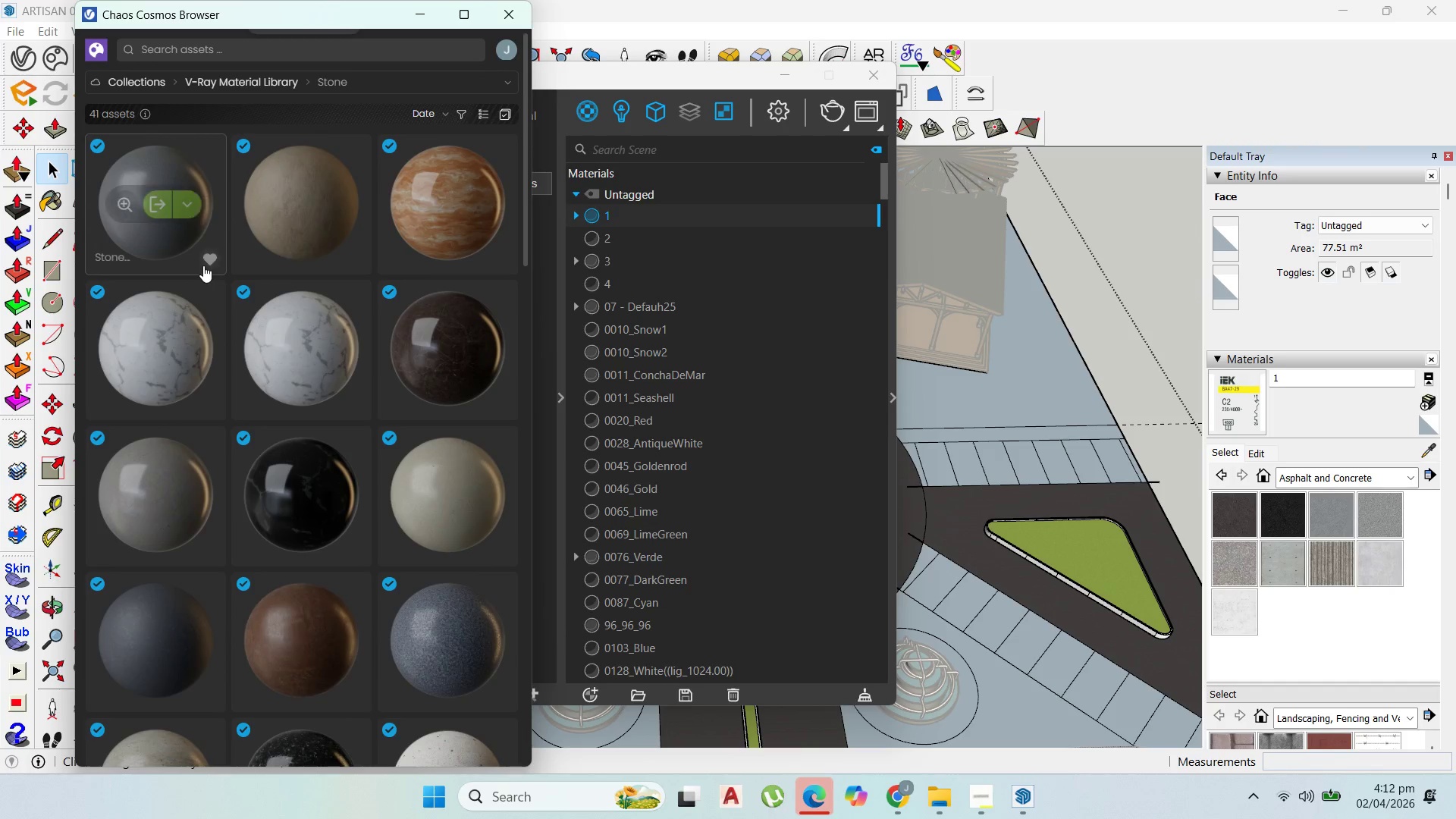 
scroll: coordinate [323, 507], scroll_direction: down, amount: 16.0
 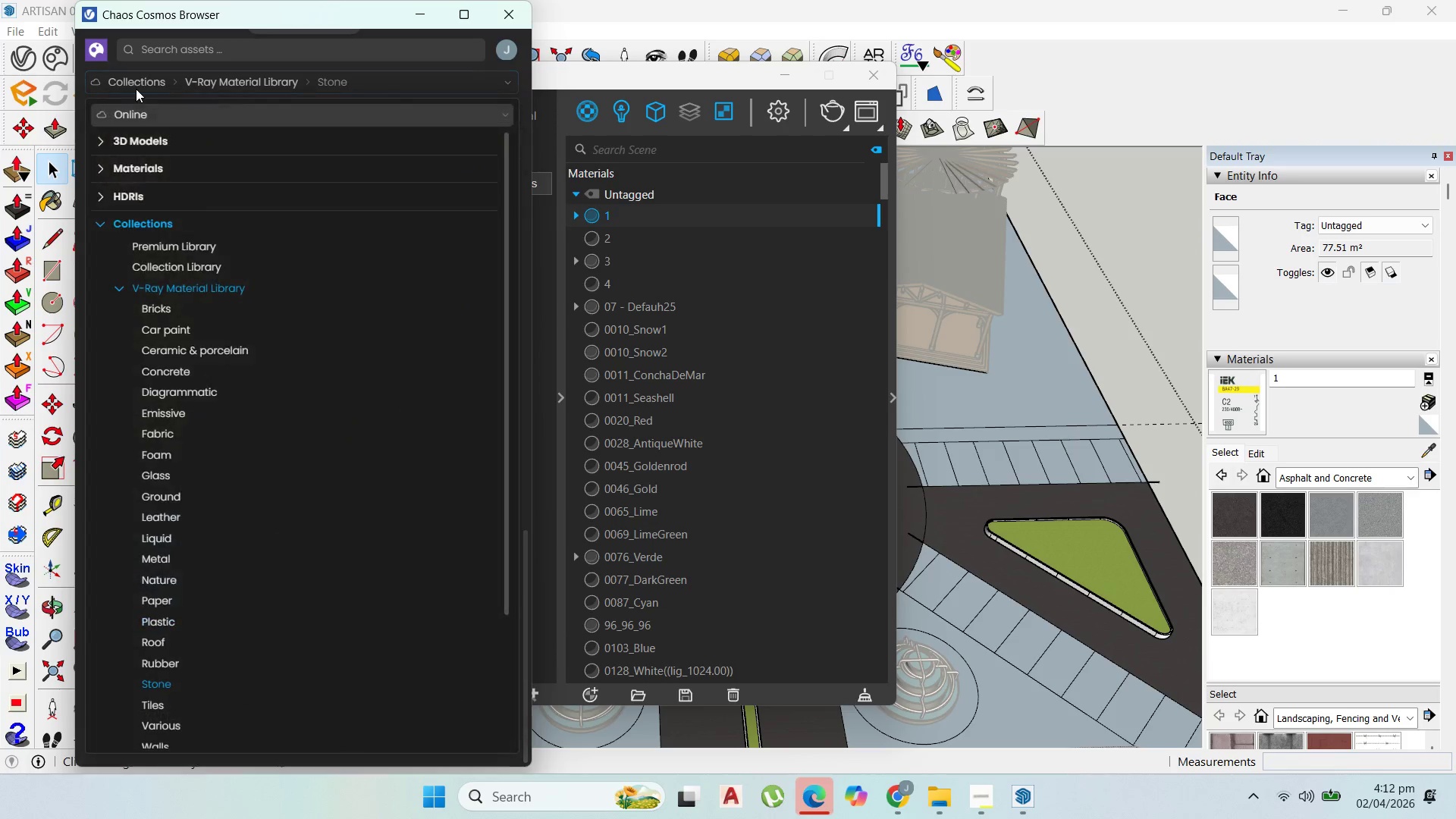 
left_click([99, 143])
 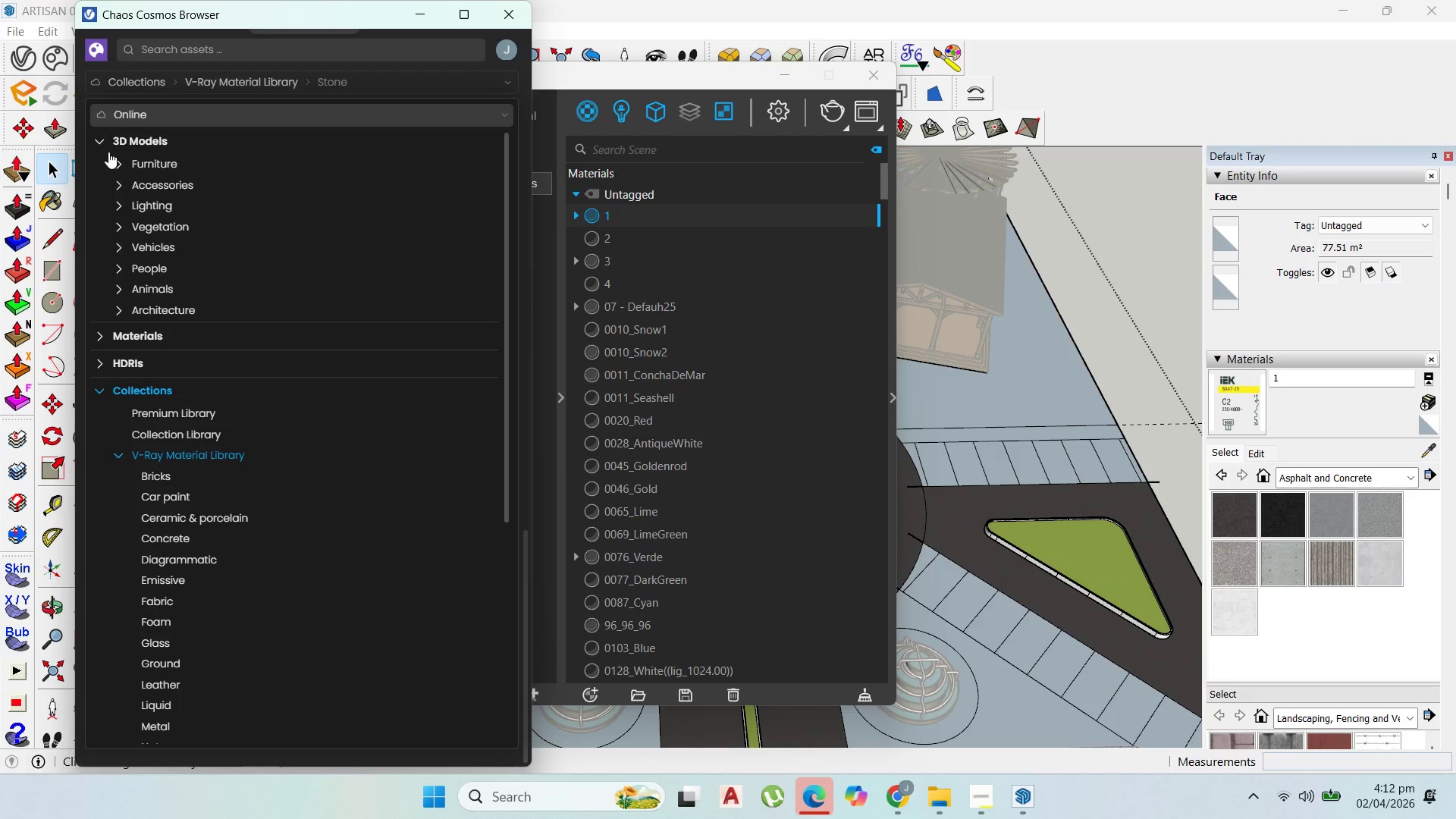 
left_click([116, 335])
 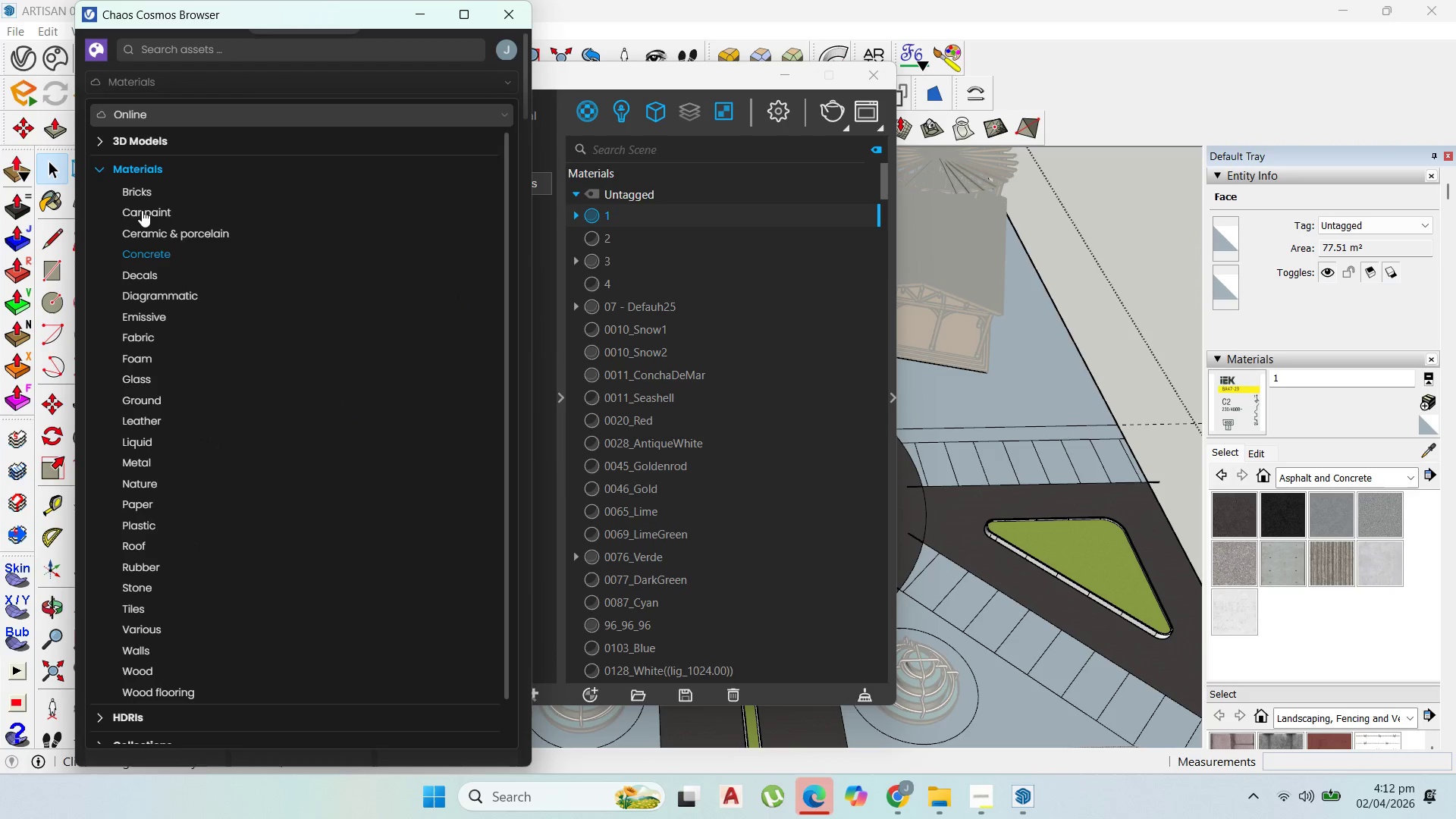 
left_click([142, 199])
 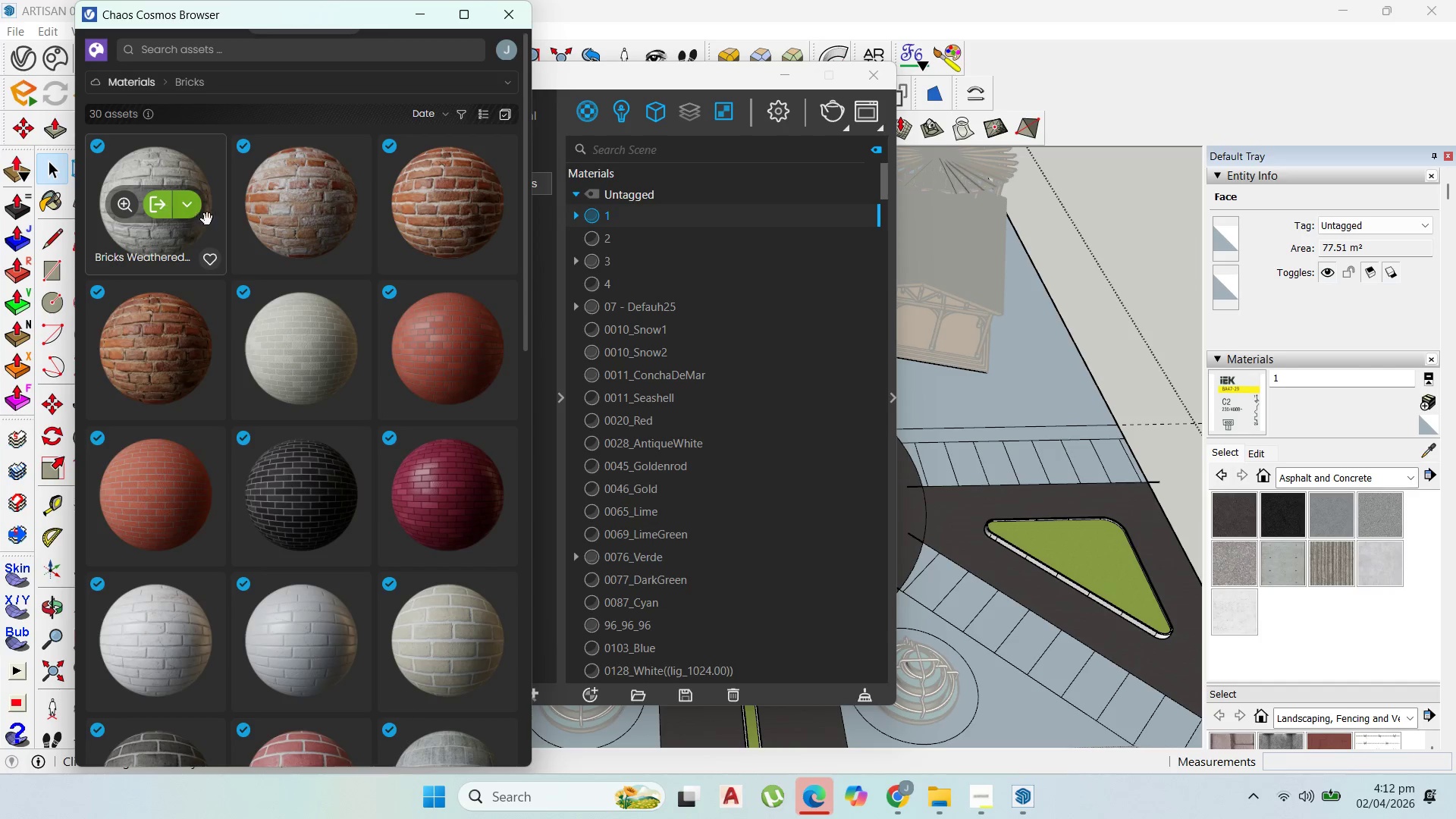 
mouse_move([289, 225])
 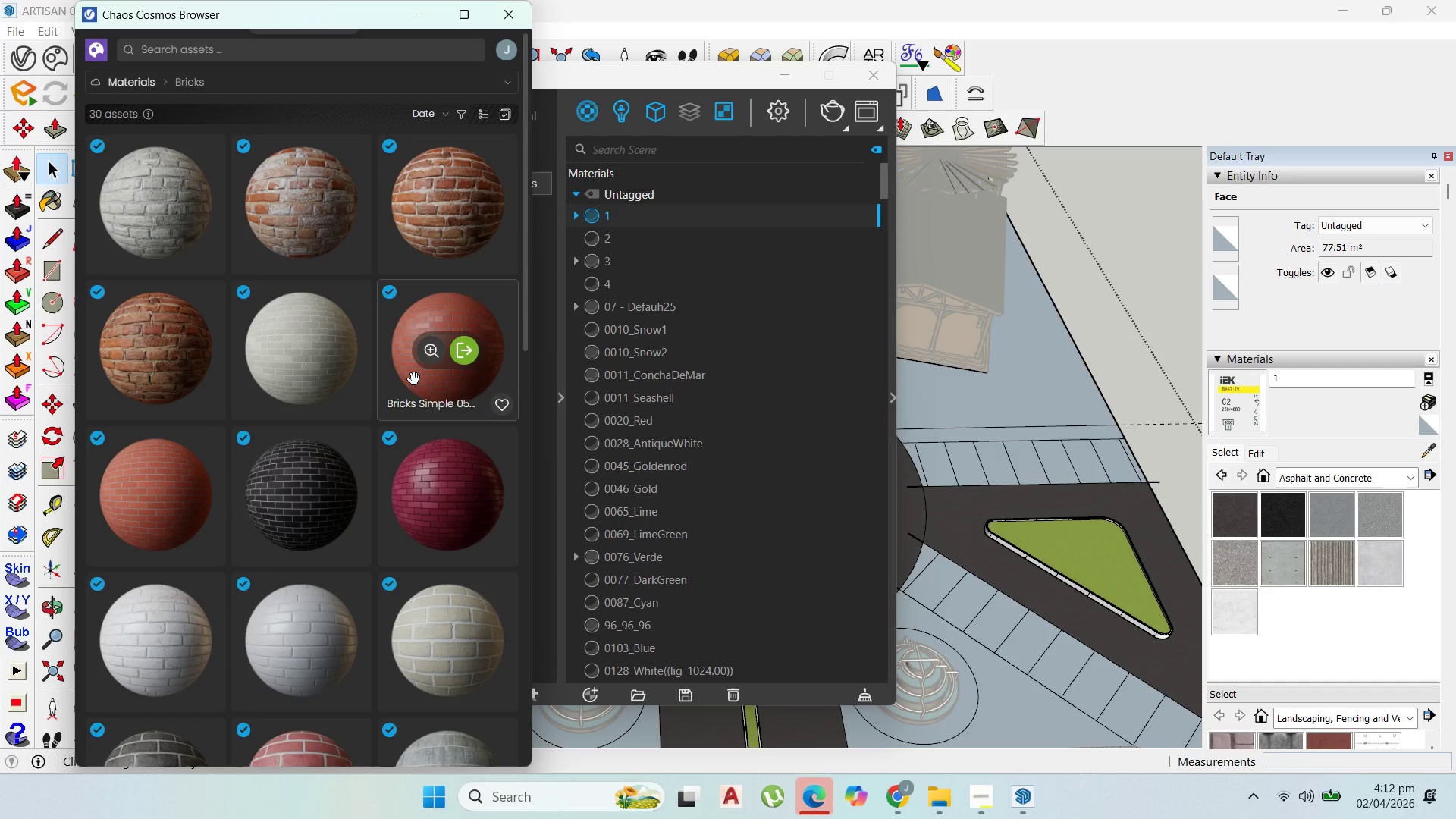 
scroll: coordinate [372, 480], scroll_direction: down, amount: 11.0
 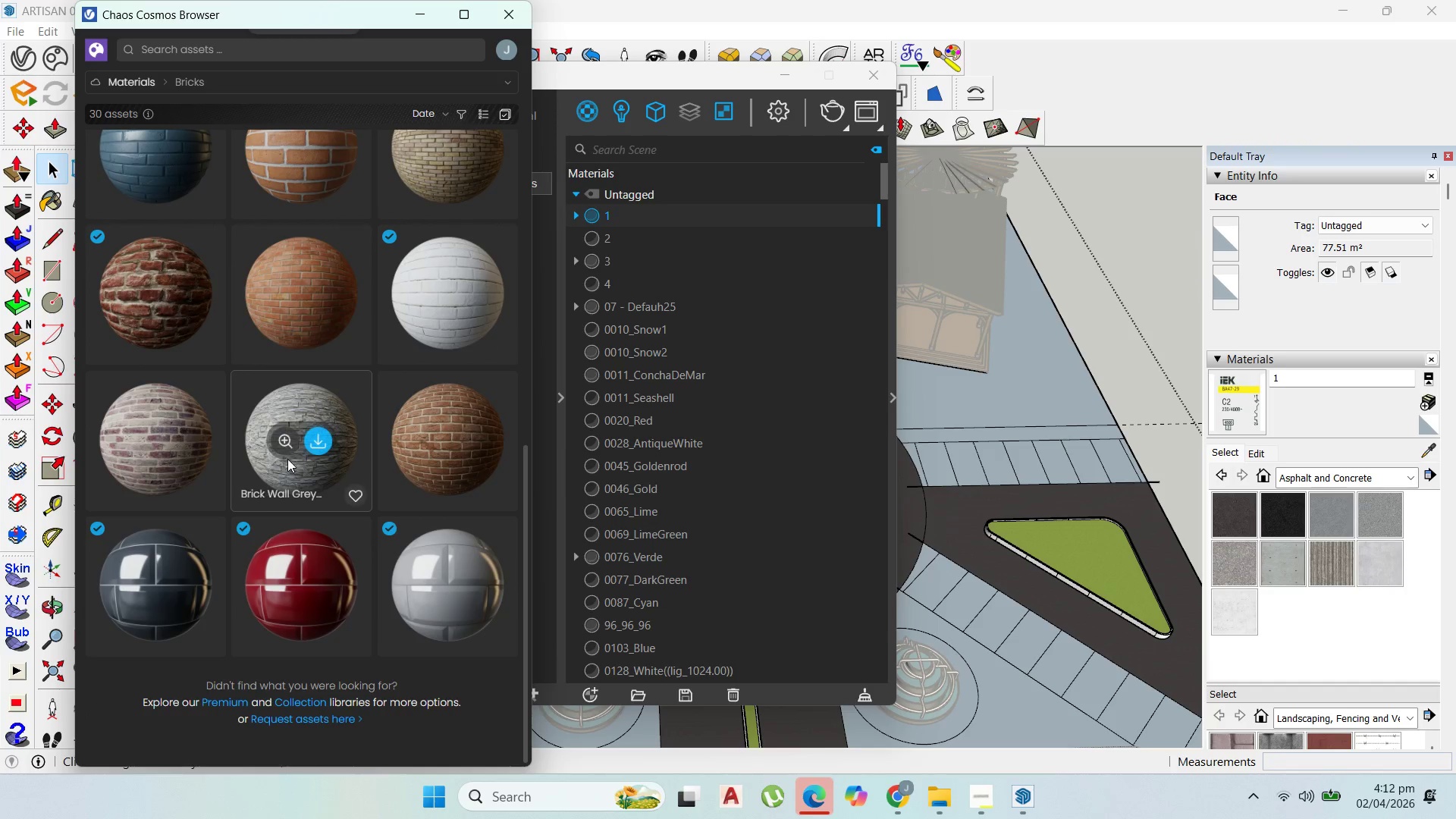 
scroll: coordinate [314, 445], scroll_direction: up, amount: 8.0
 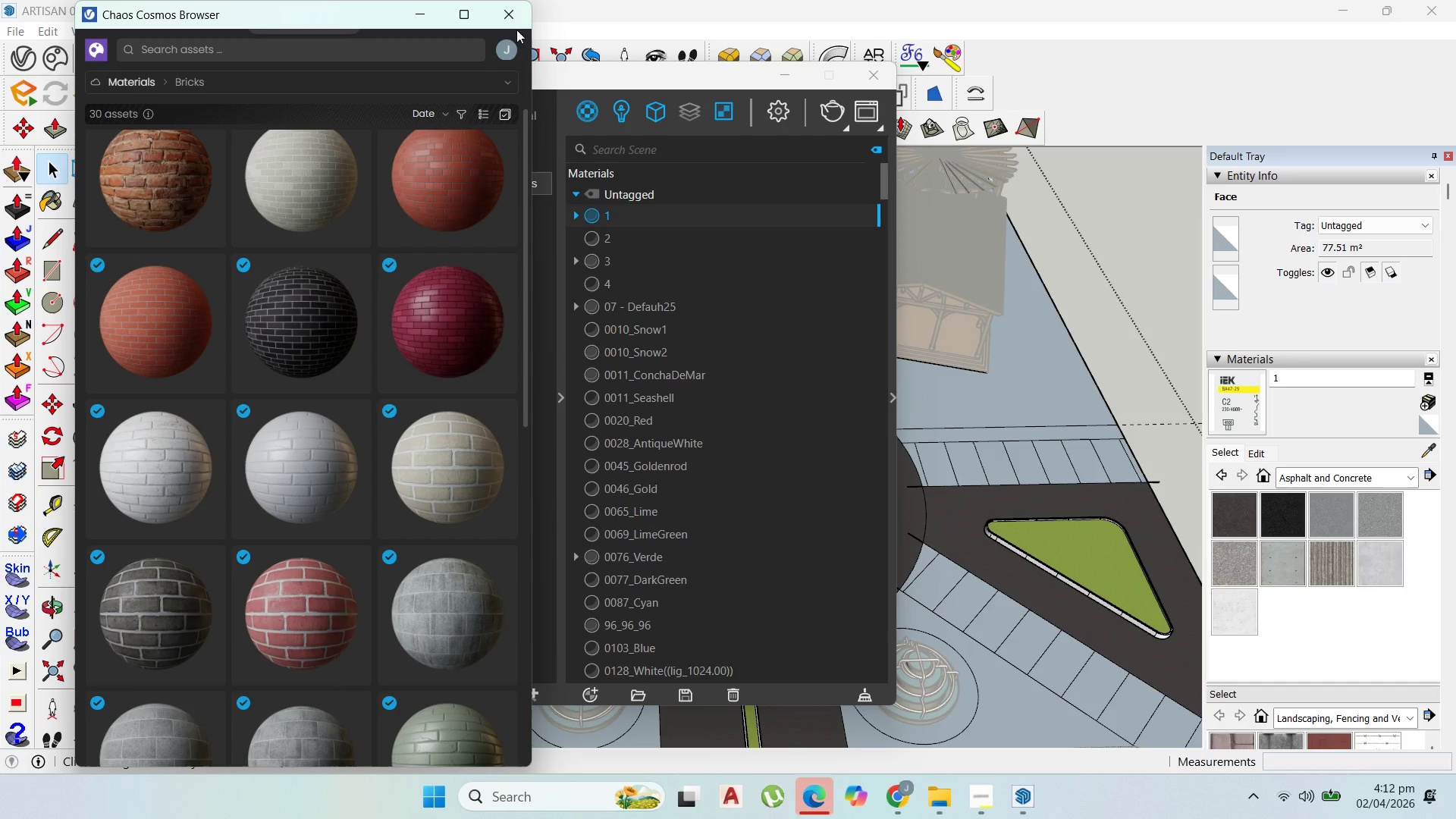 
left_click([519, 20])
 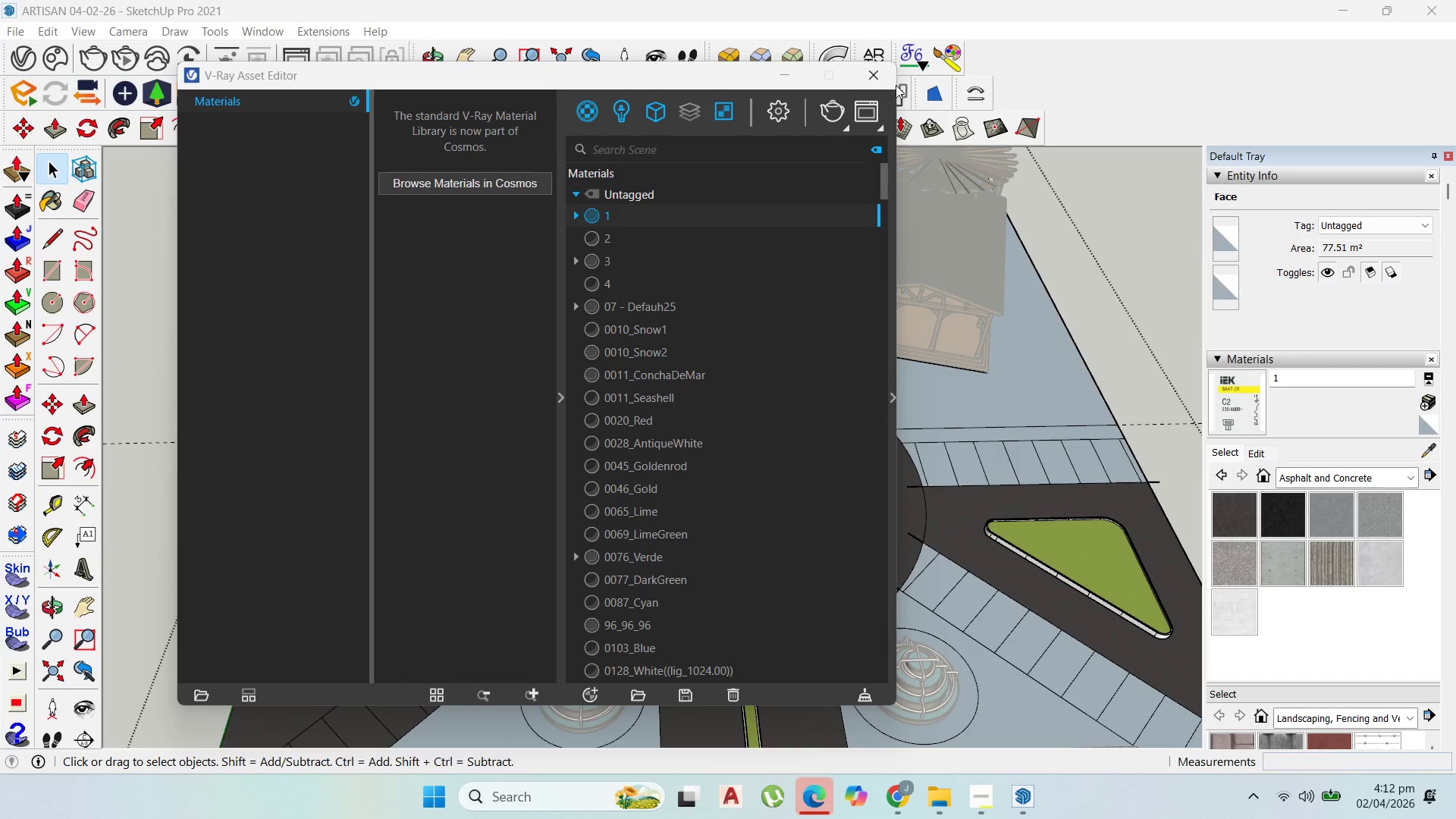 
left_click([893, 82])
 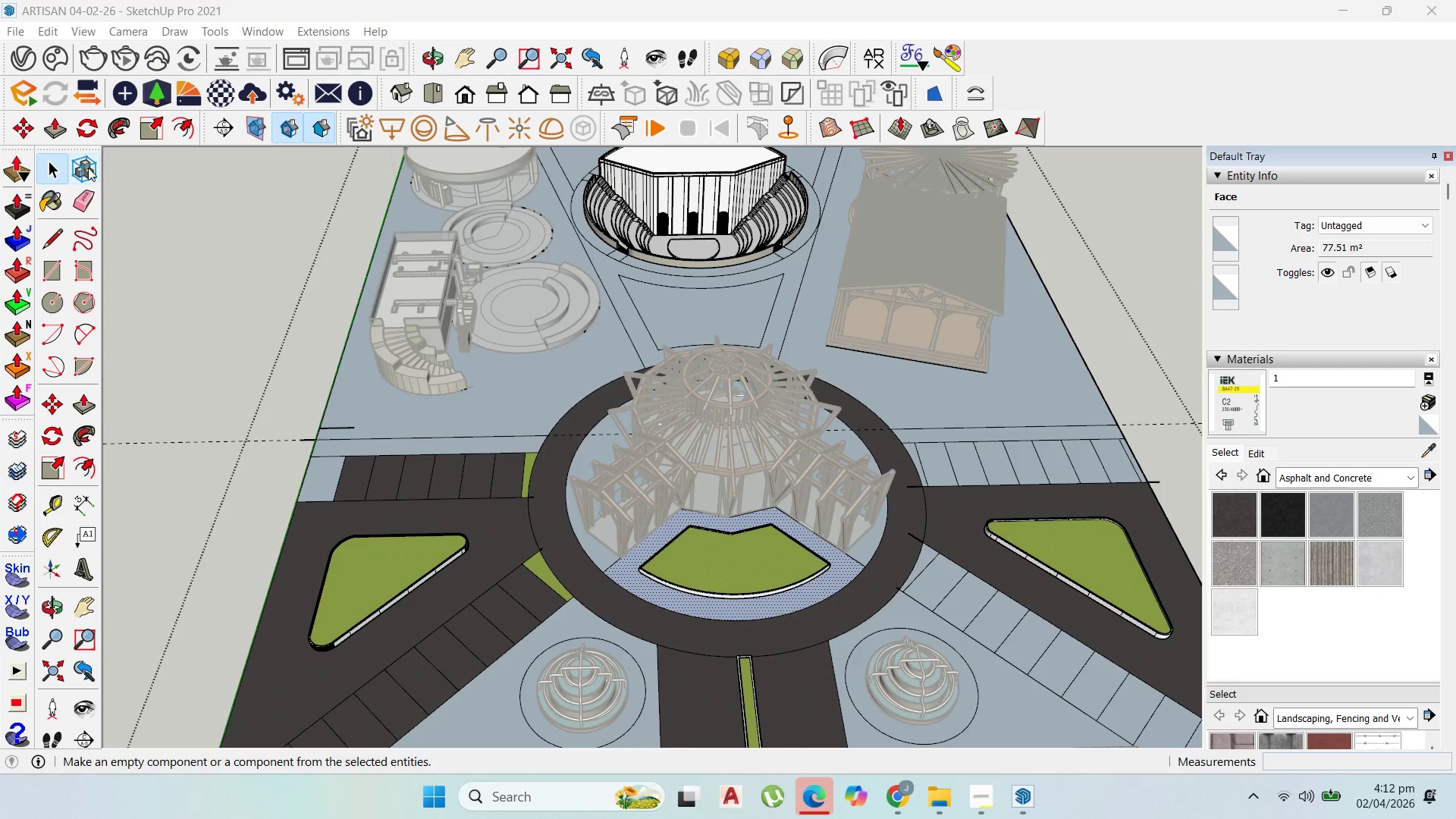 
key(Escape)
 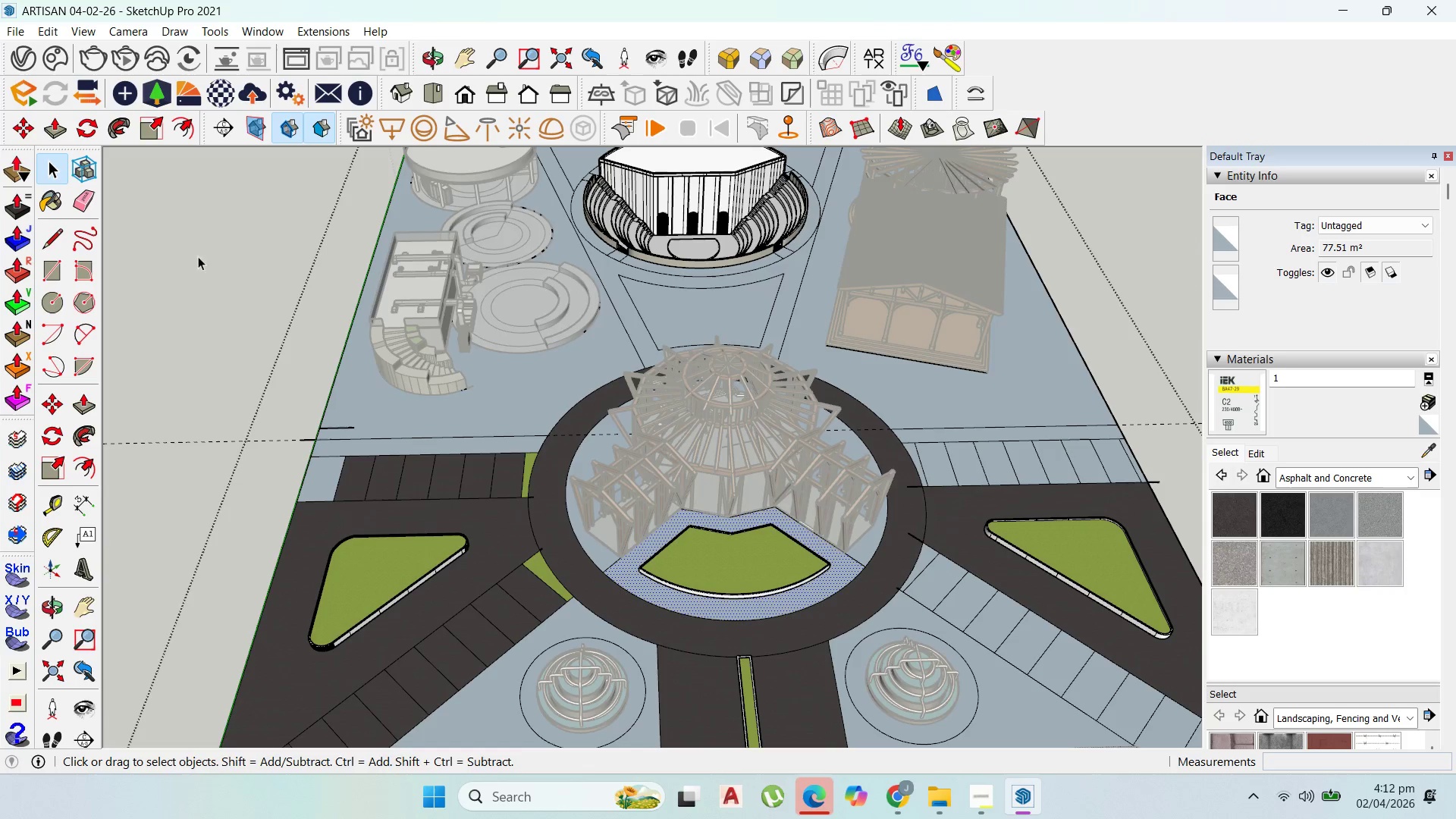 
key(Escape)
 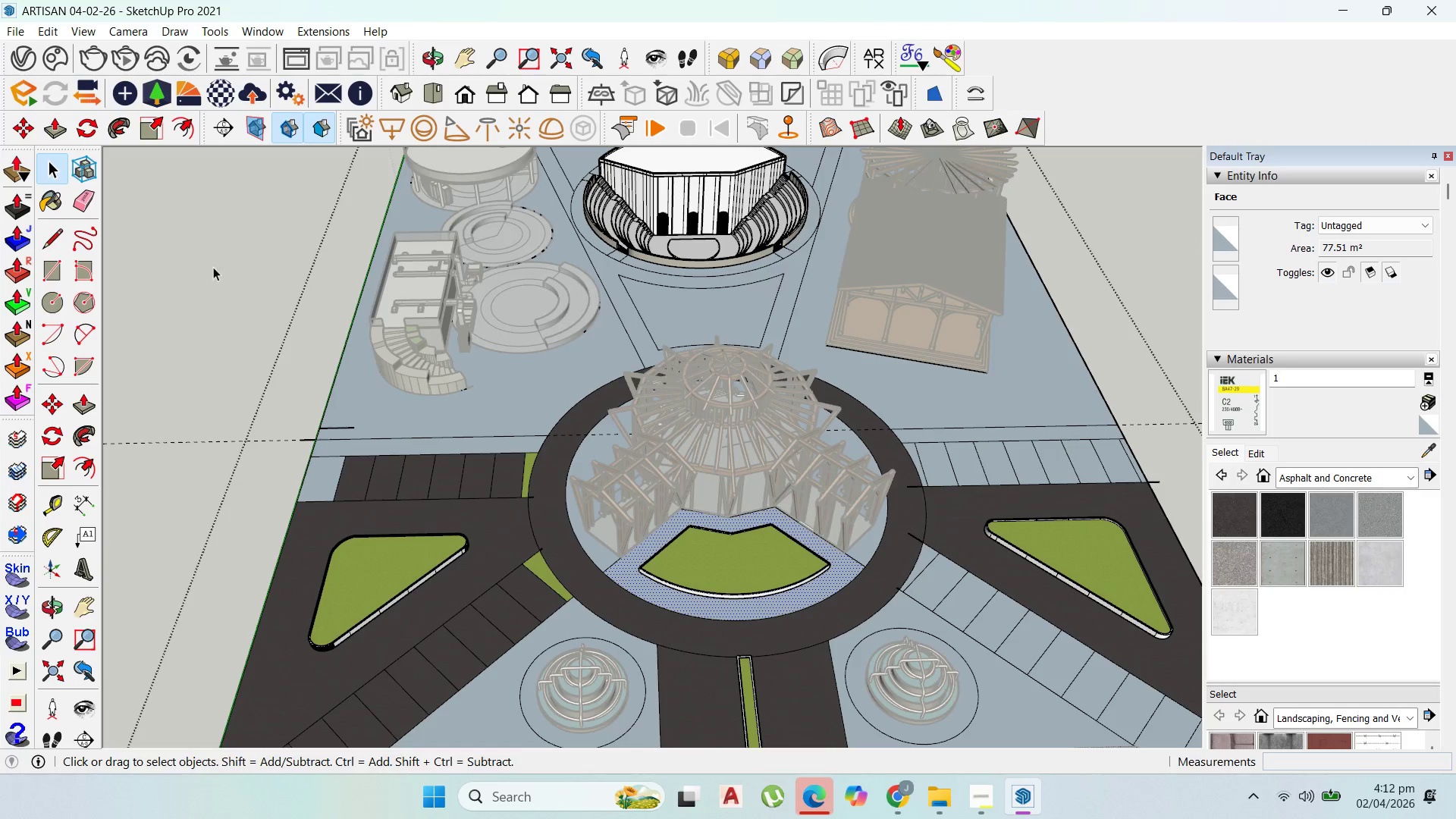 
key(Escape)
 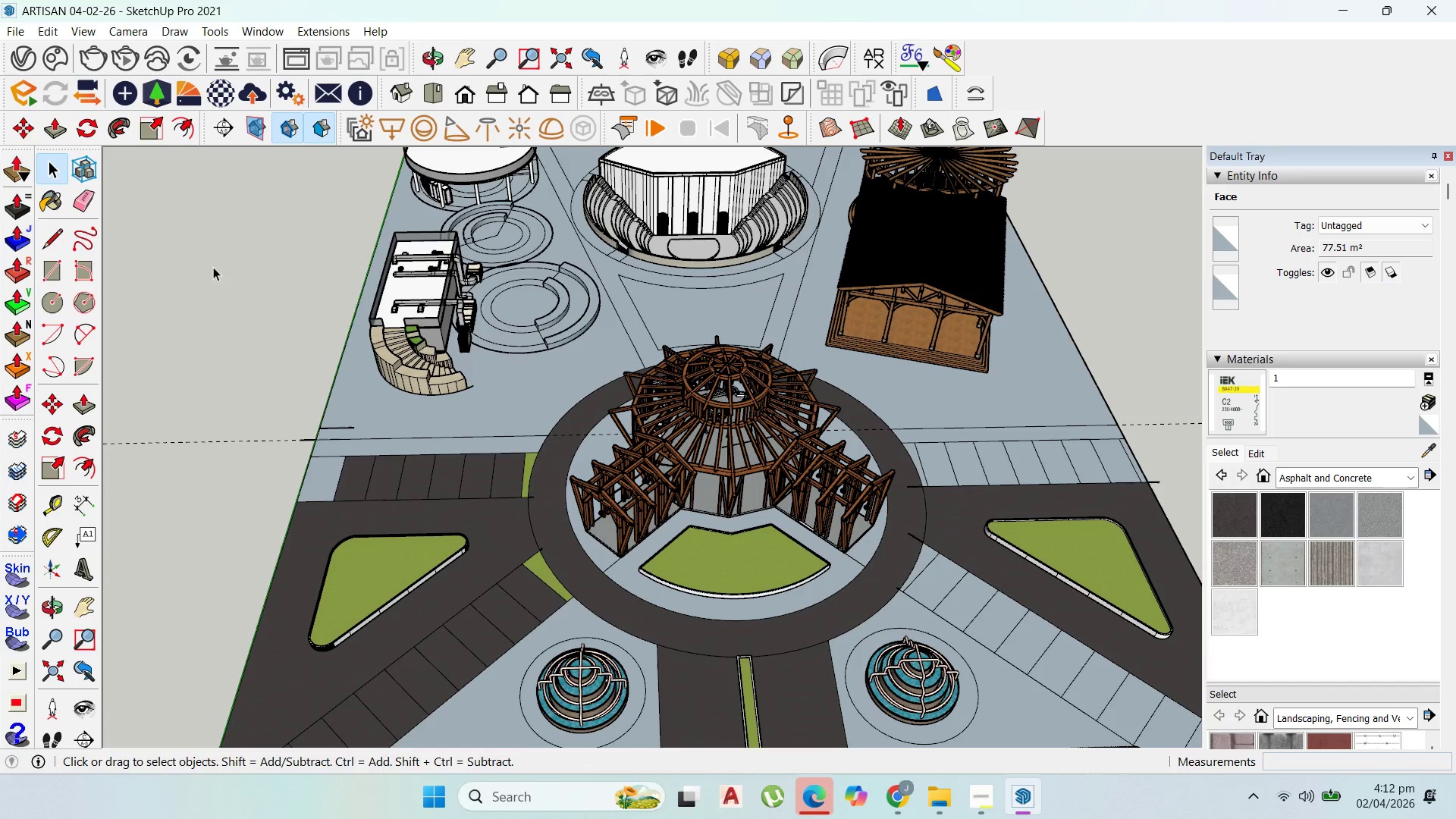 
left_click([213, 267])
 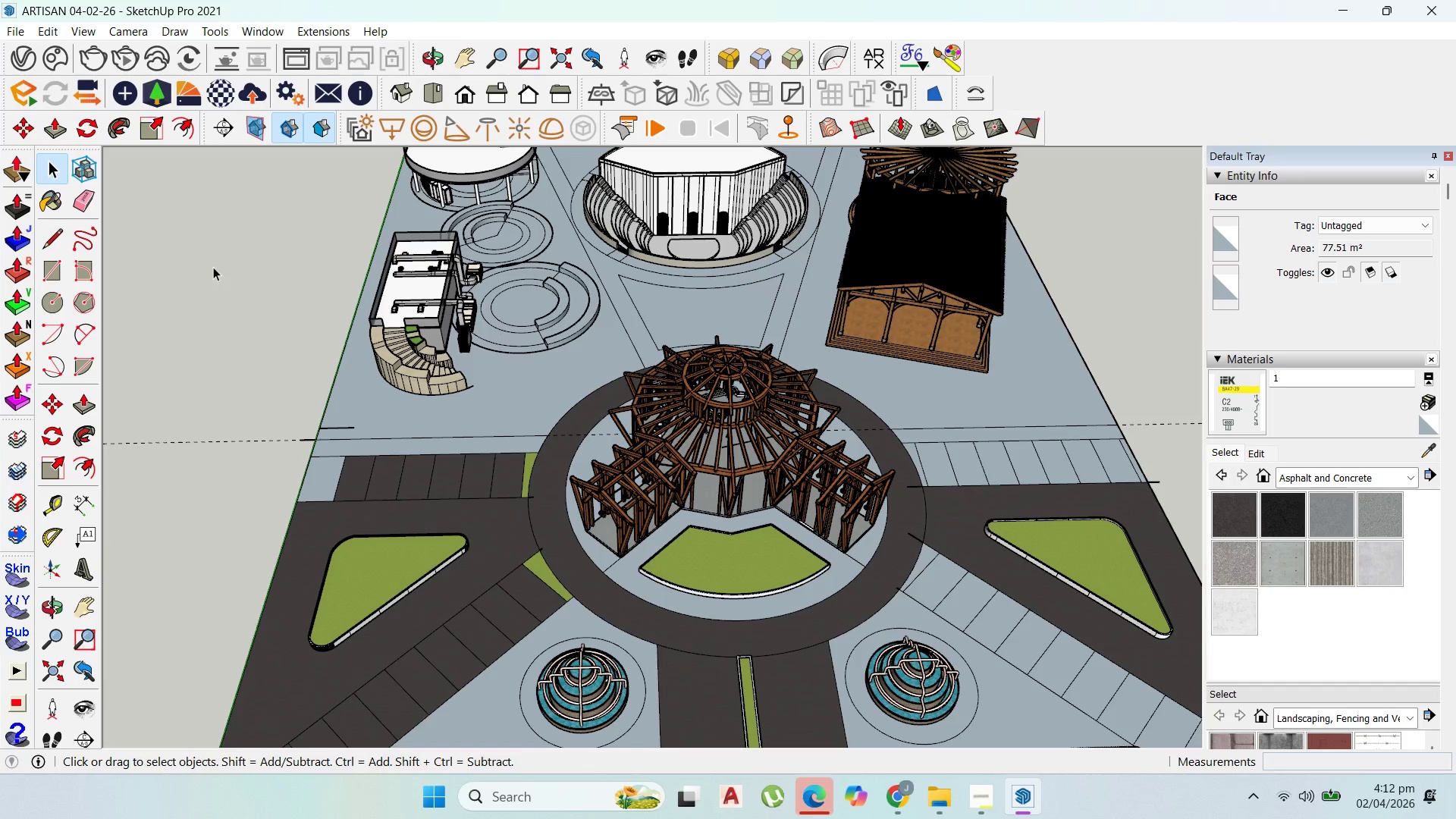 
key(Escape)
 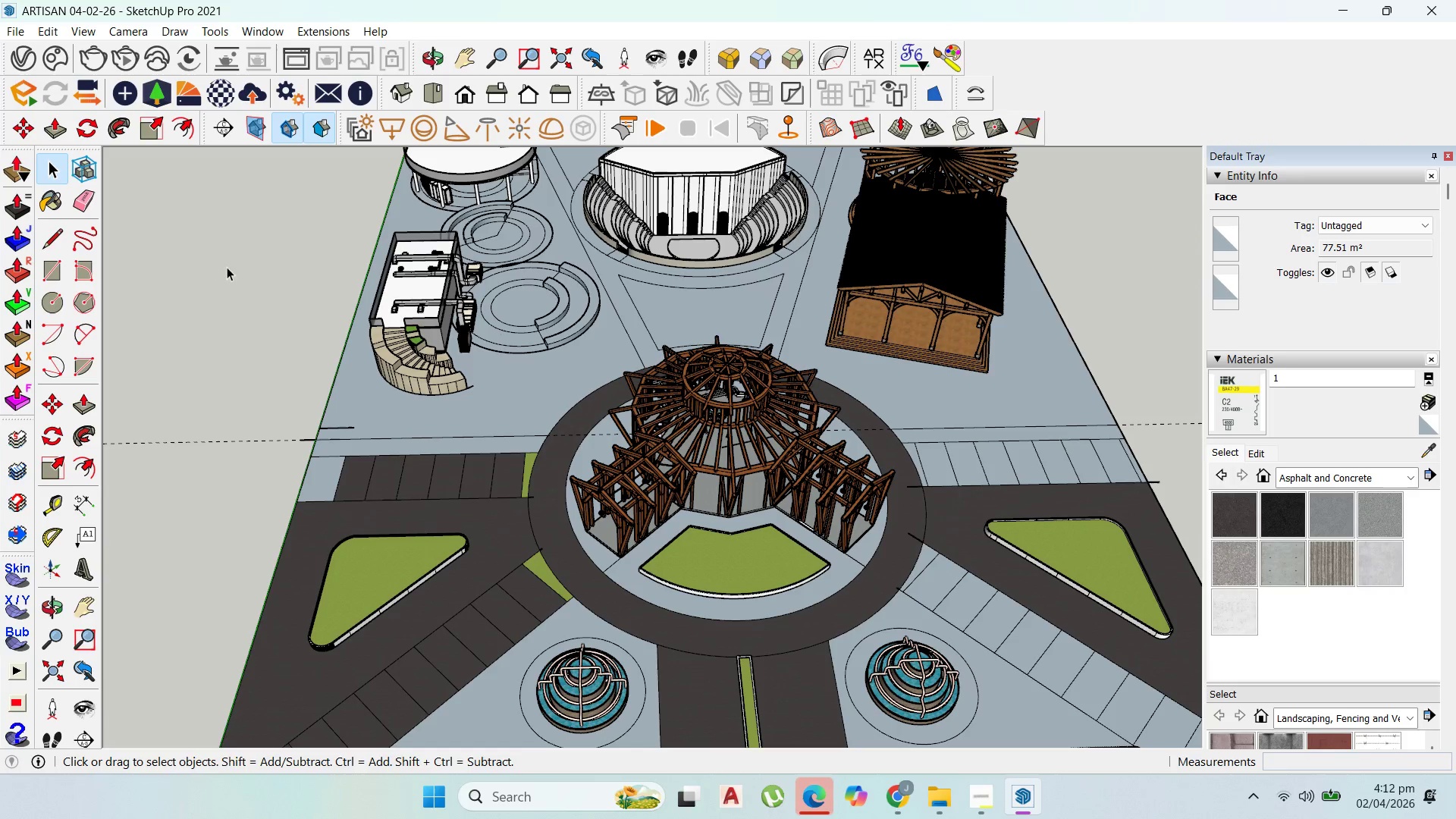 
left_click_drag(start_coordinate=[227, 267], to_coordinate=[228, 271])
 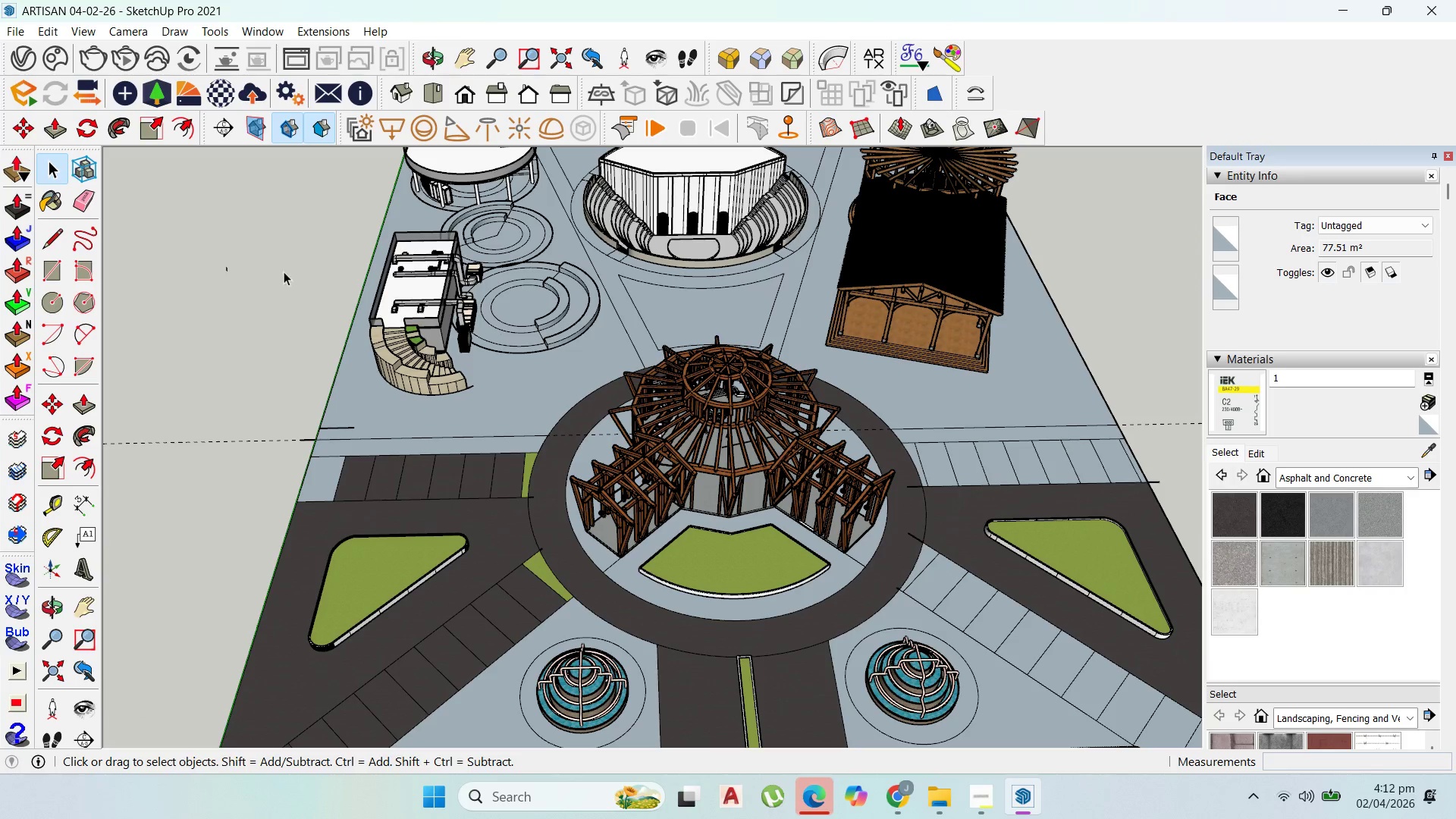 
key(Escape)
 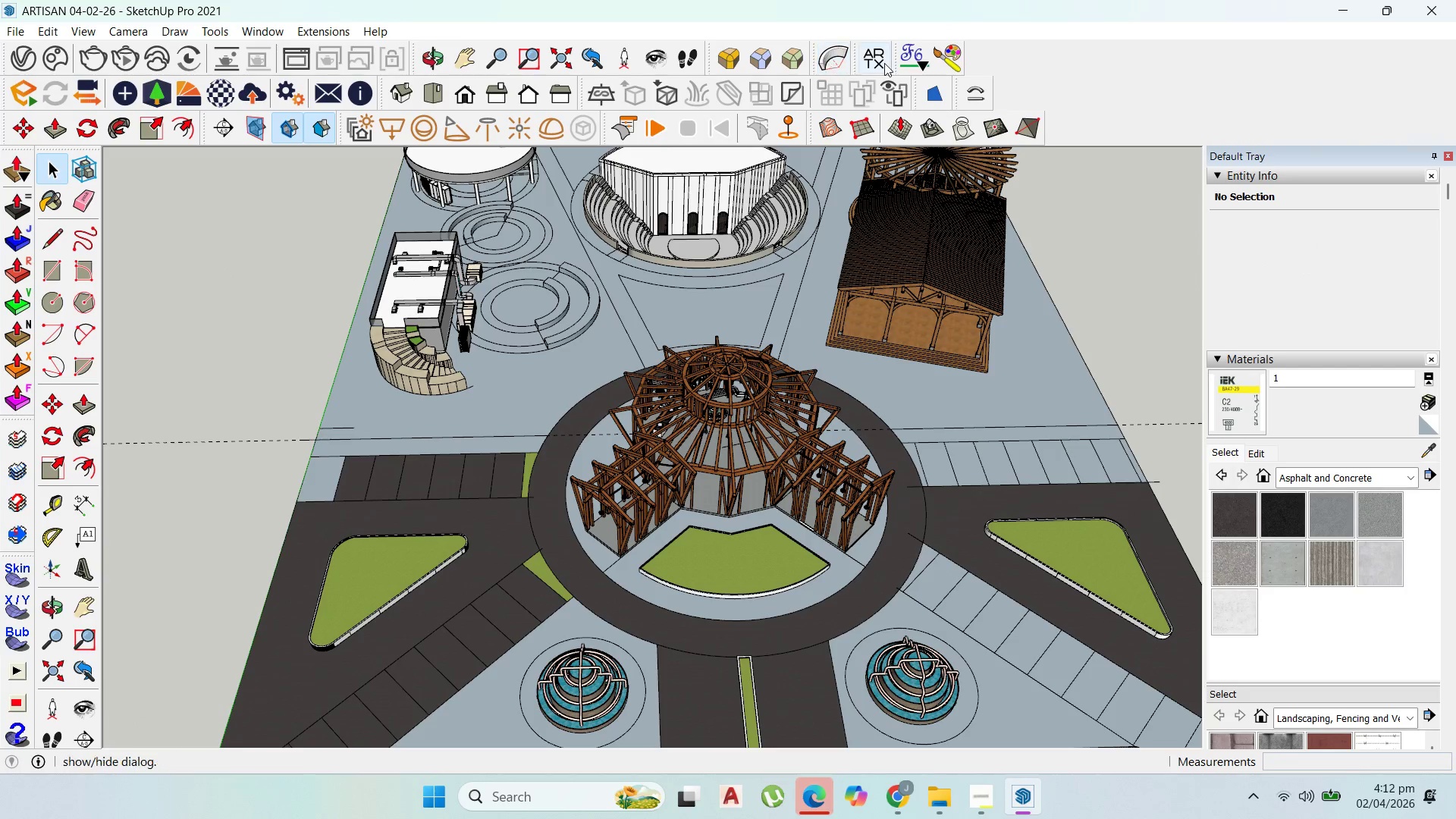 
left_click([884, 62])
 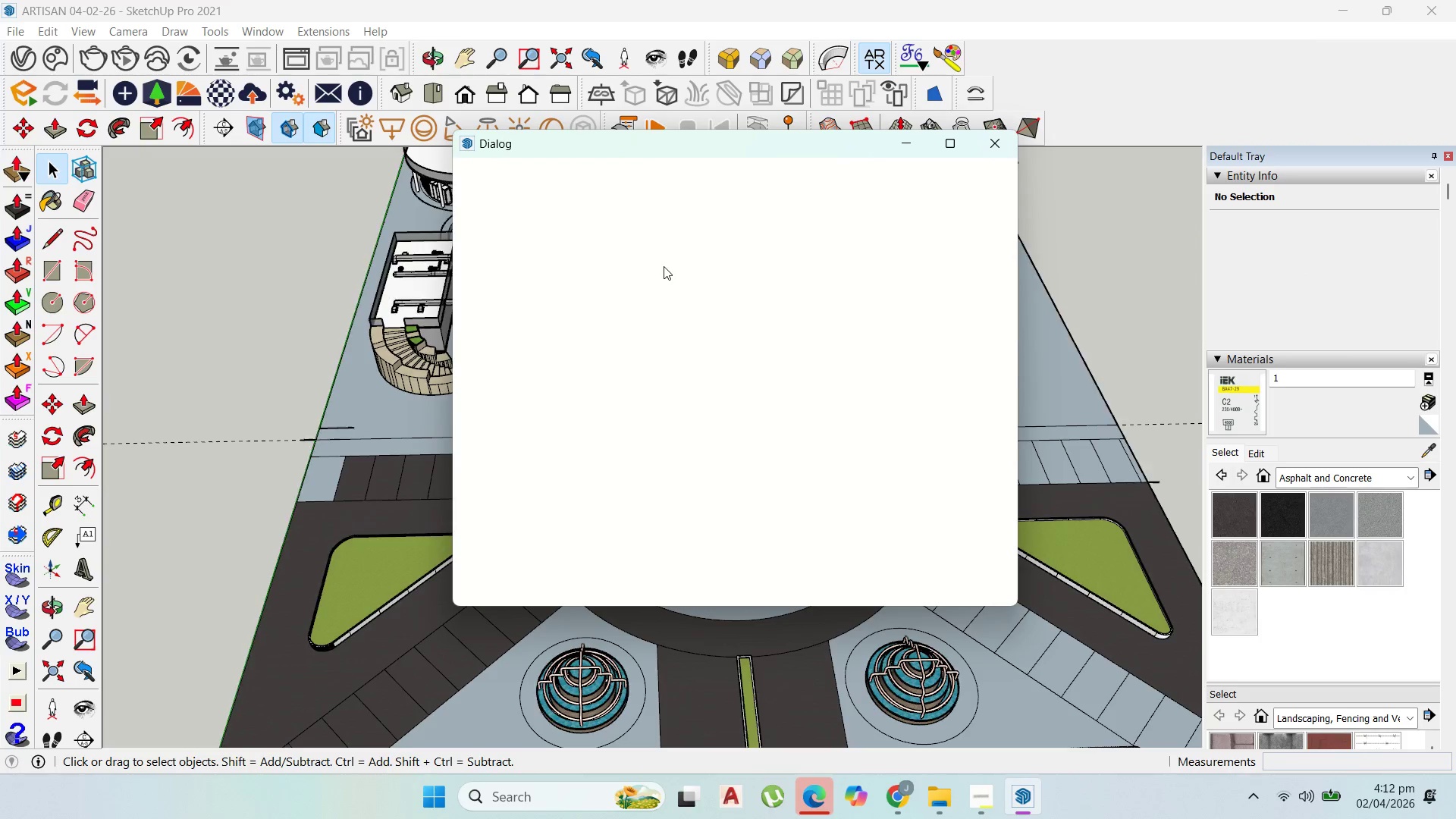 
mouse_move([665, 269])
 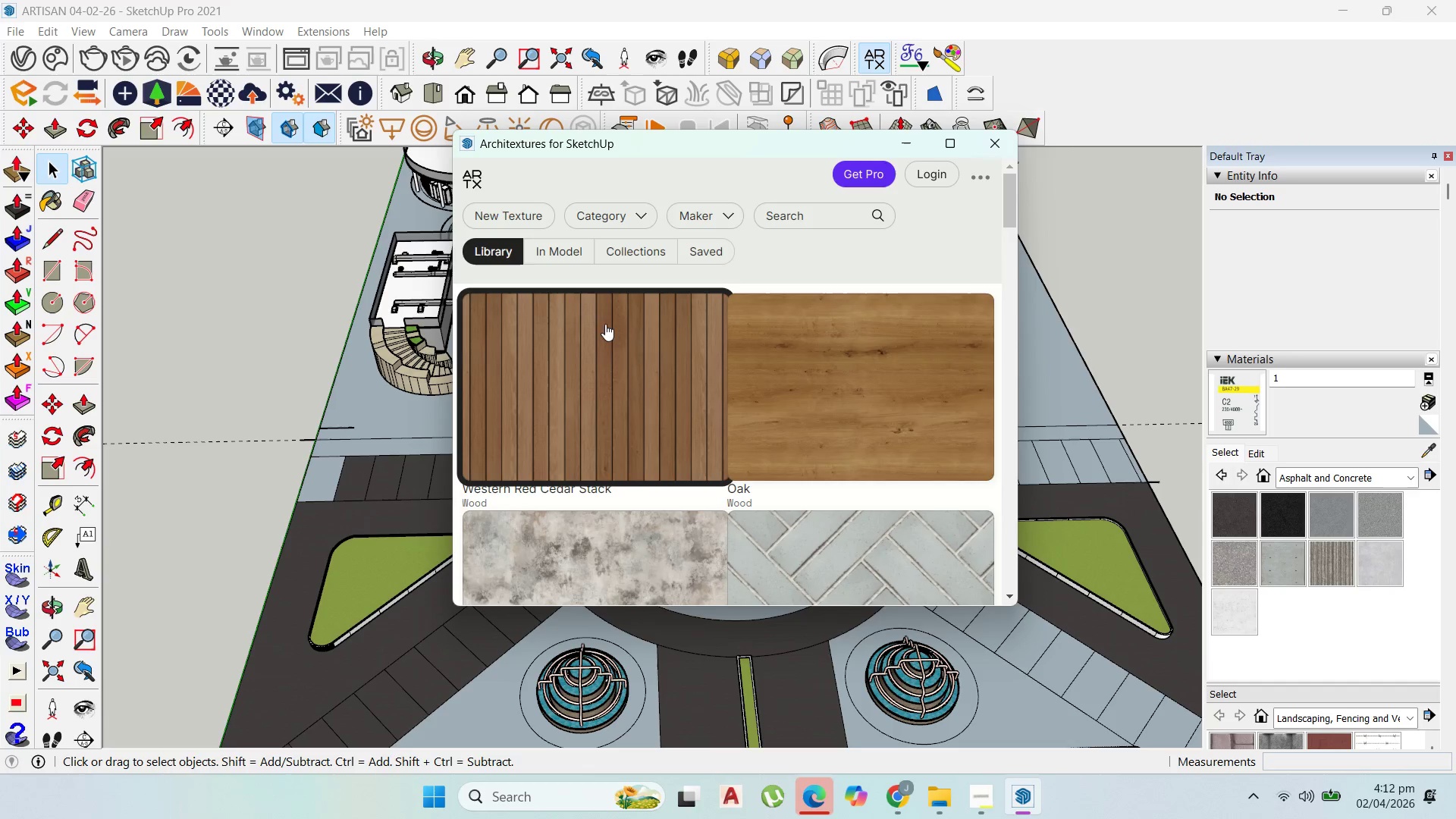 
left_click([692, 380])
 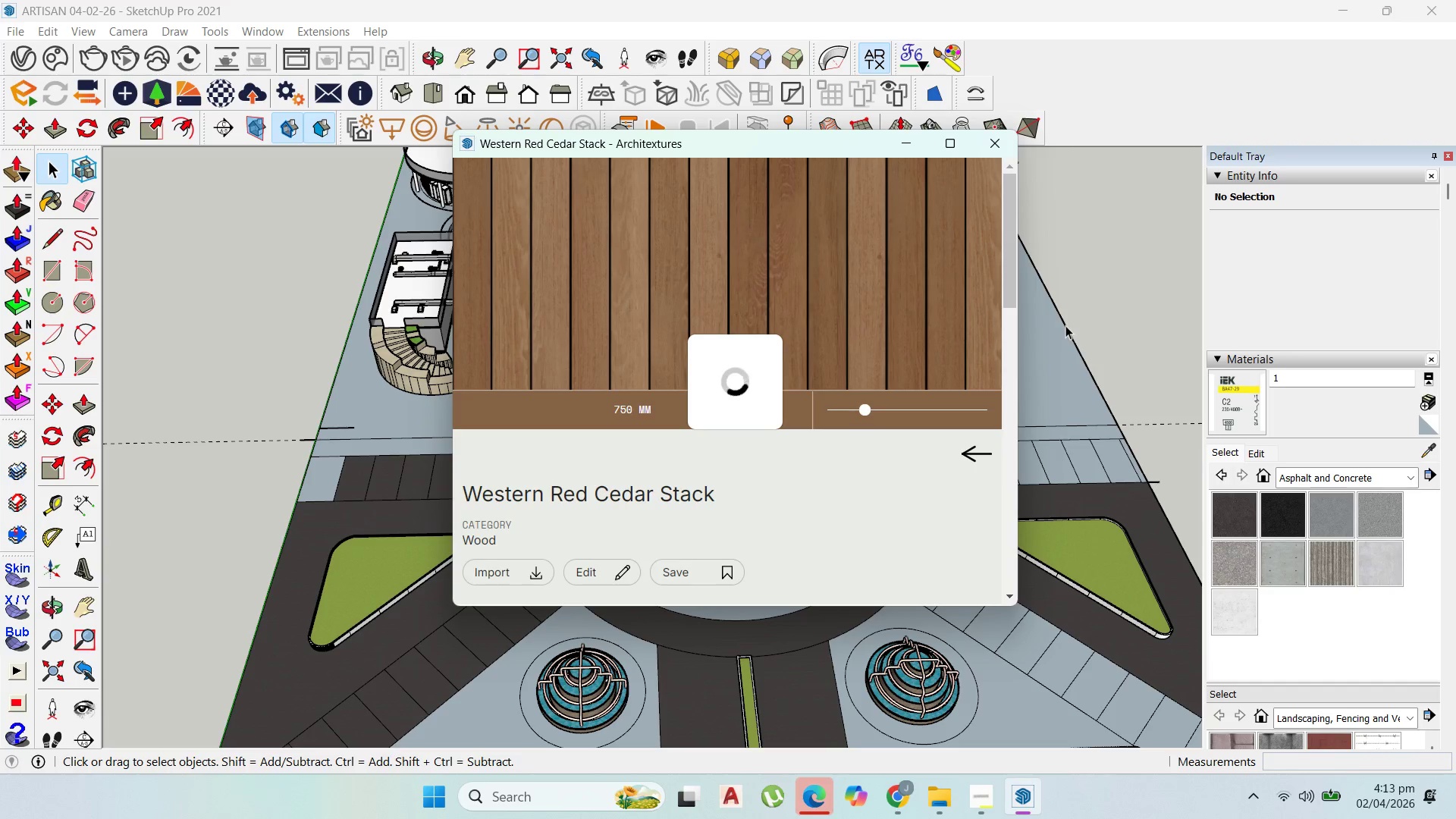 
wait(13.84)
 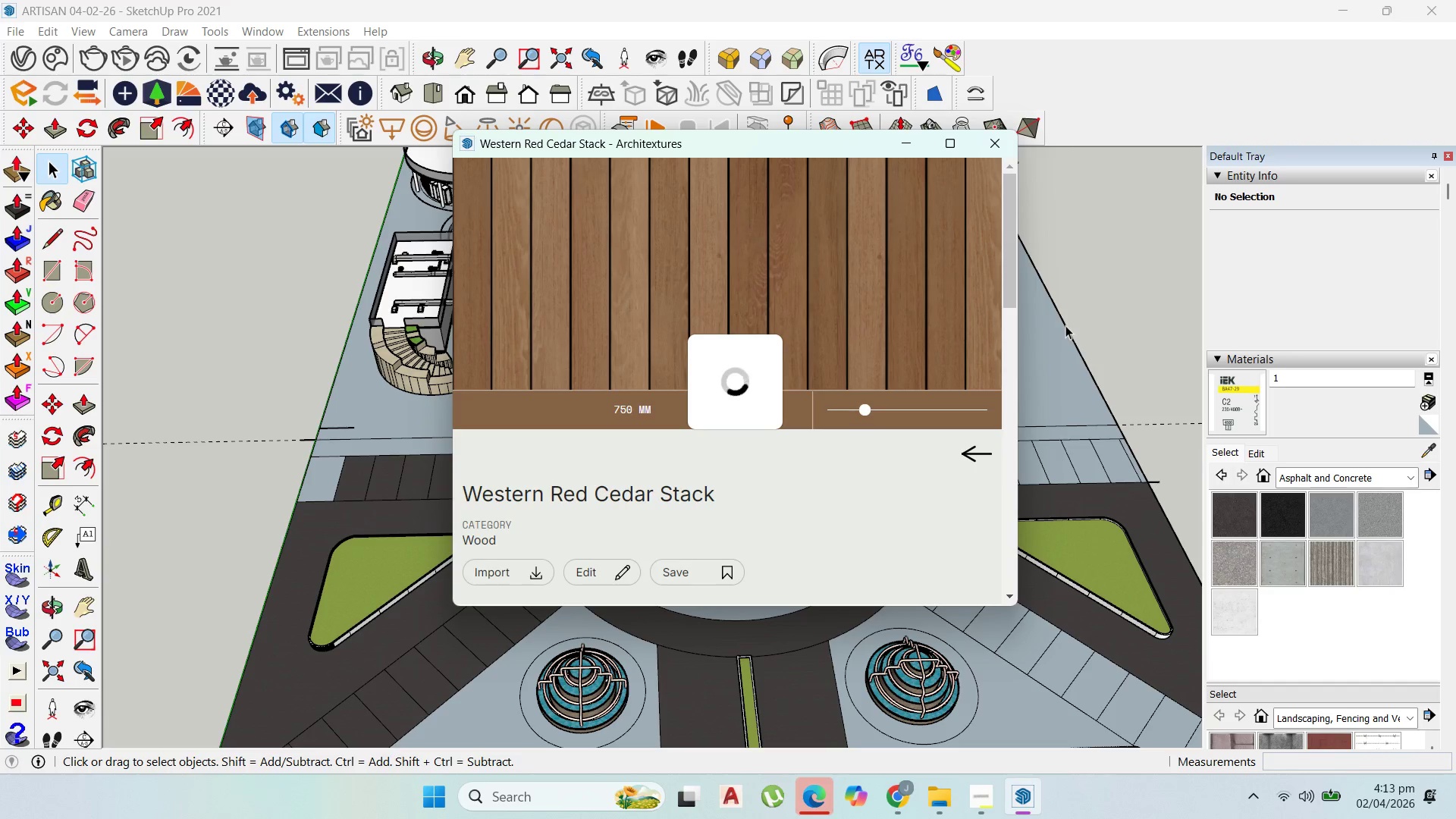 
scroll: coordinate [902, 344], scroll_direction: down, amount: 7.0
 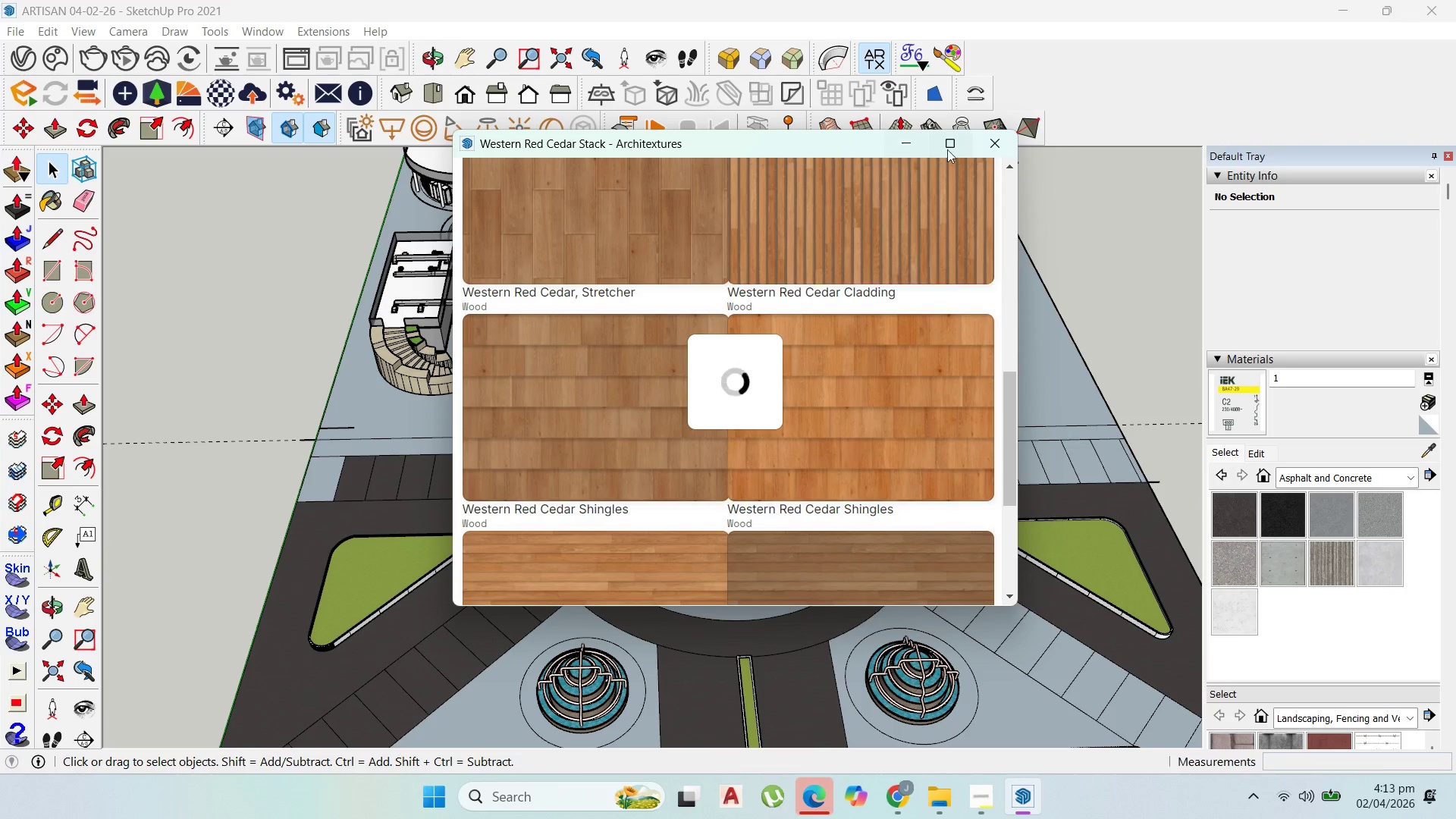 
left_click([1003, 139])
 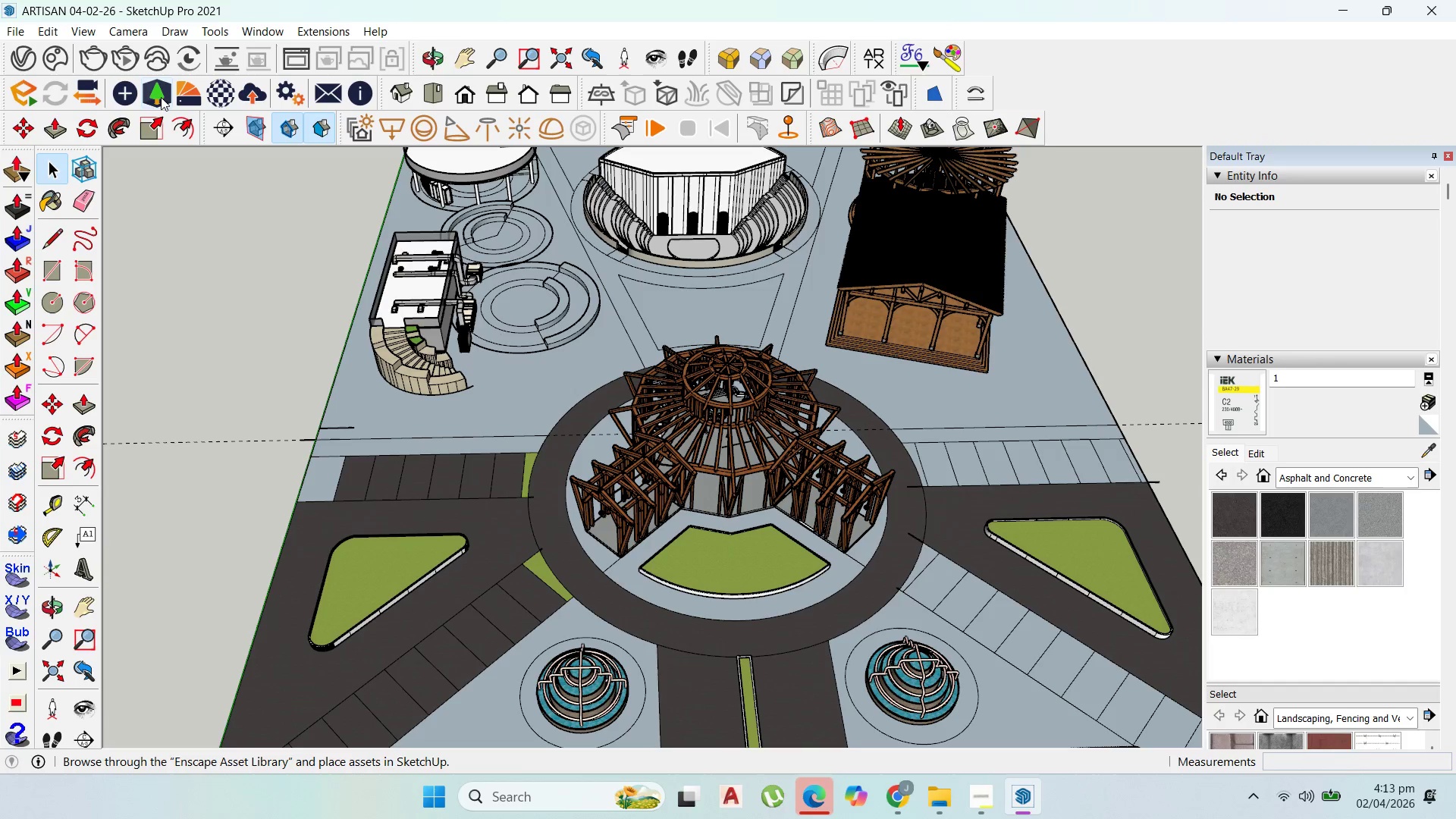 
left_click([190, 99])
 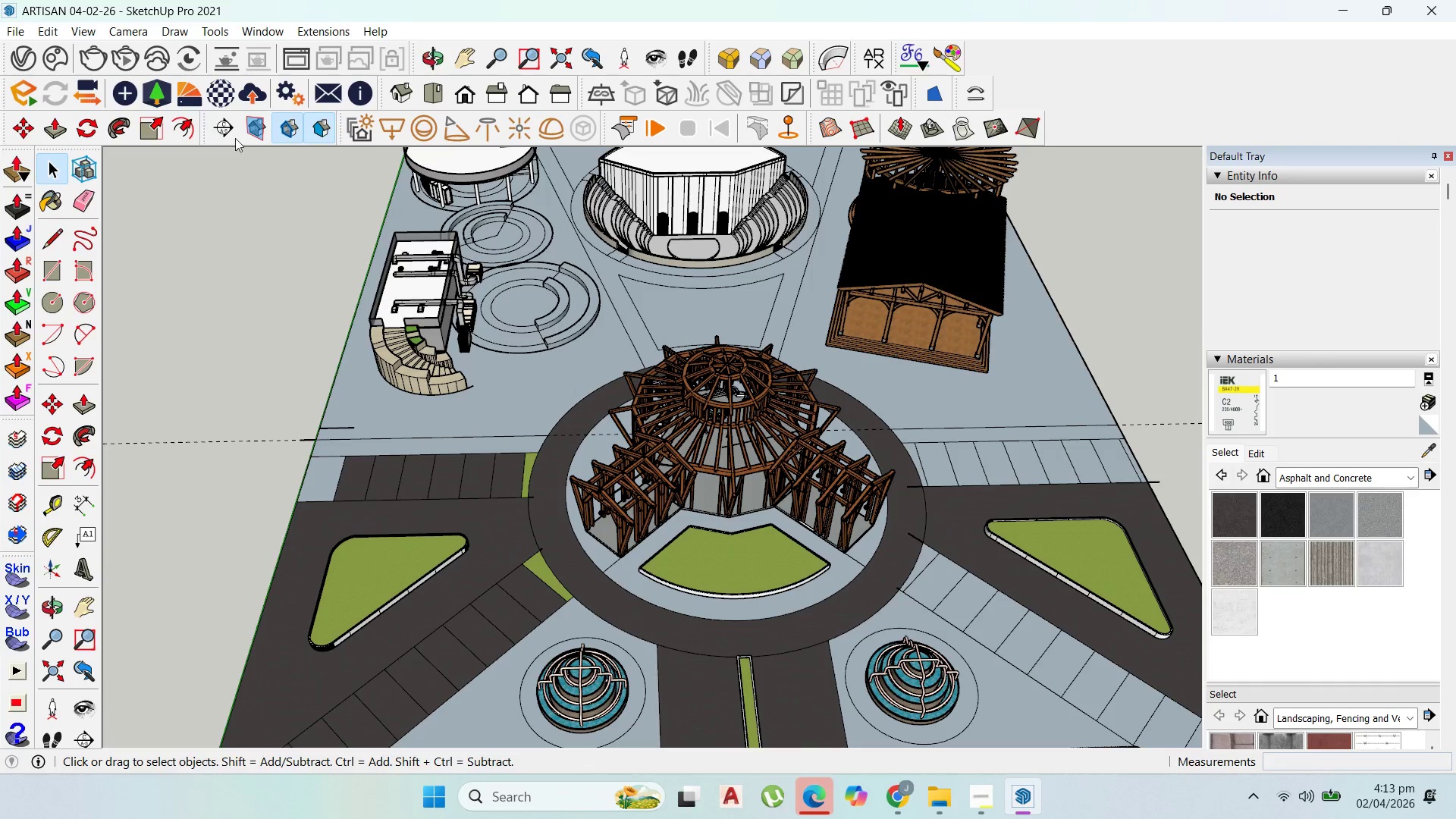 
mouse_move([253, 186])
 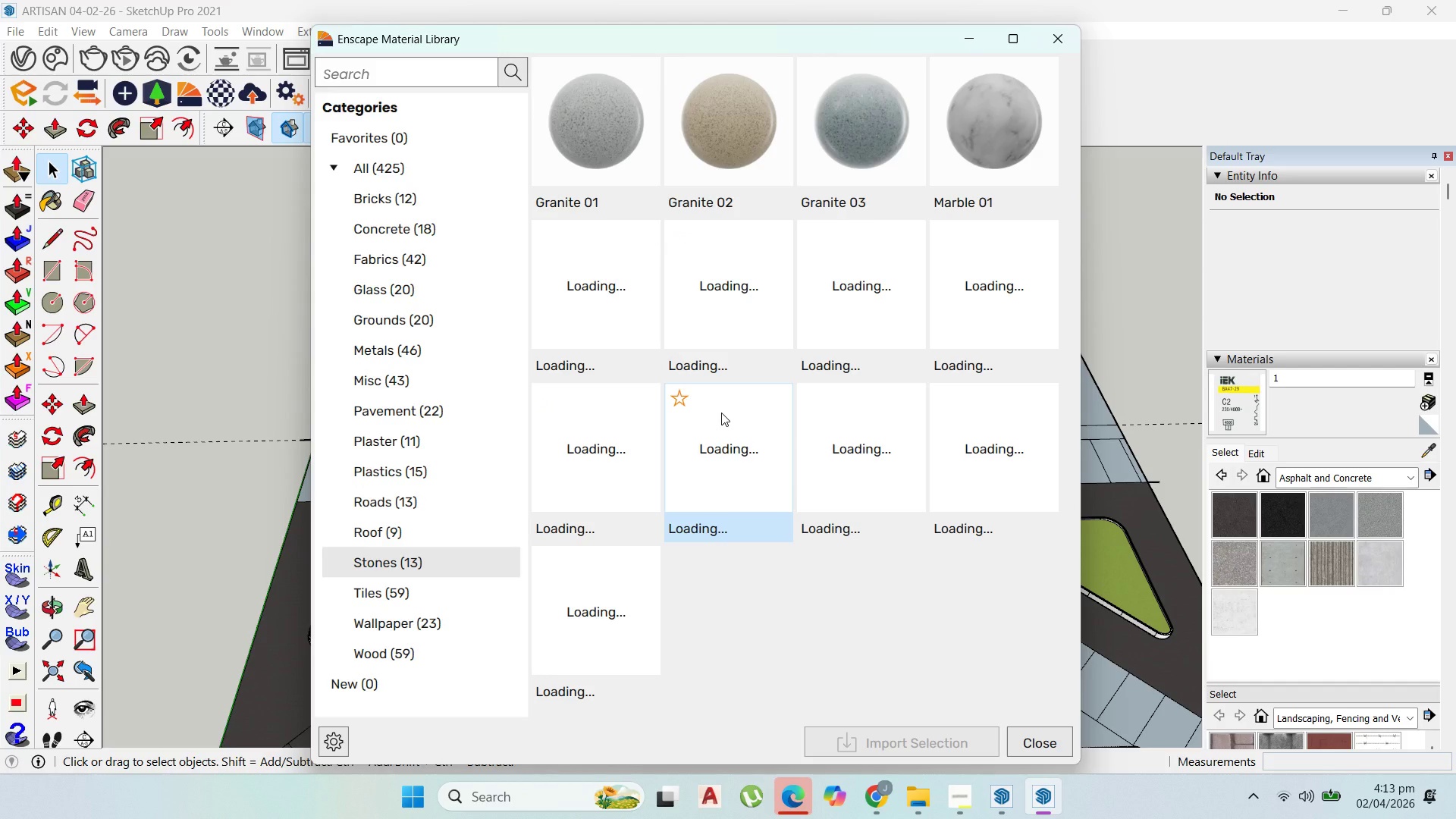 
wait(11.6)
 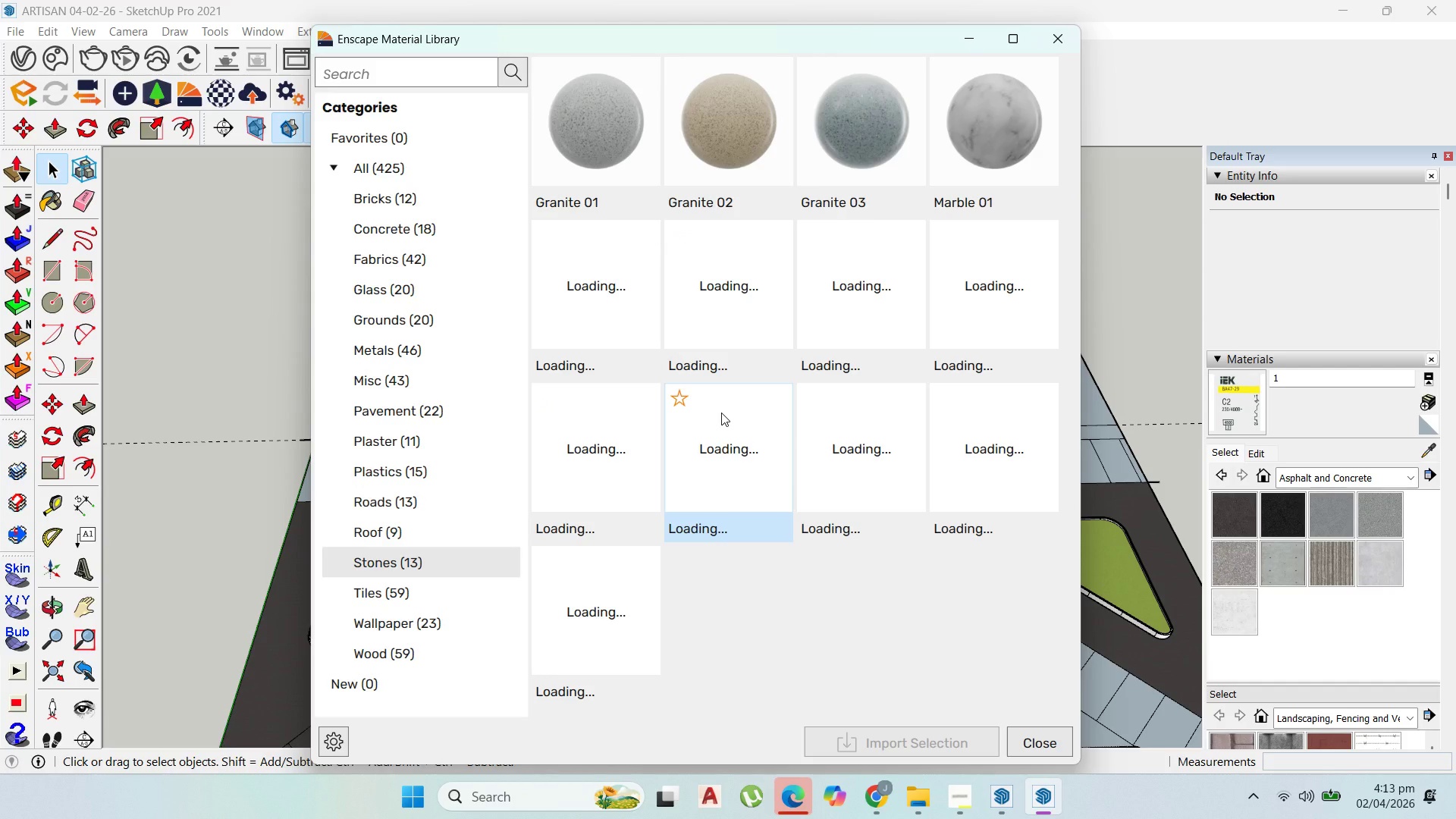 
left_click([417, 199])
 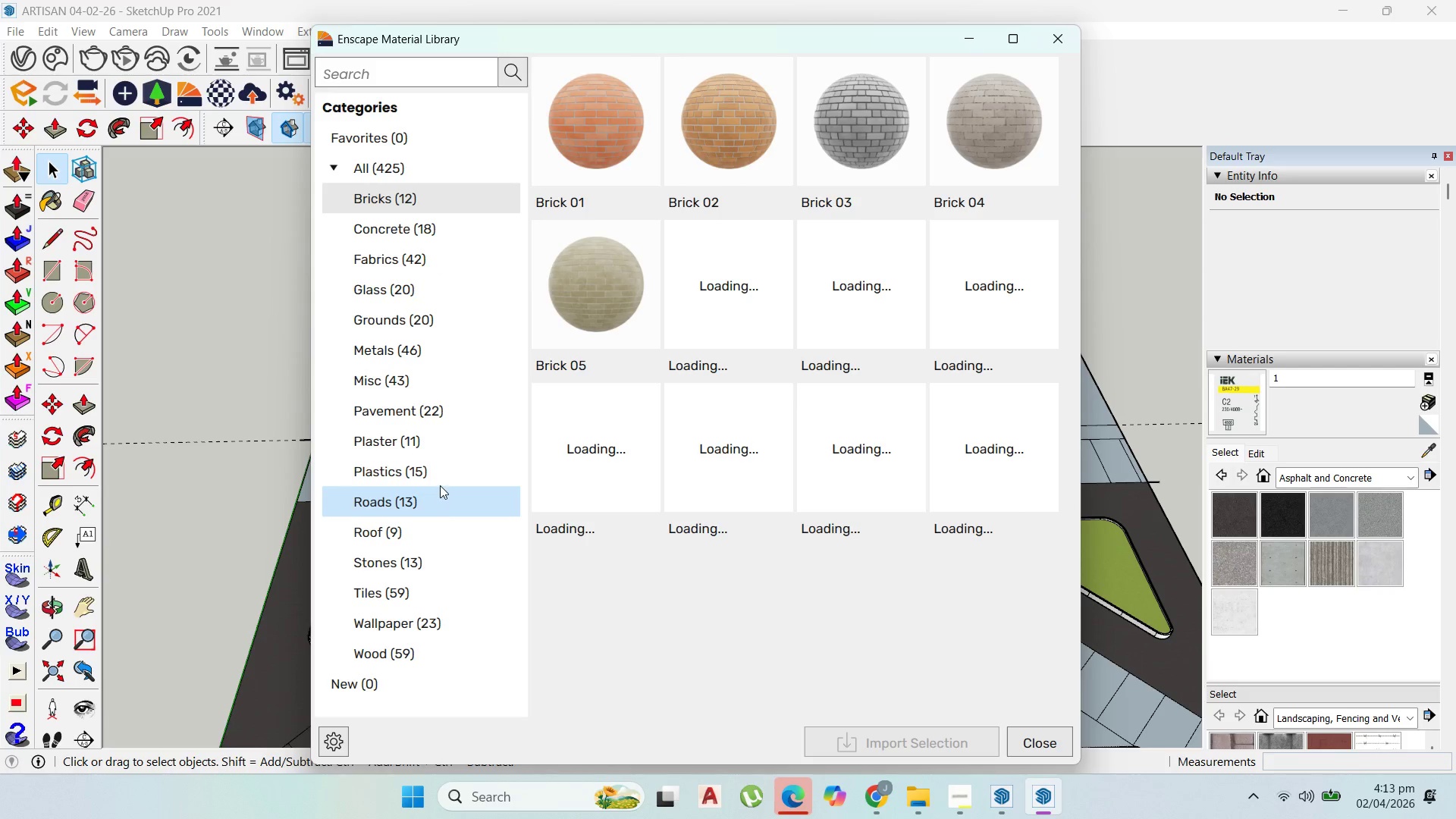 
left_click([406, 557])
 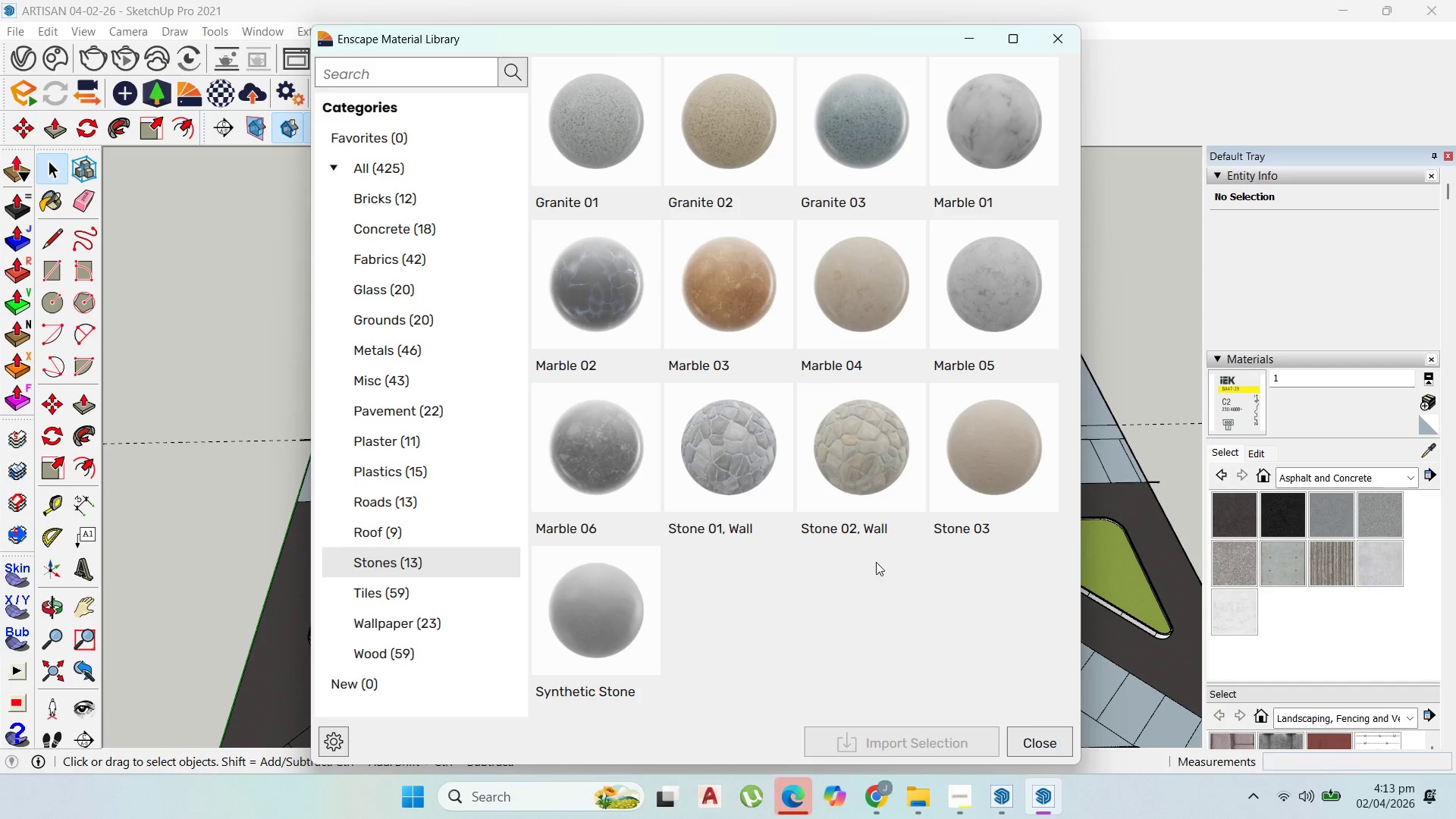 
wait(6.2)
 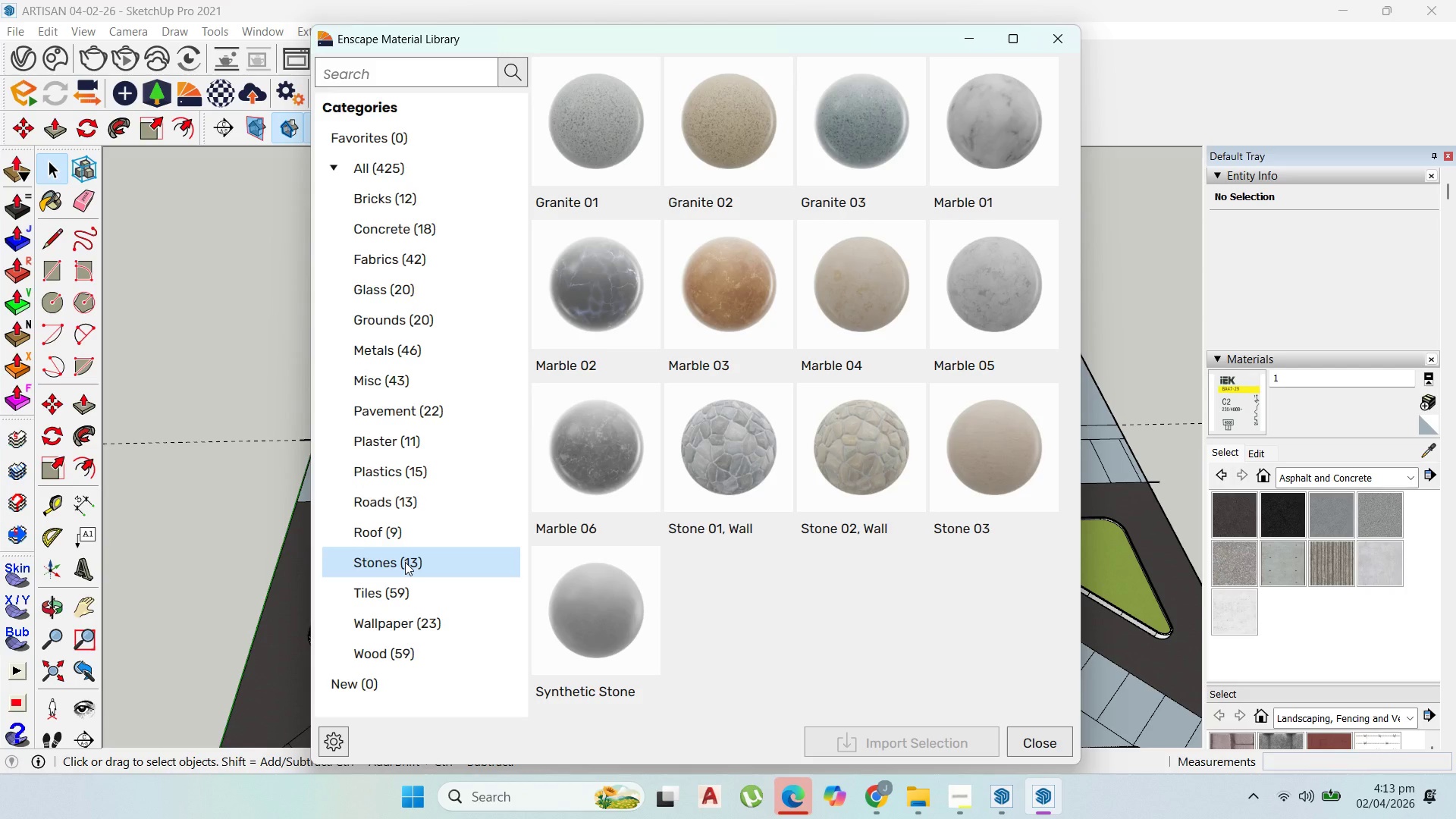 
scroll: coordinate [423, 249], scroll_direction: up, amount: 3.0
 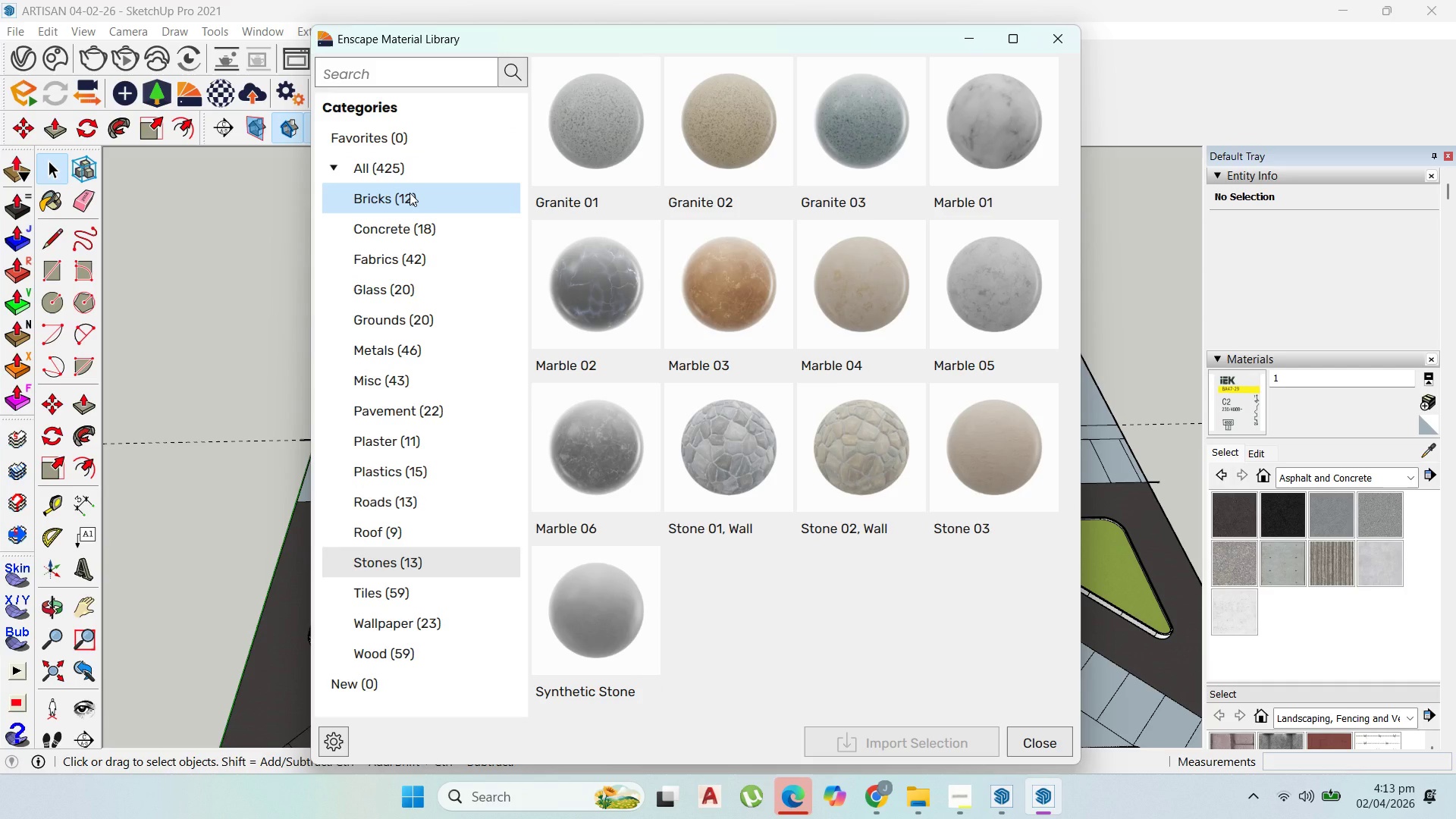 
left_click([410, 193])
 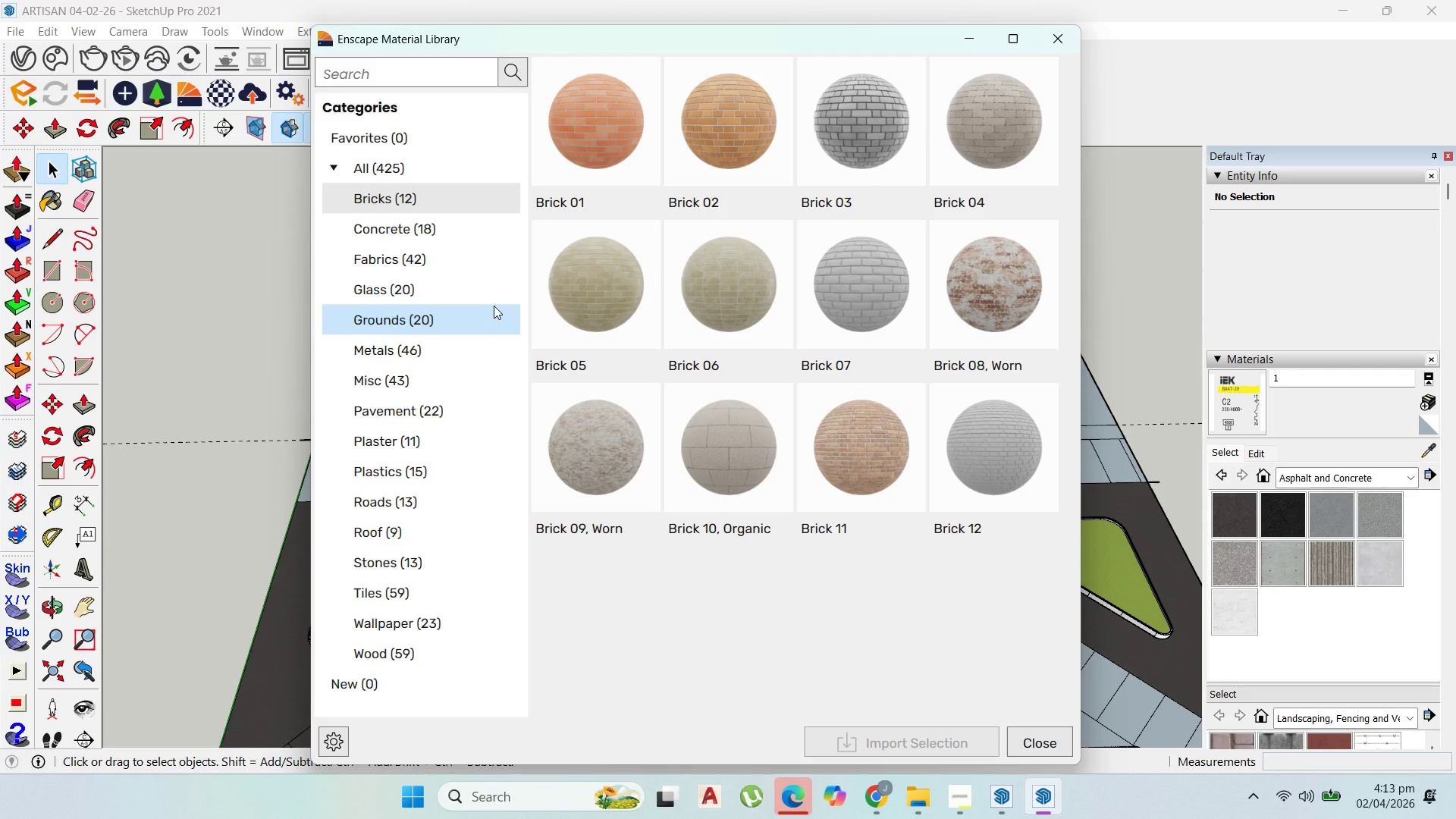 
wait(5.89)
 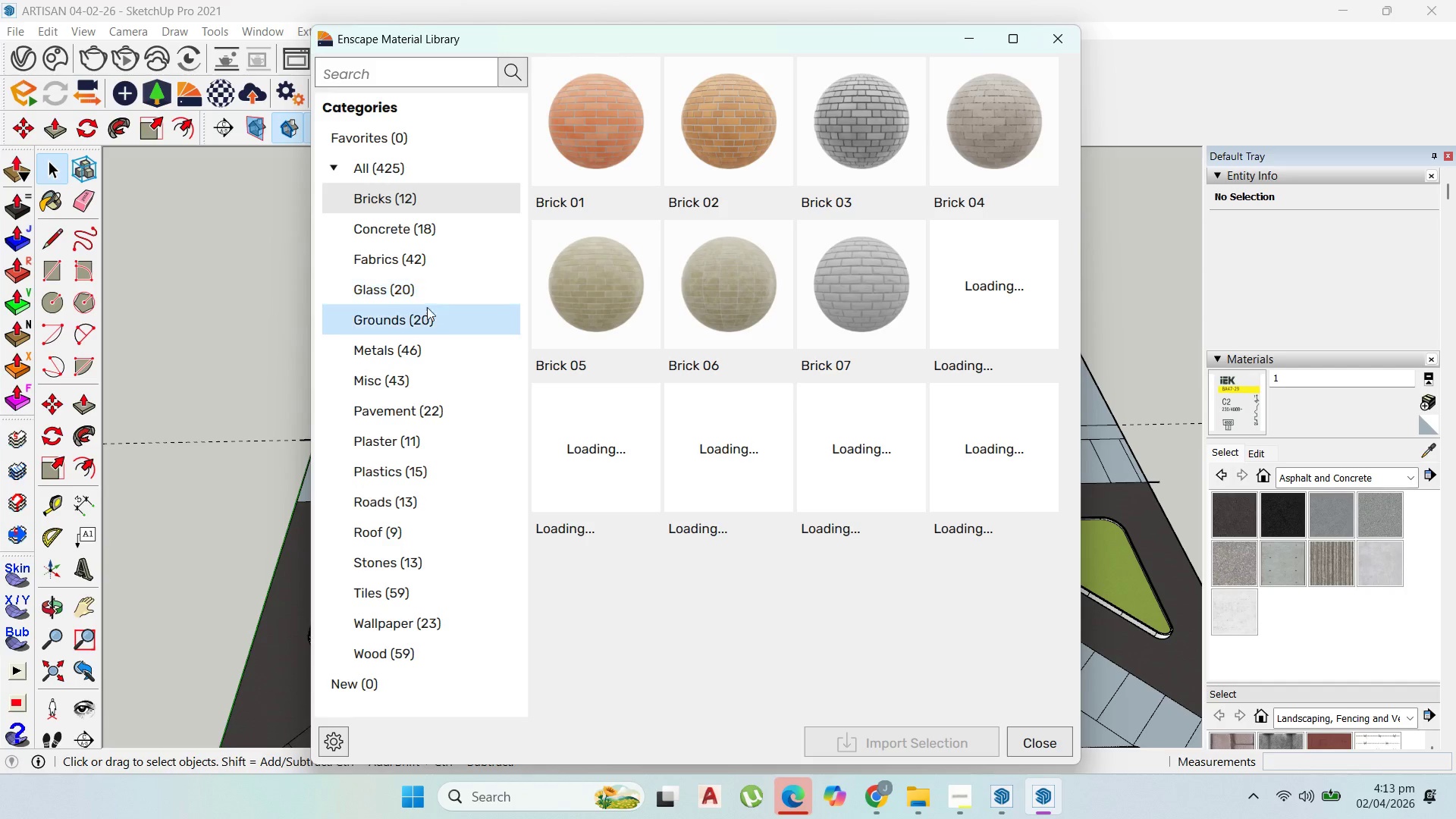 
left_click([456, 315])
 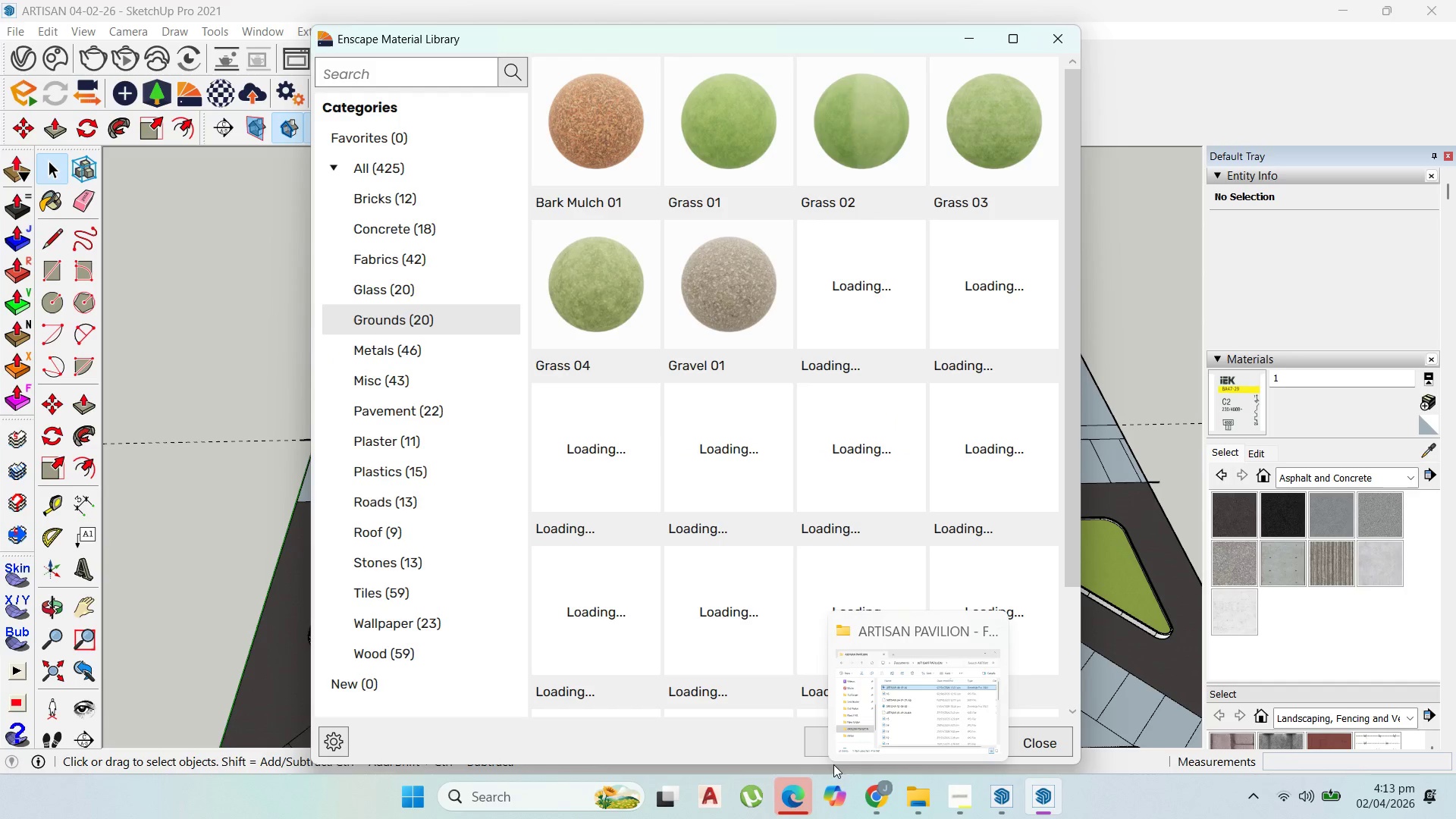 
wait(5.41)
 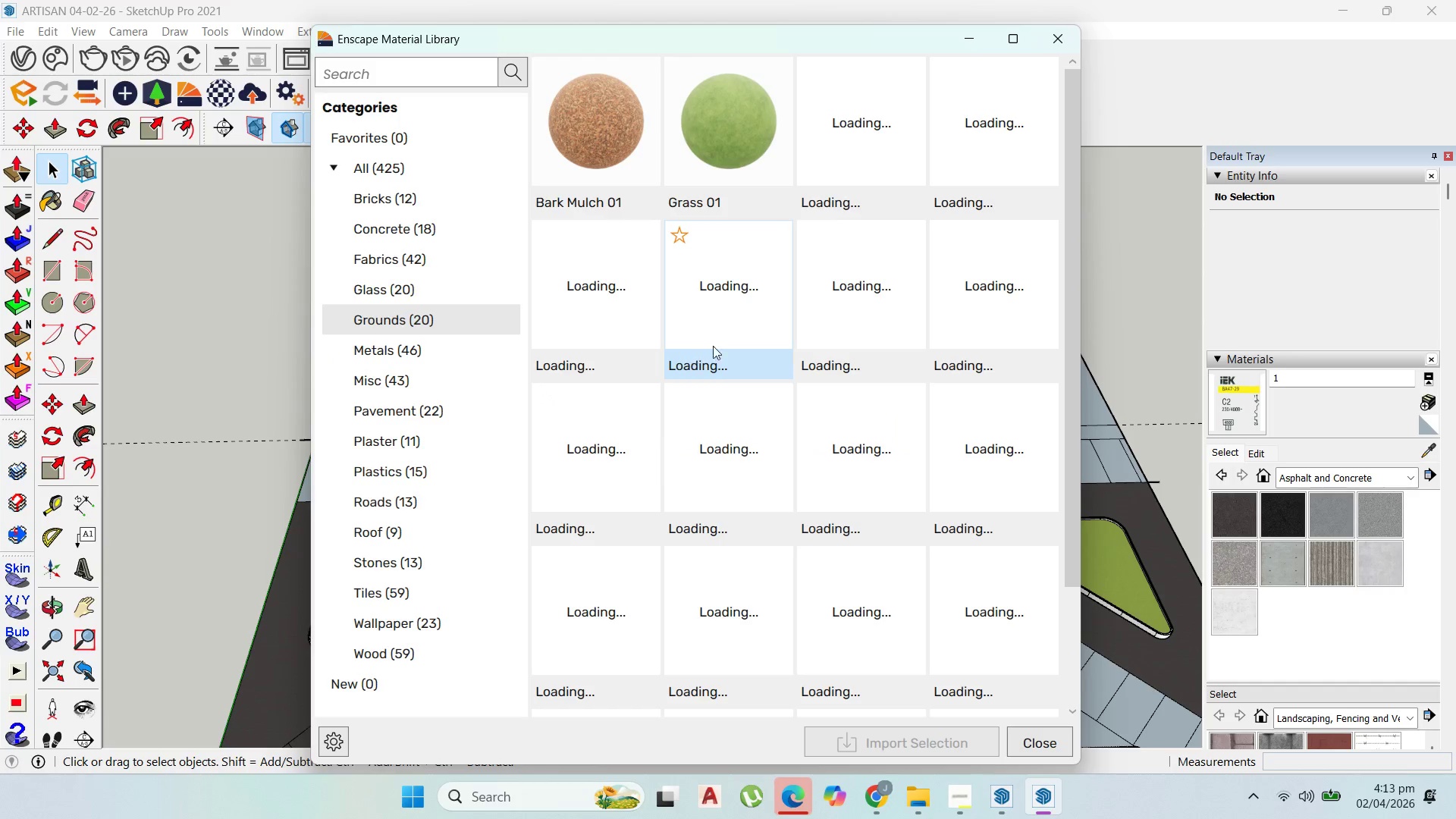 
left_click([874, 789])
 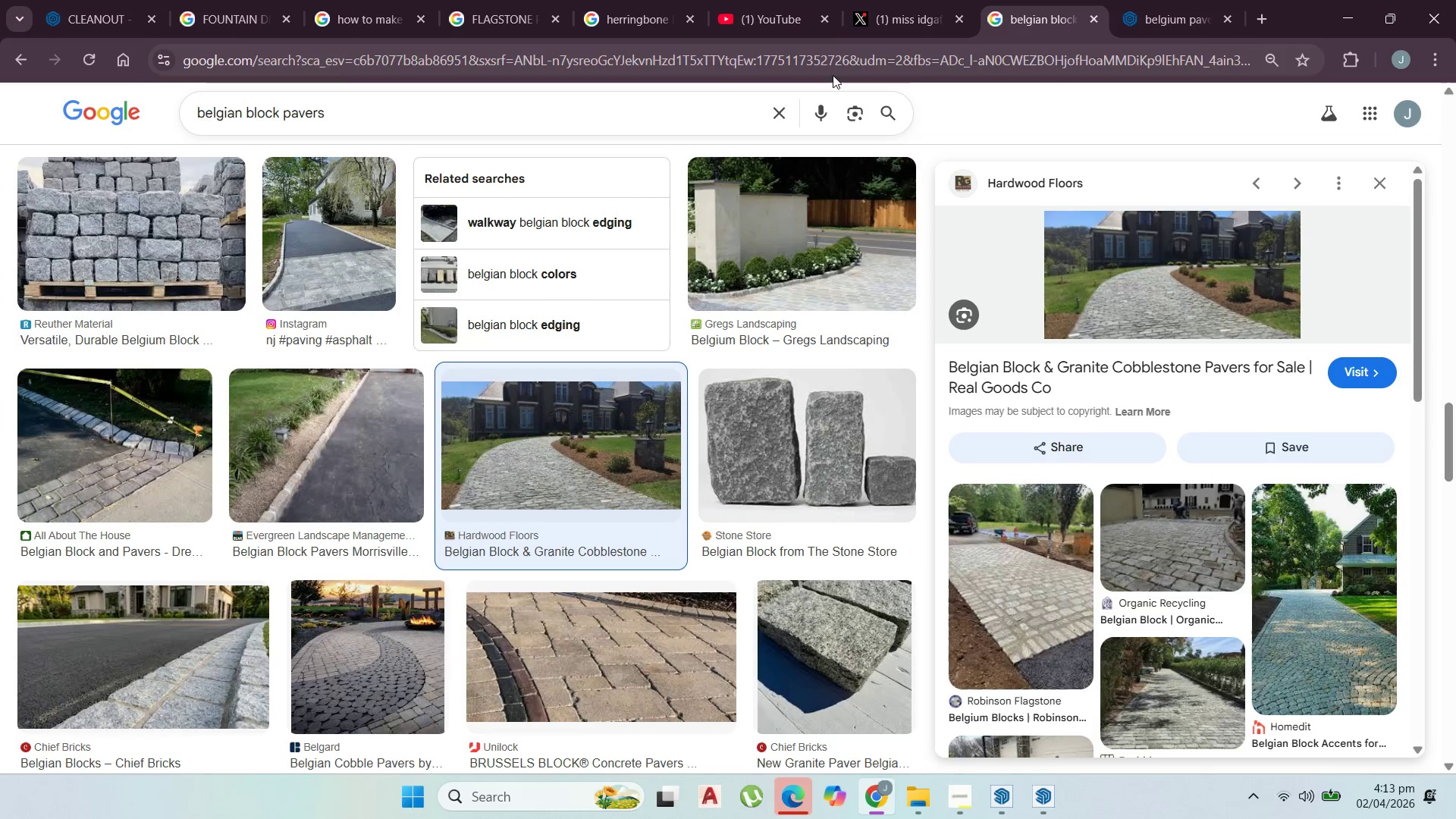 
left_click([1153, 0])
 